 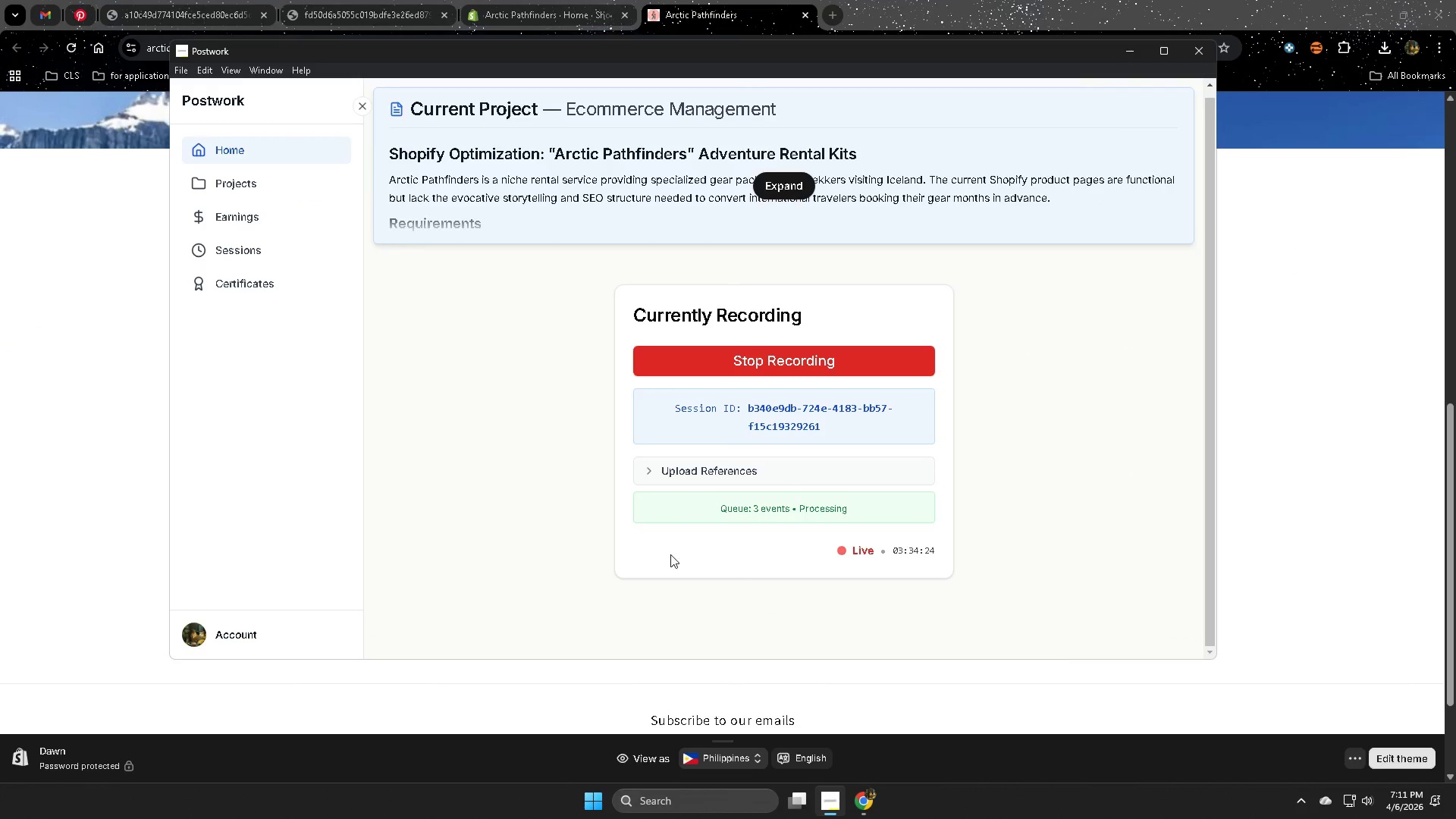 
left_click([786, 184])
 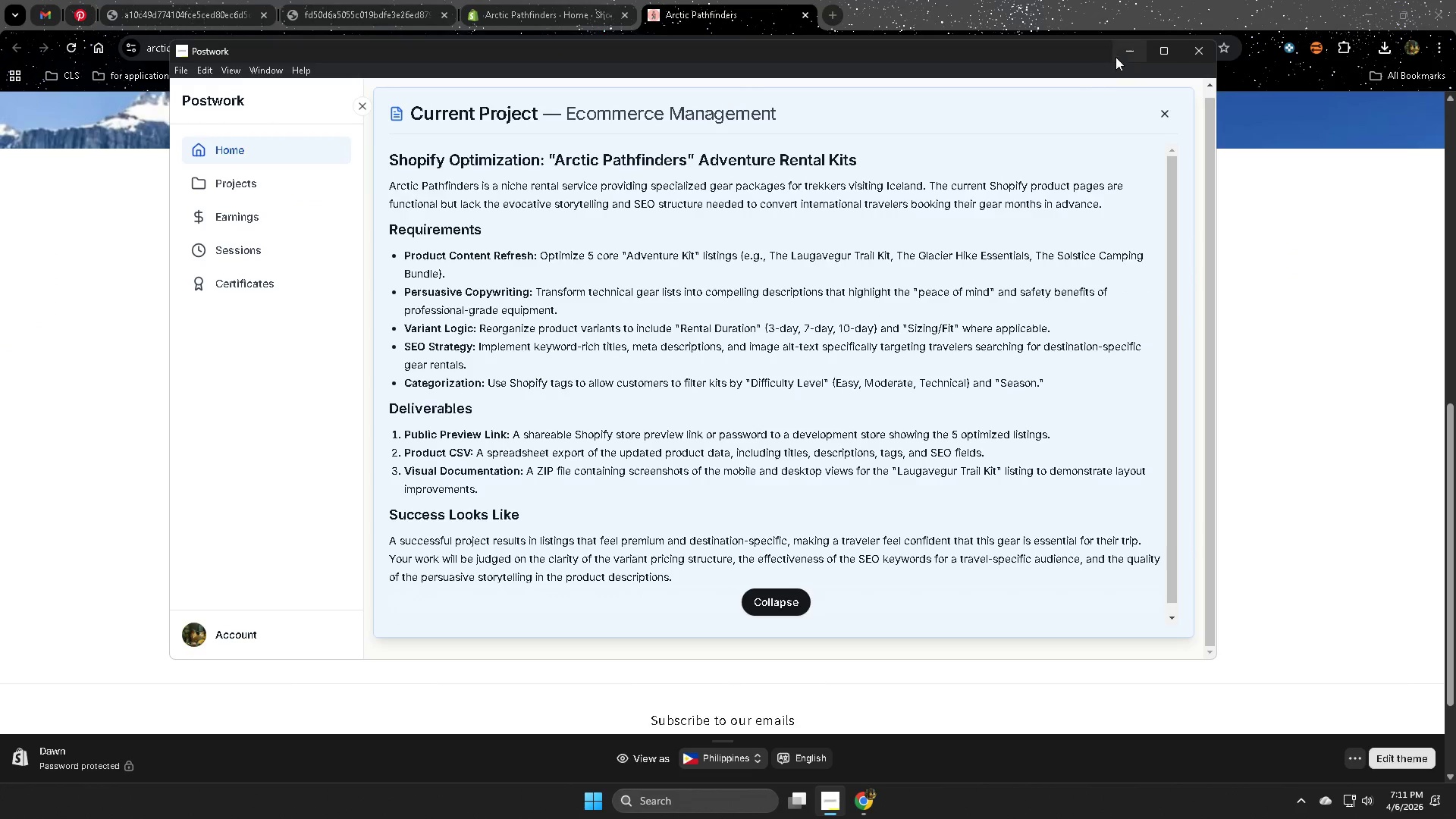 
left_click([1123, 51])
 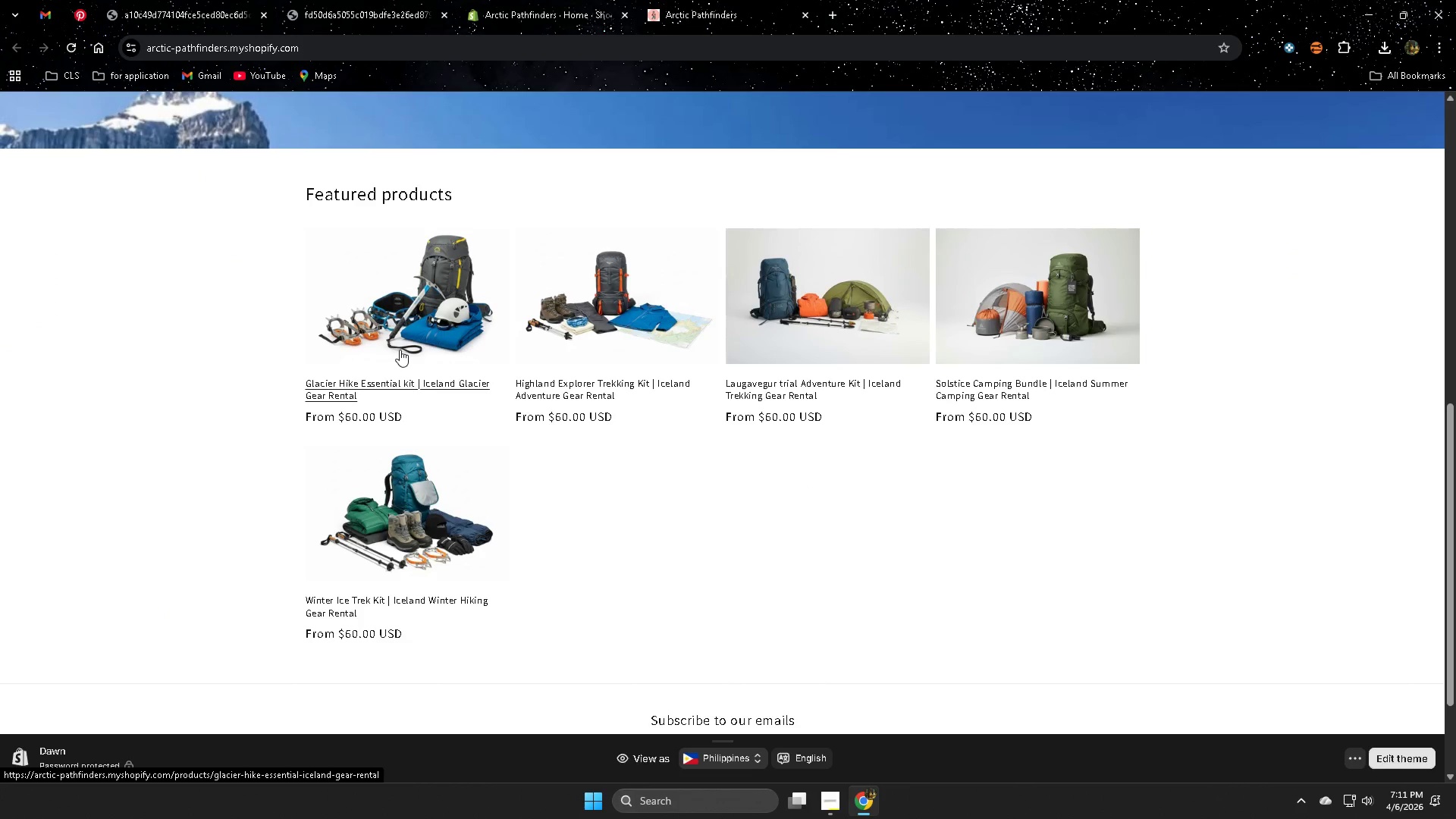 
left_click([400, 350])
 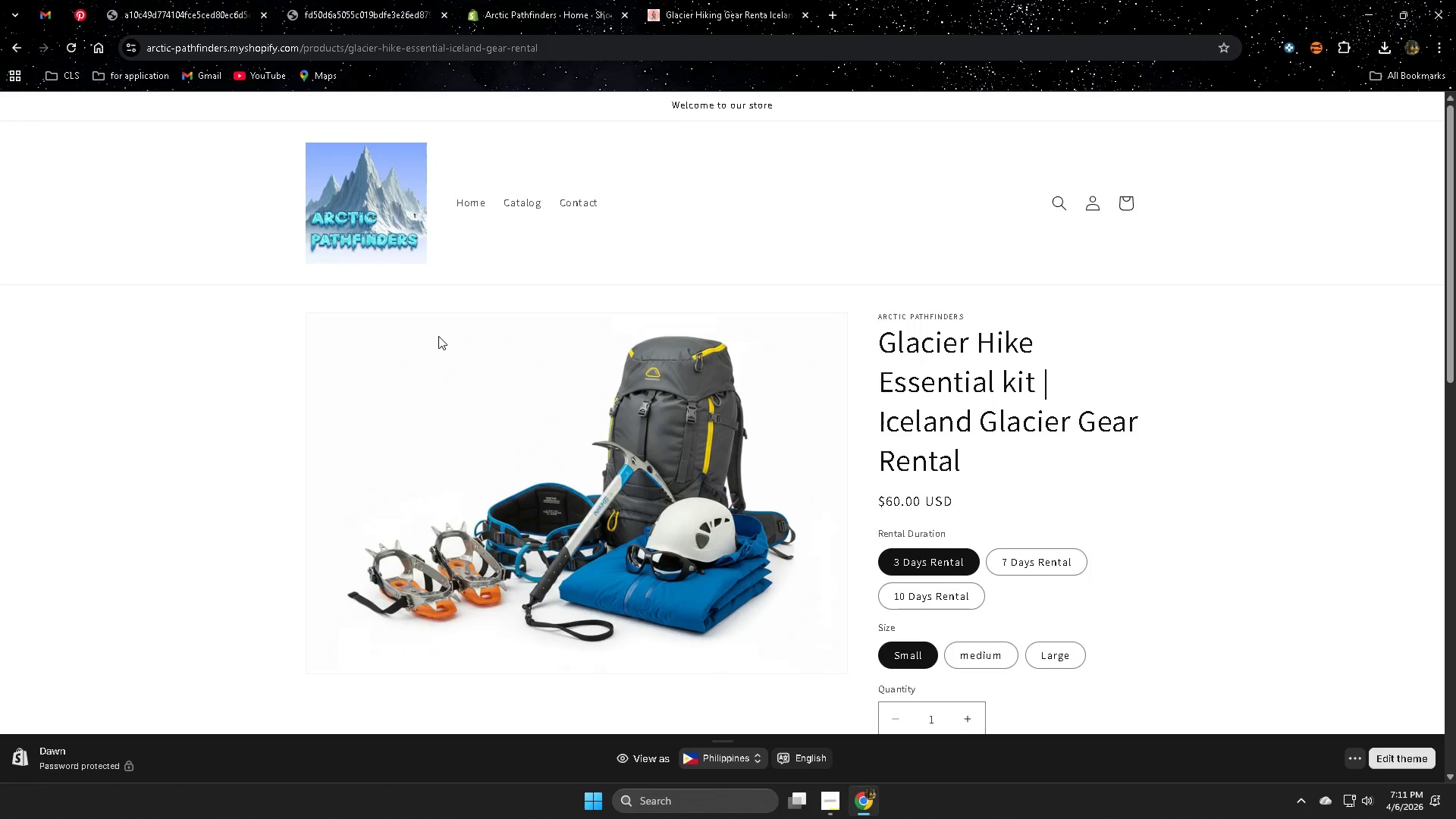 
wait(18.31)
 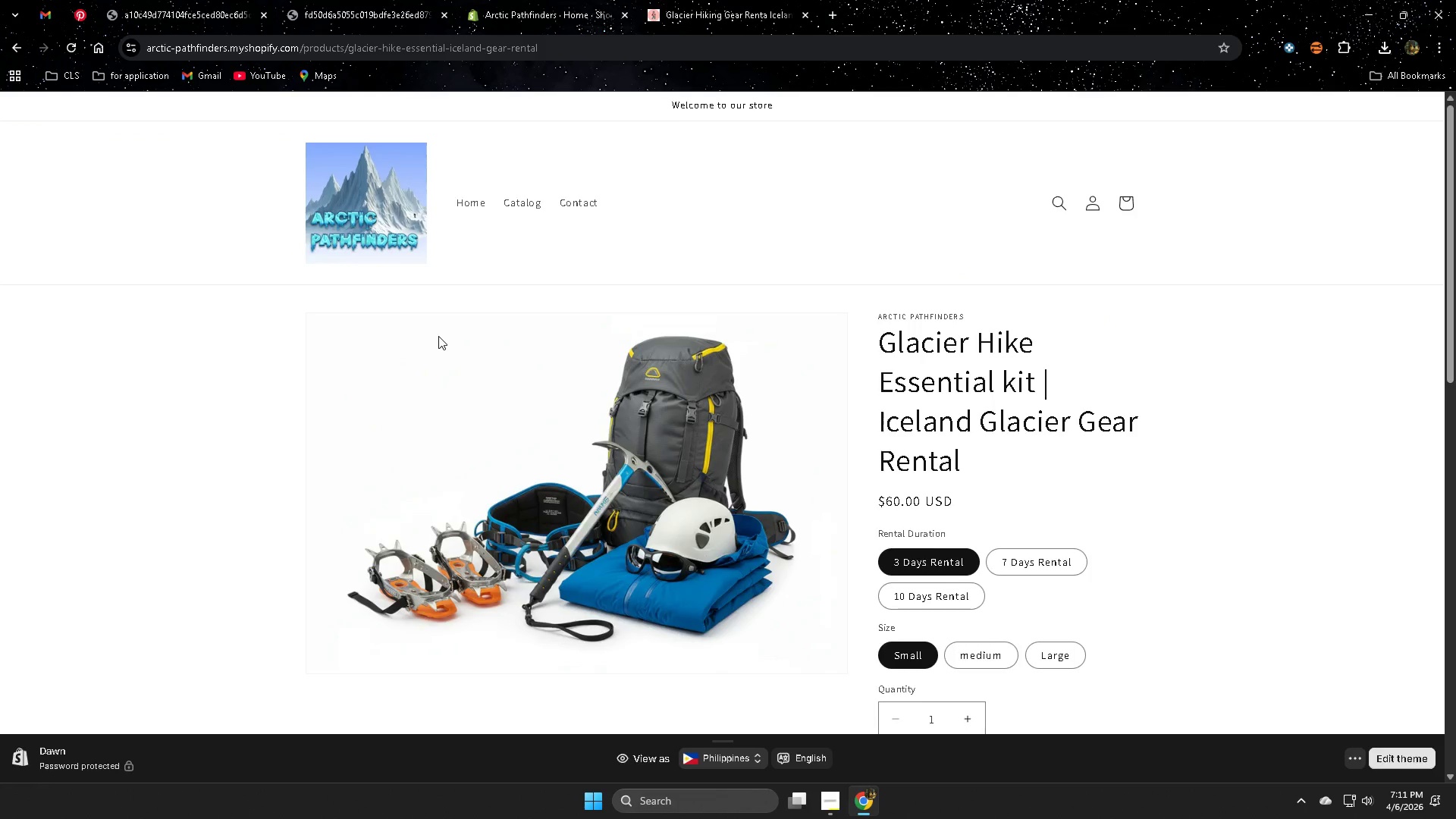 
scroll: coordinate [1025, 533], scroll_direction: down, amount: 7.0
 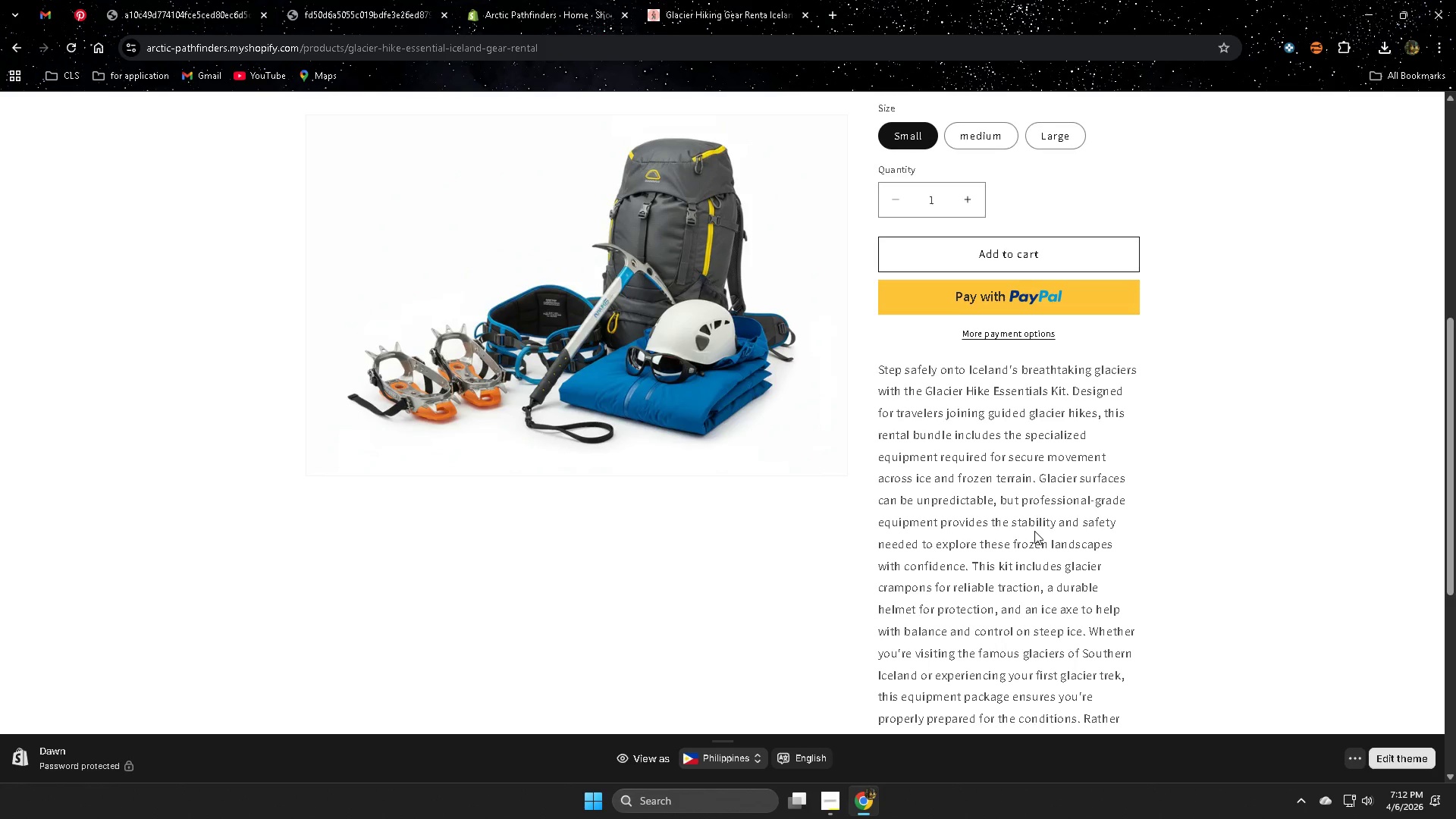 
wait(19.96)
 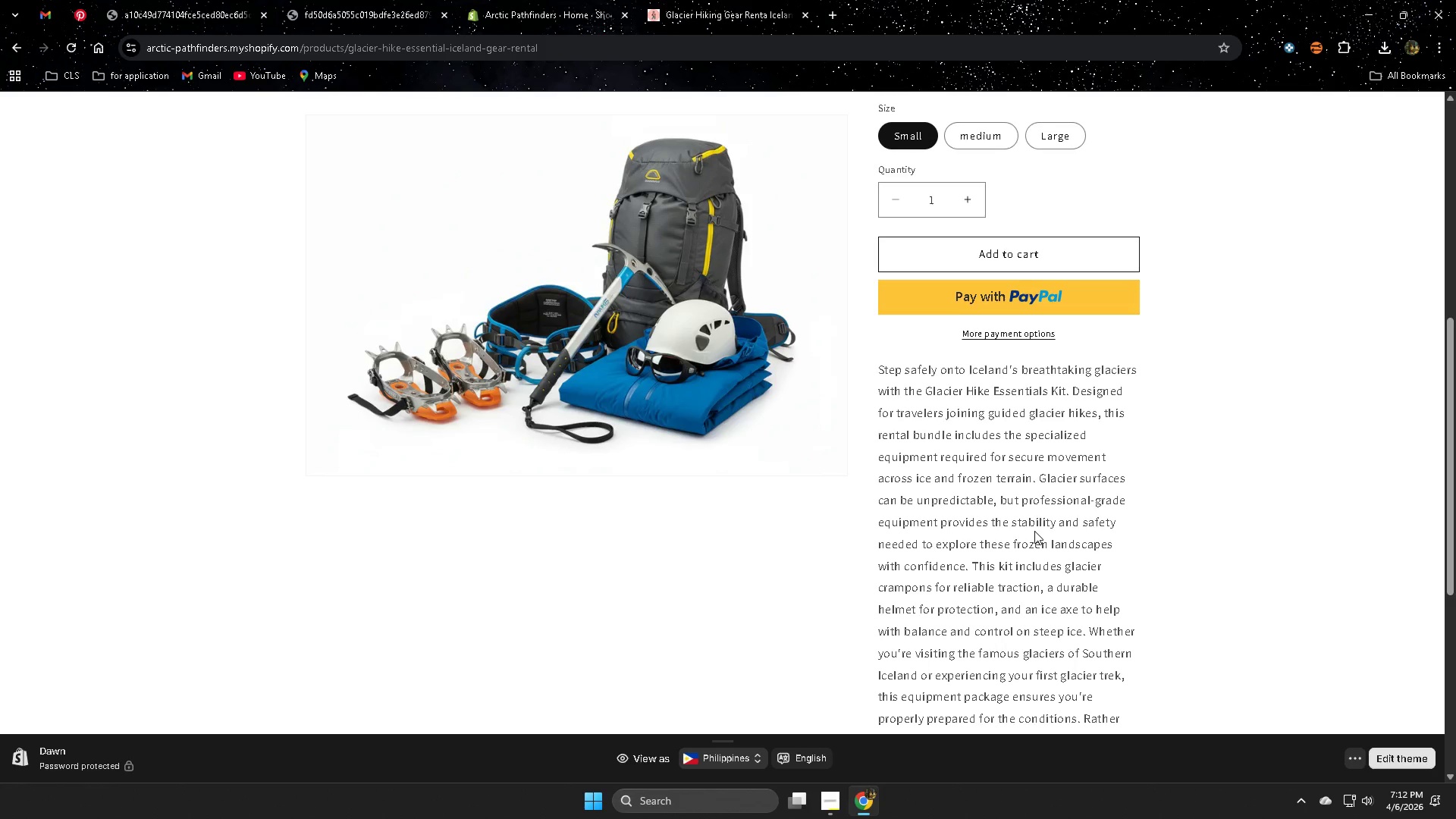 
scroll: coordinate [1034, 531], scroll_direction: down, amount: 2.0
 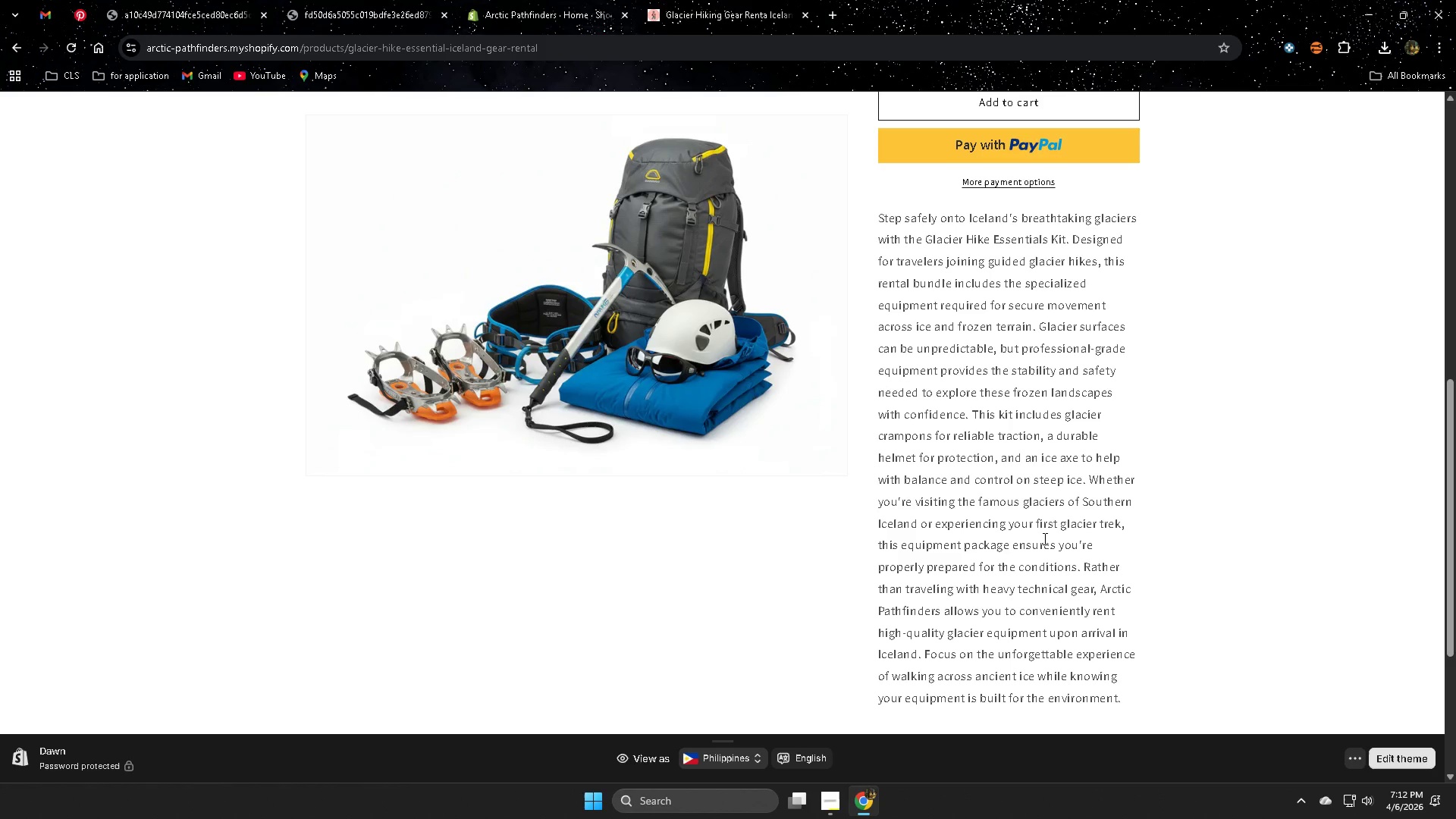 
wait(17.76)
 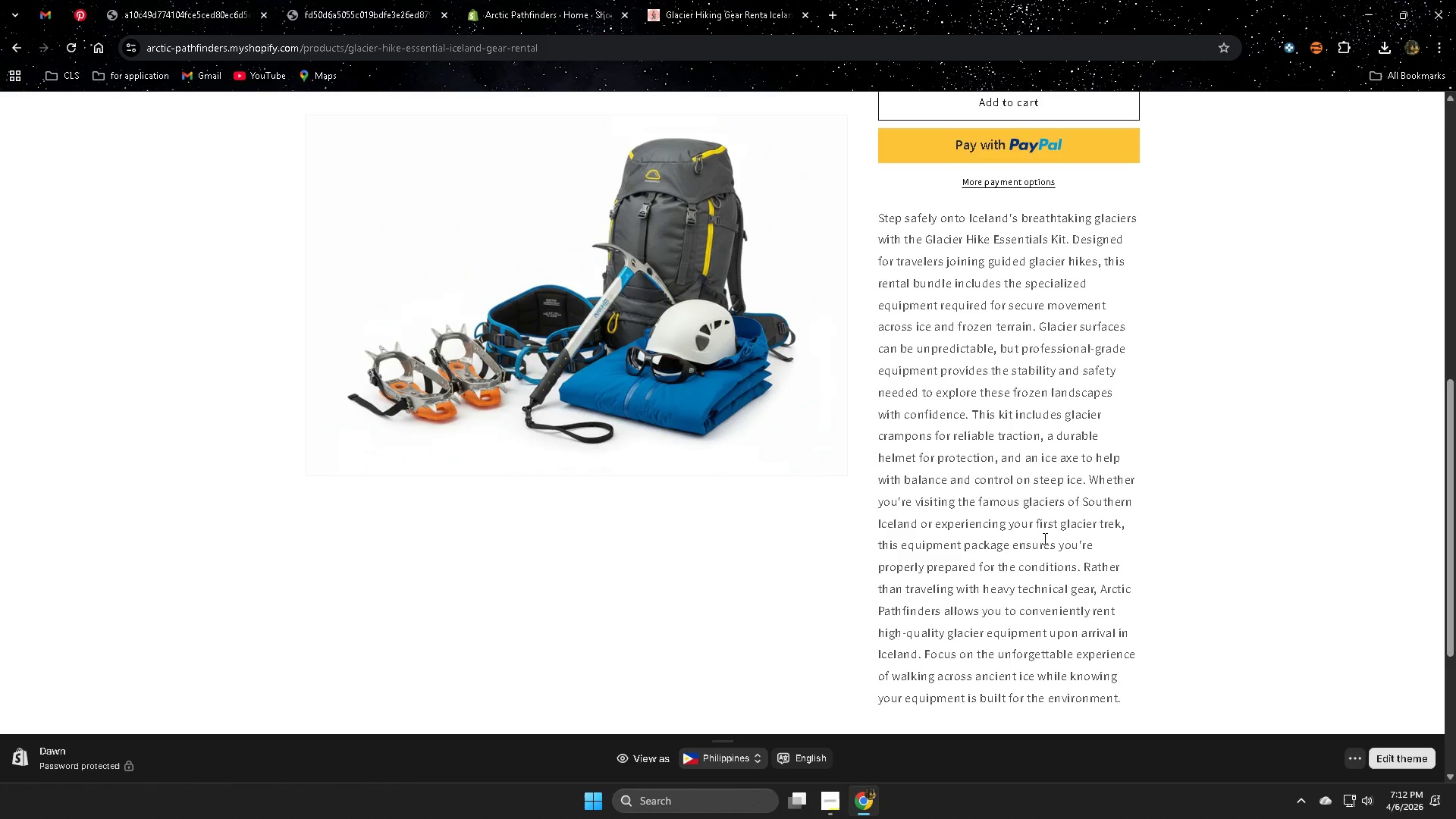 
scroll: coordinate [1037, 529], scroll_direction: down, amount: 2.0
 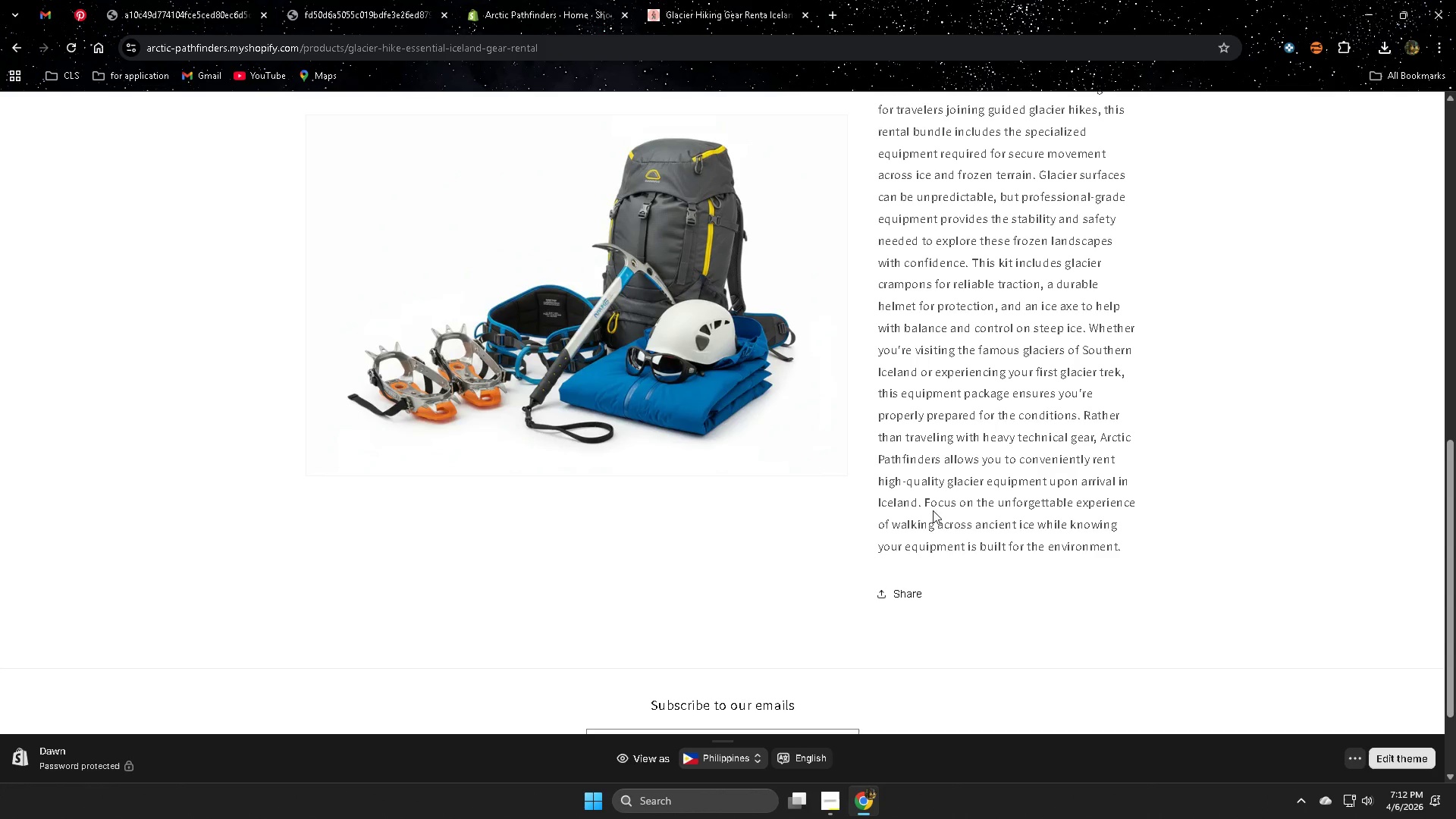 
scroll: coordinate [1006, 527], scroll_direction: up, amount: 5.0
 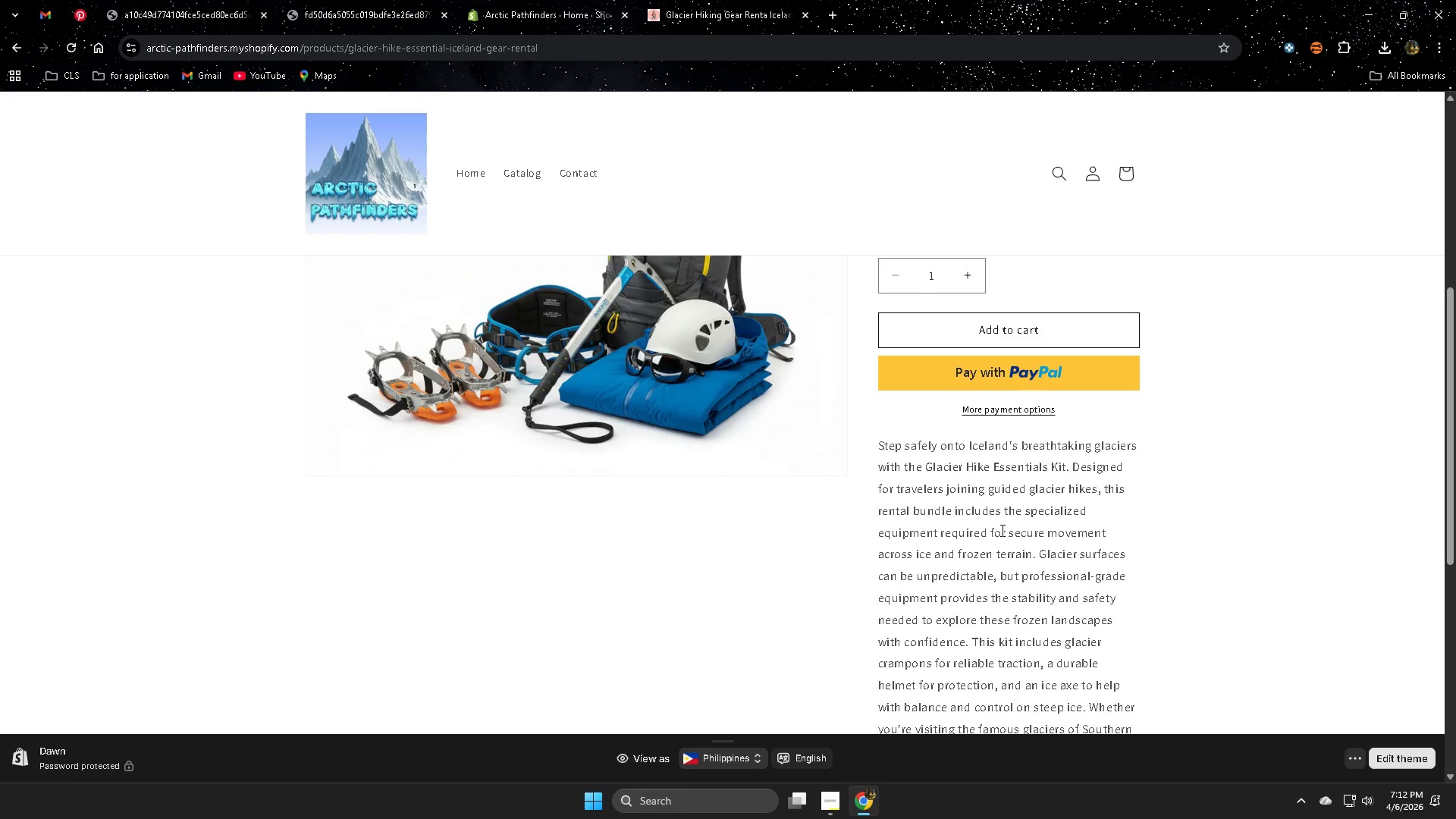 
wait(18.98)
 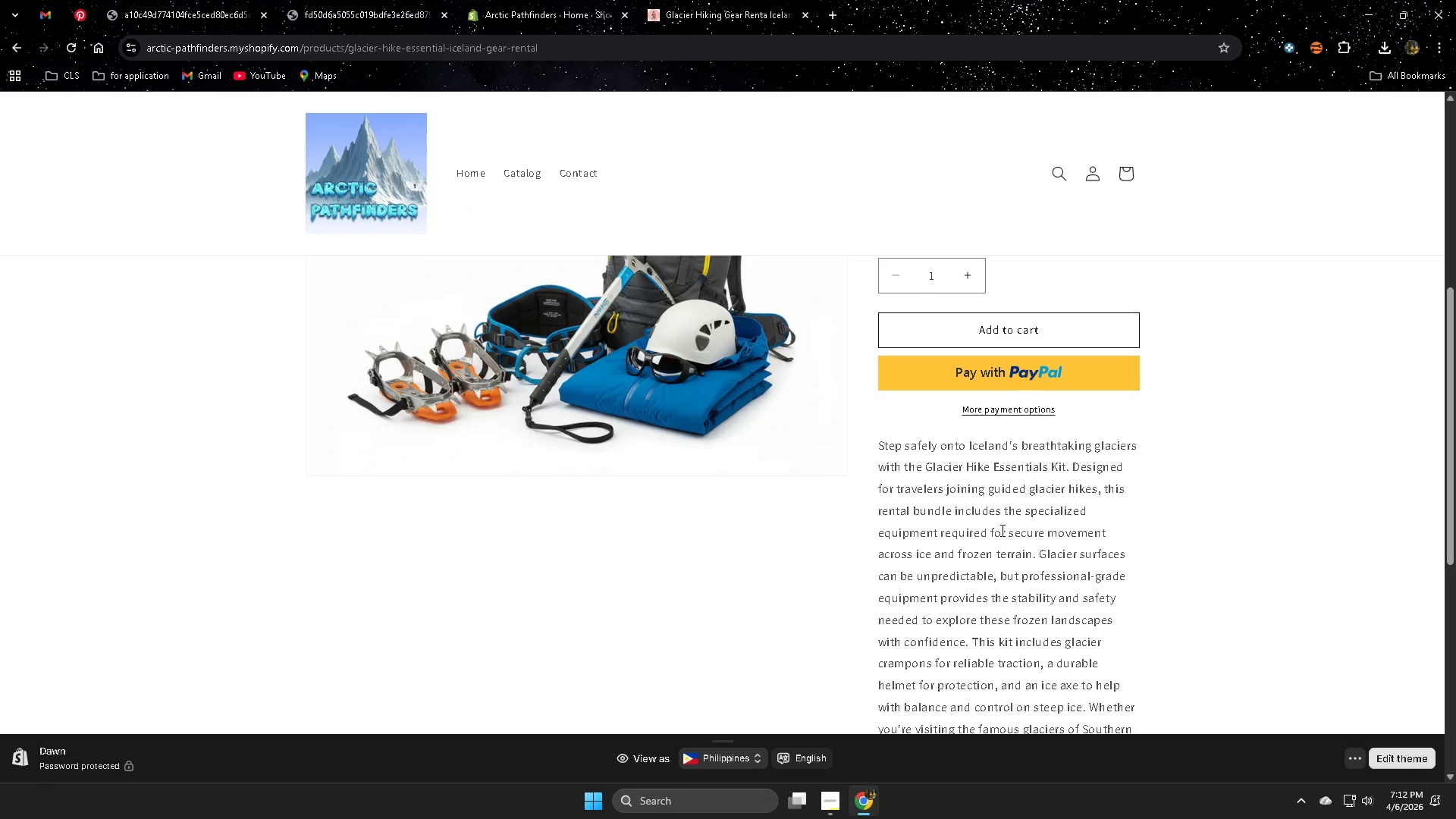 
scroll: coordinate [985, 532], scroll_direction: down, amount: 4.0
 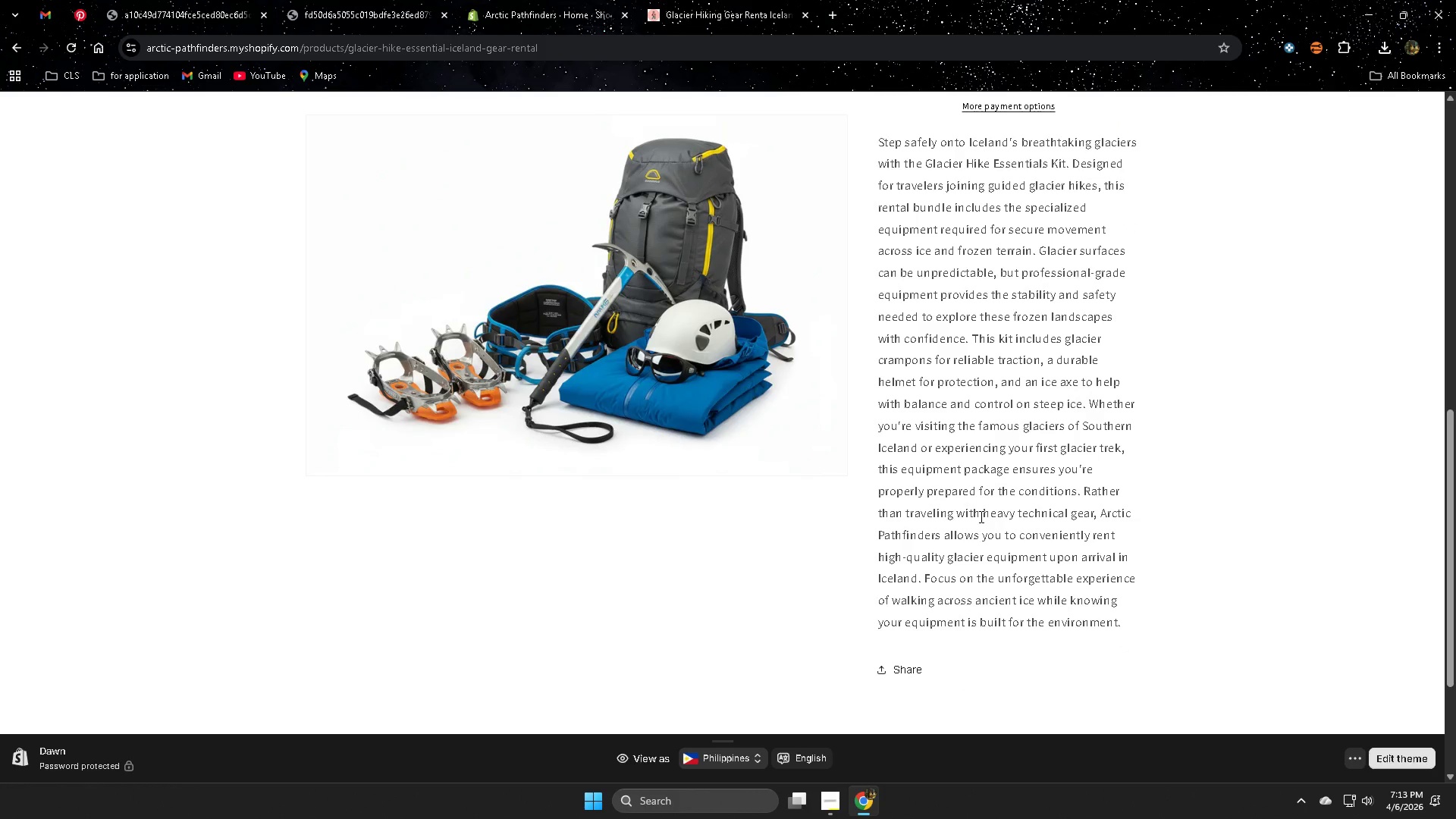 
wait(7.51)
 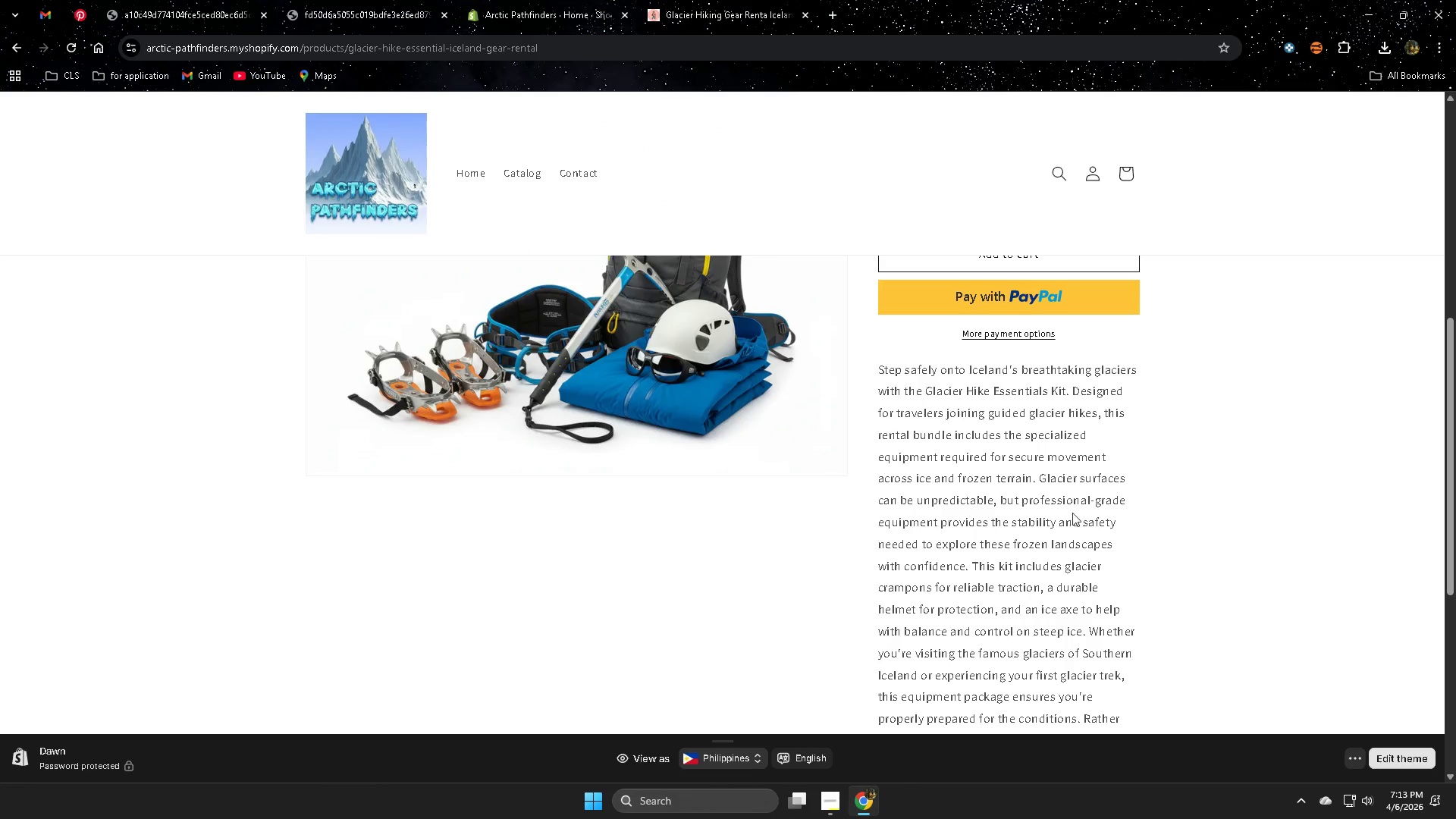 
left_click([466, 170])
 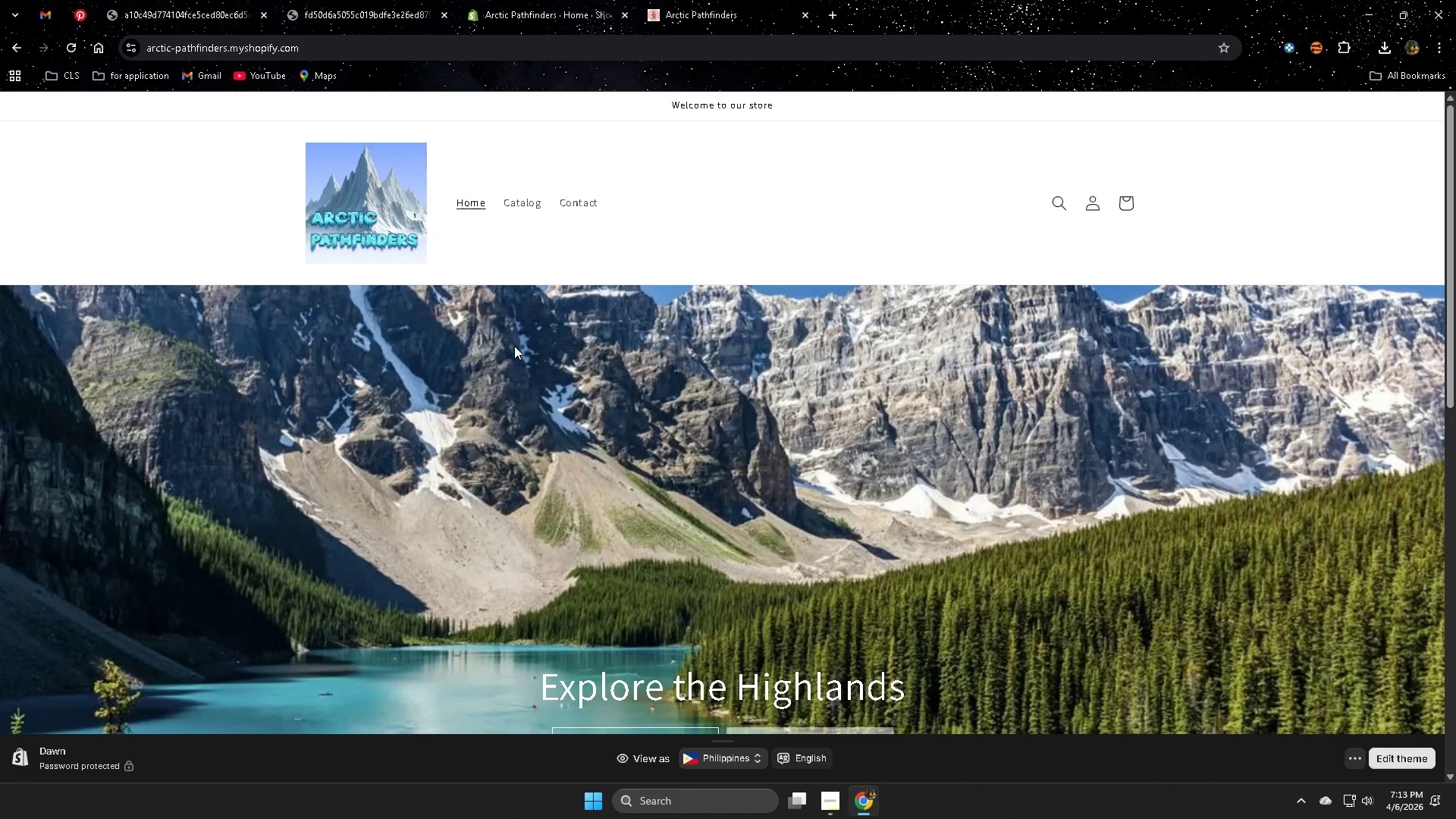 
scroll: coordinate [1122, 557], scroll_direction: up, amount: 3.0
 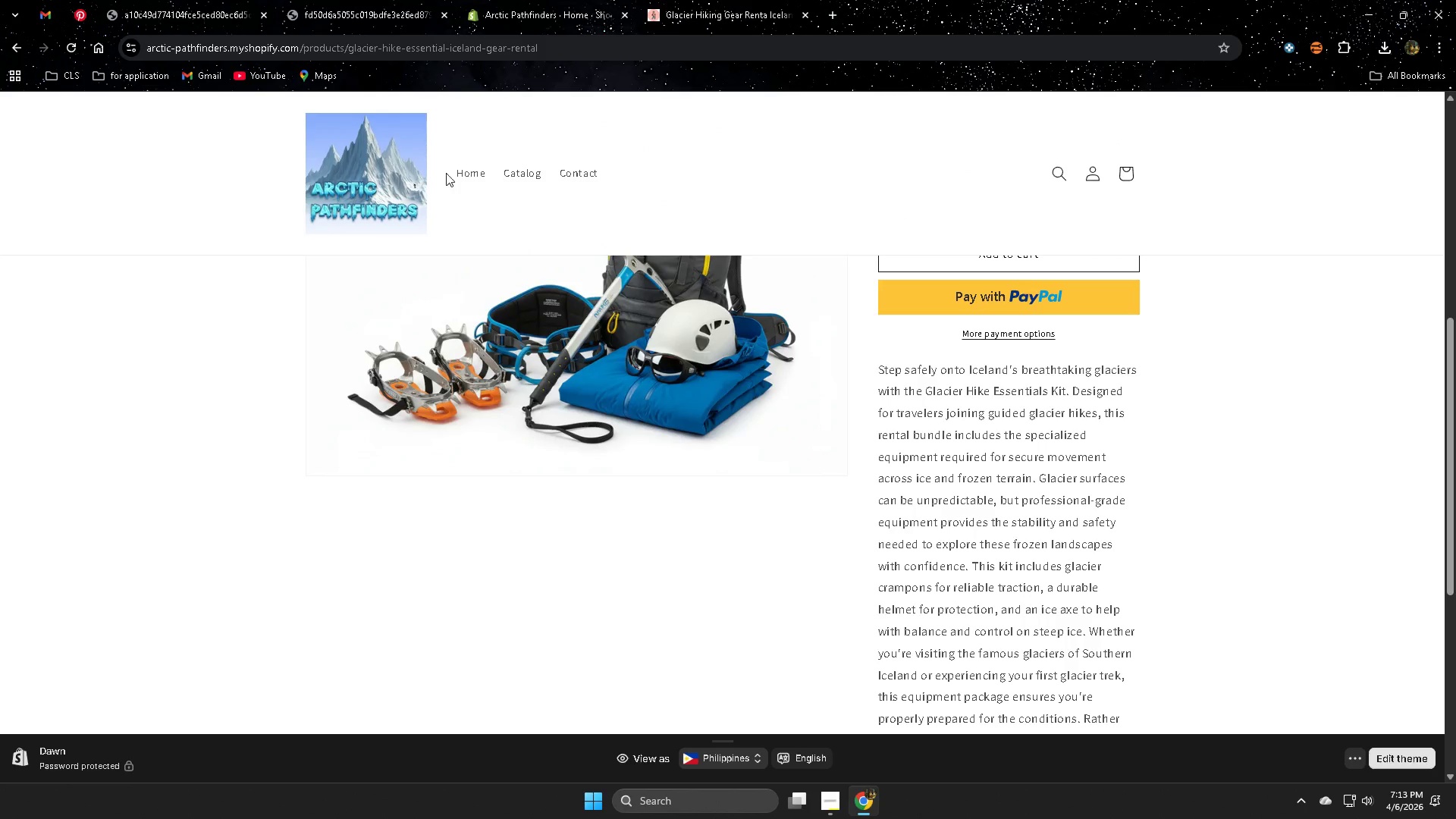 
wait(6.11)
 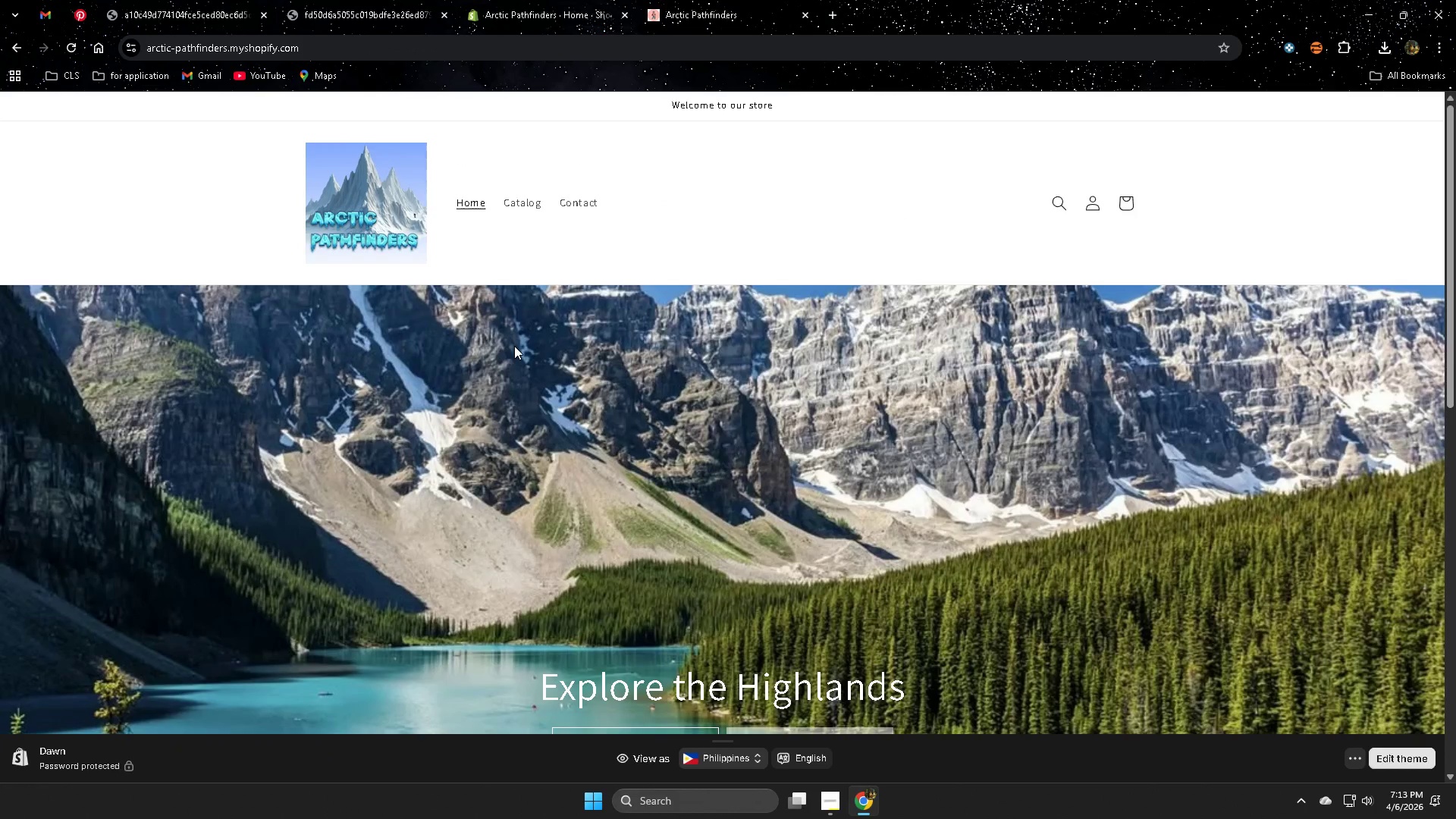 
scroll: coordinate [767, 380], scroll_direction: down, amount: 3.0
 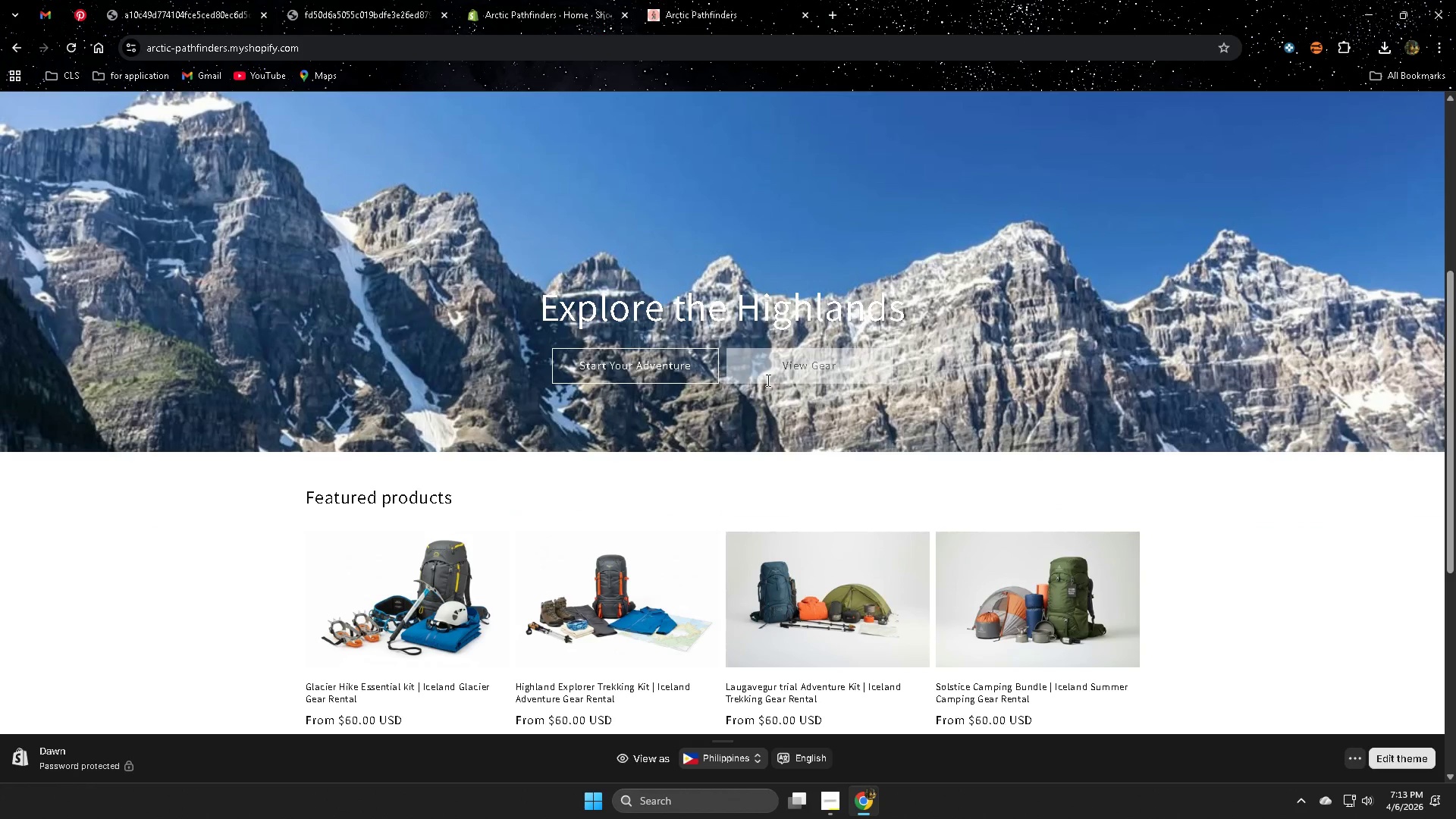 
scroll: coordinate [767, 380], scroll_direction: up, amount: 1.0
 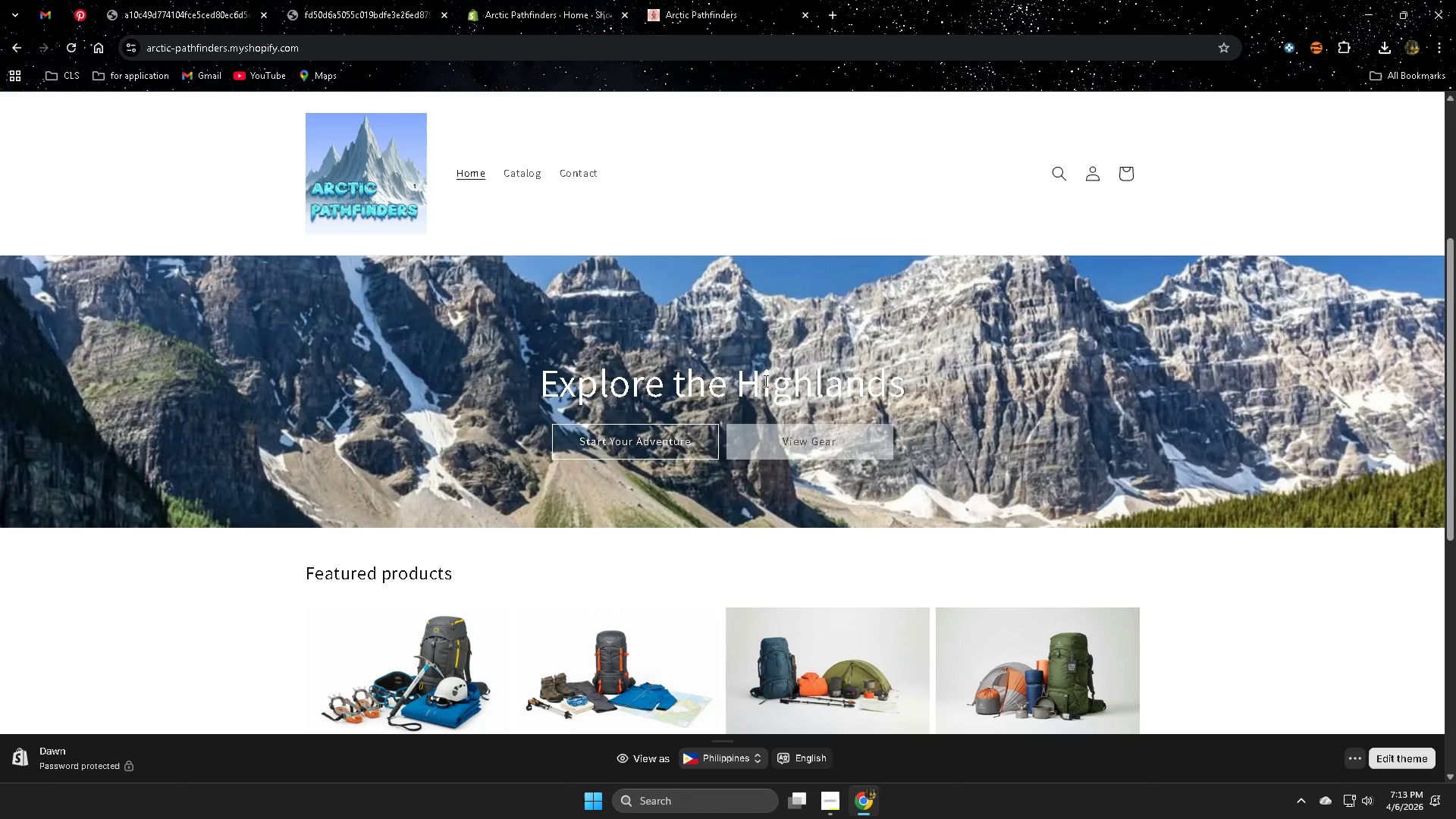 
wait(28.87)
 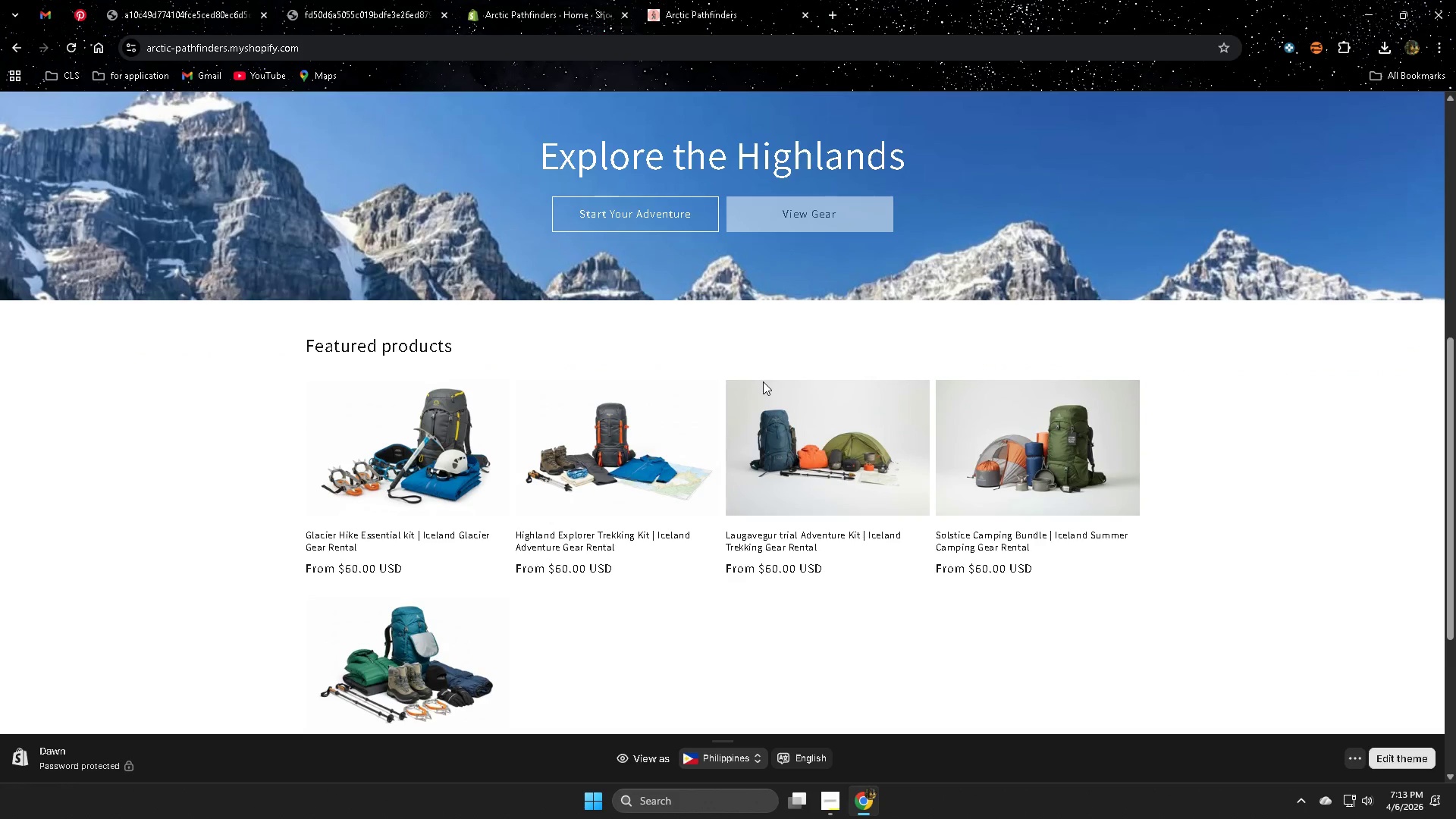 
left_click([623, 449])
 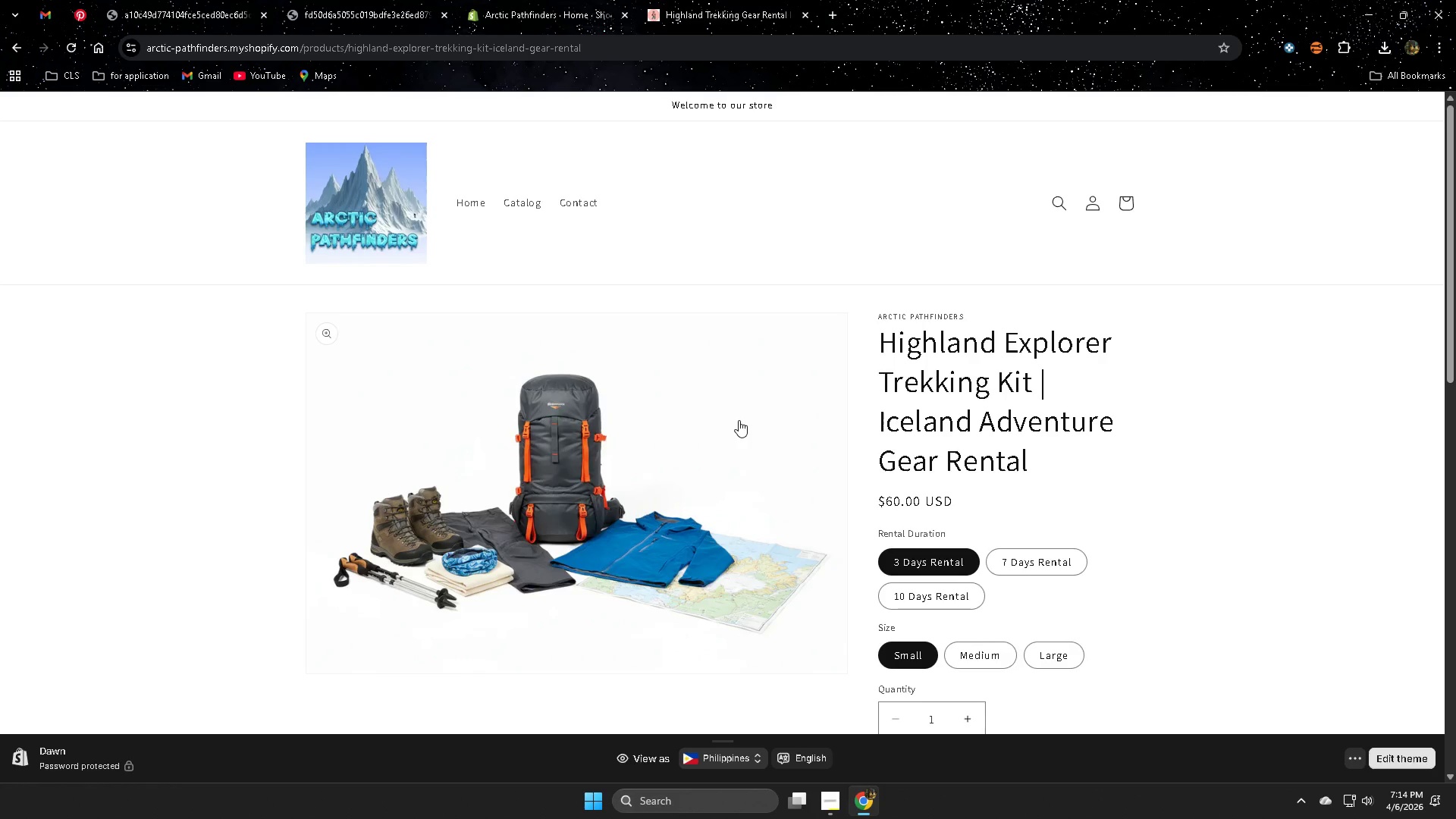 
scroll: coordinate [763, 381], scroll_direction: down, amount: 3.0
 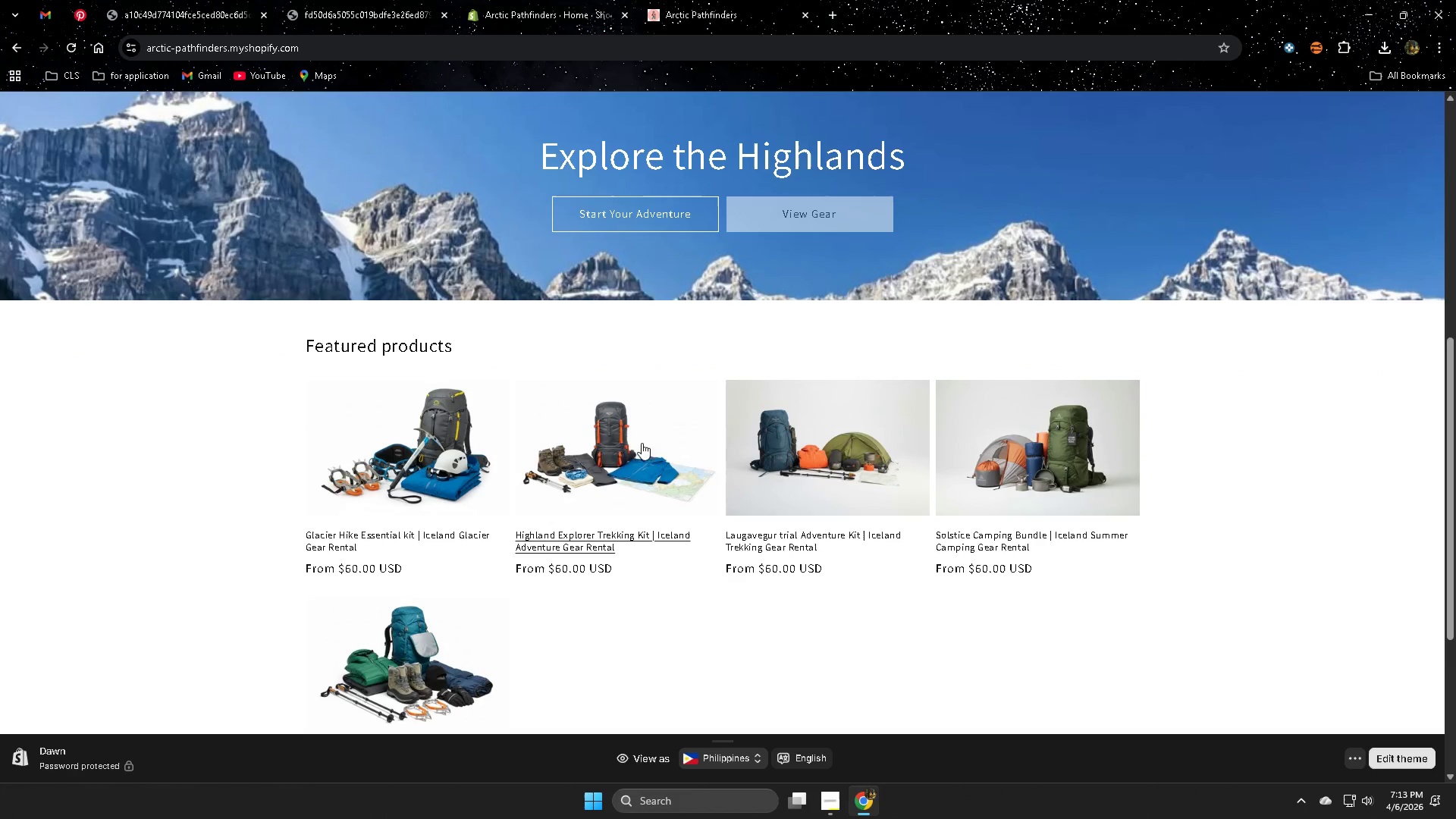 
wait(41.54)
 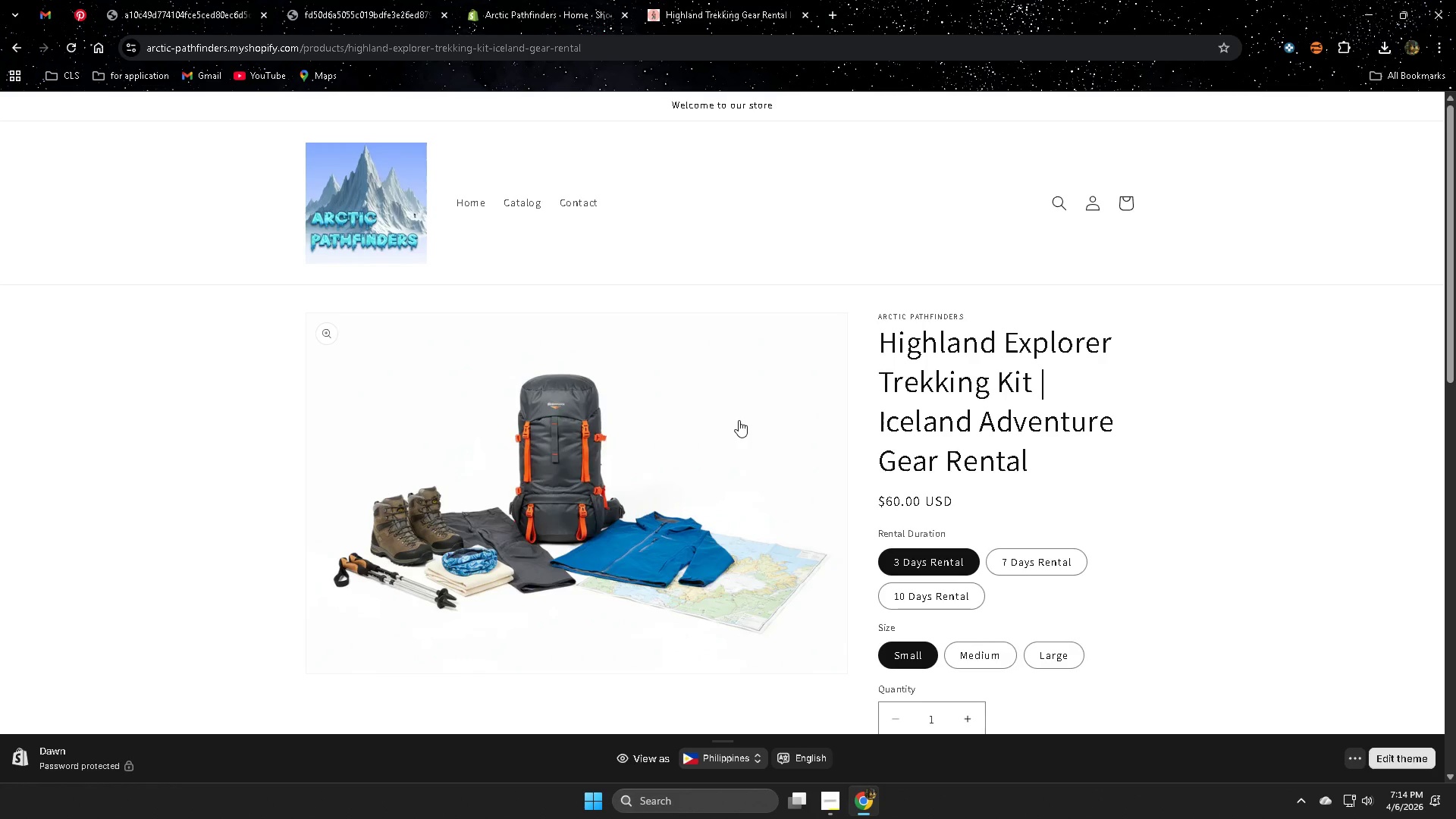 
scroll: coordinate [867, 420], scroll_direction: down, amount: 4.0
 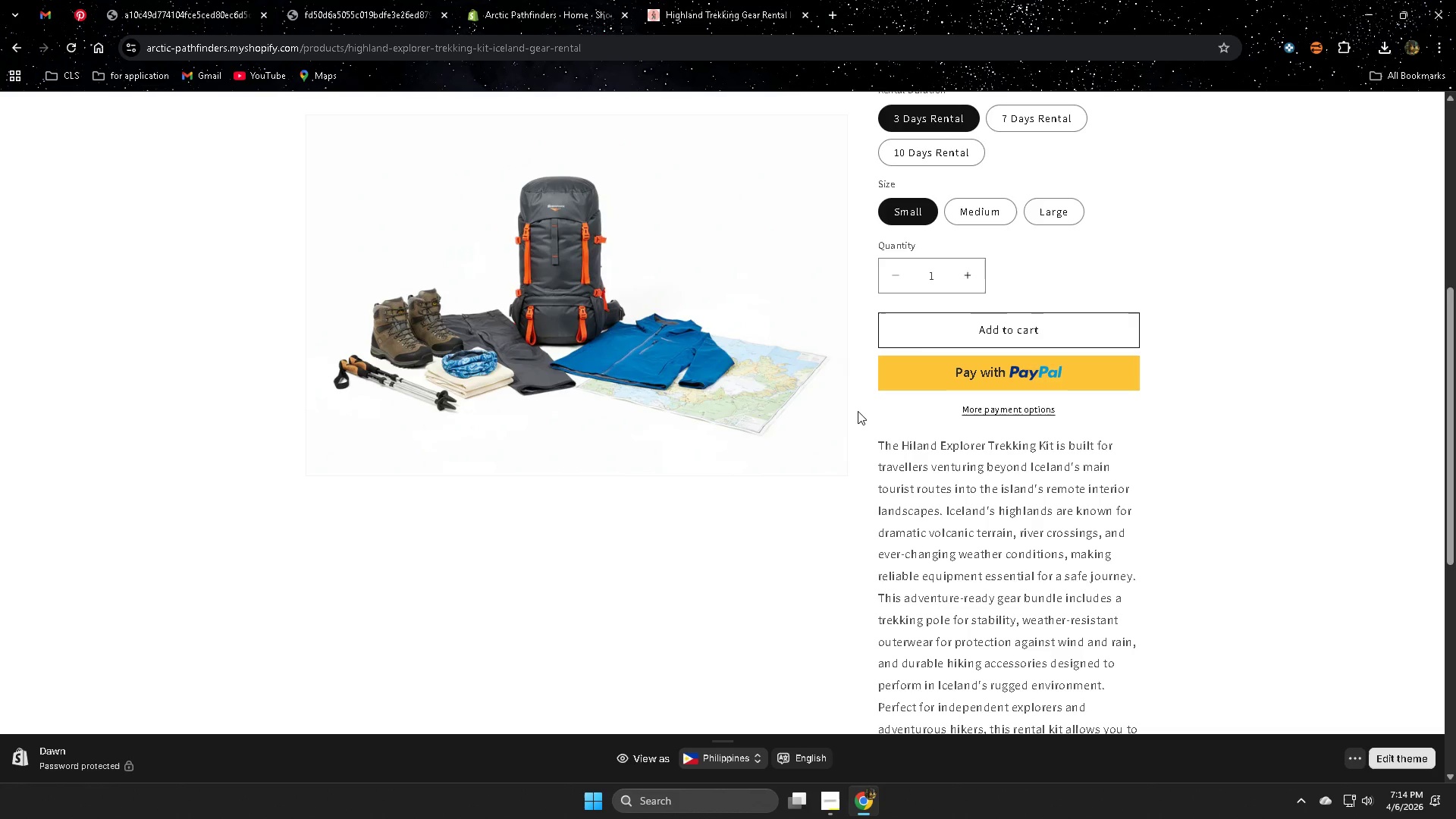 
wait(22.06)
 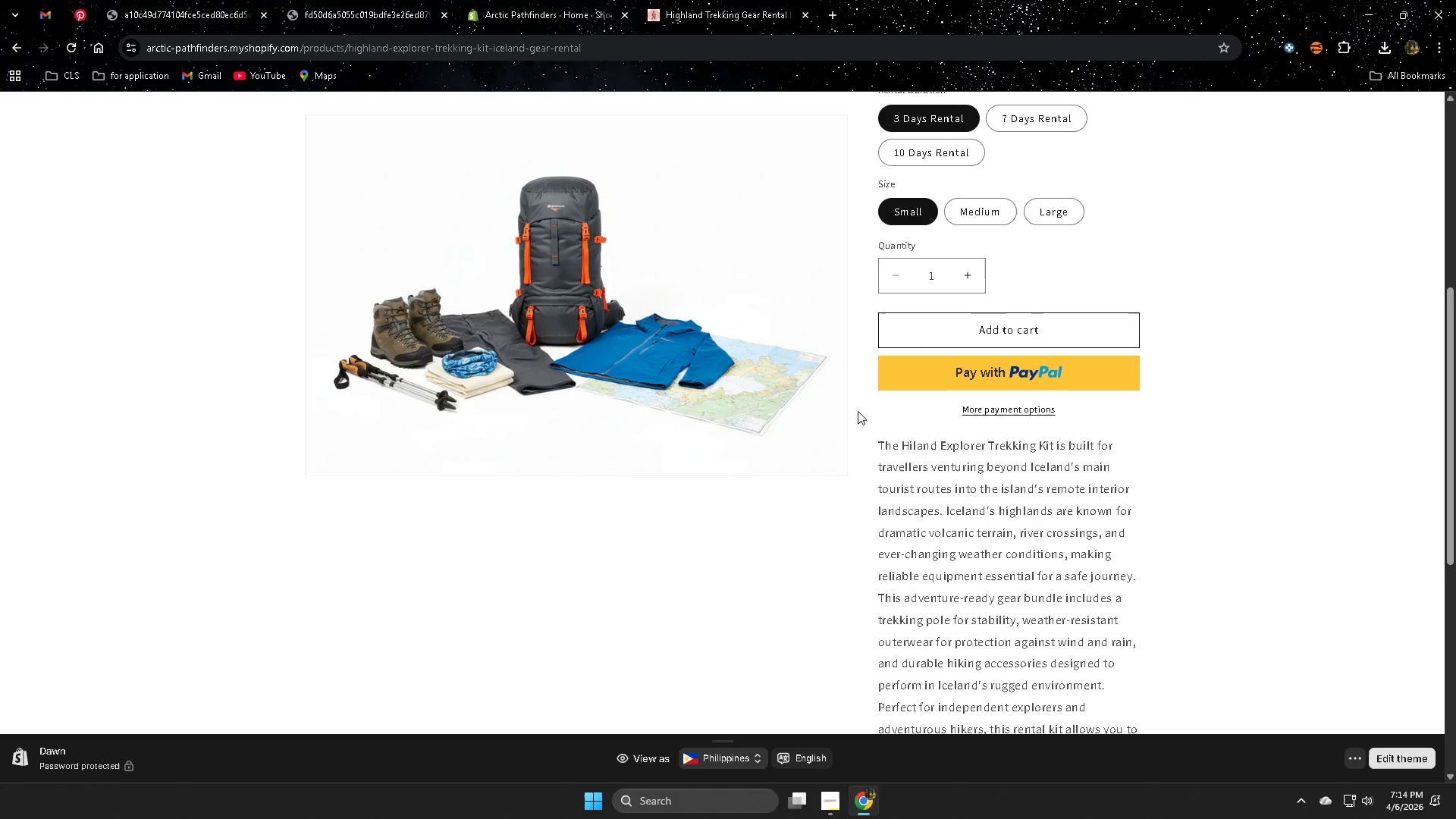 
scroll: coordinate [830, 412], scroll_direction: down, amount: 4.0
 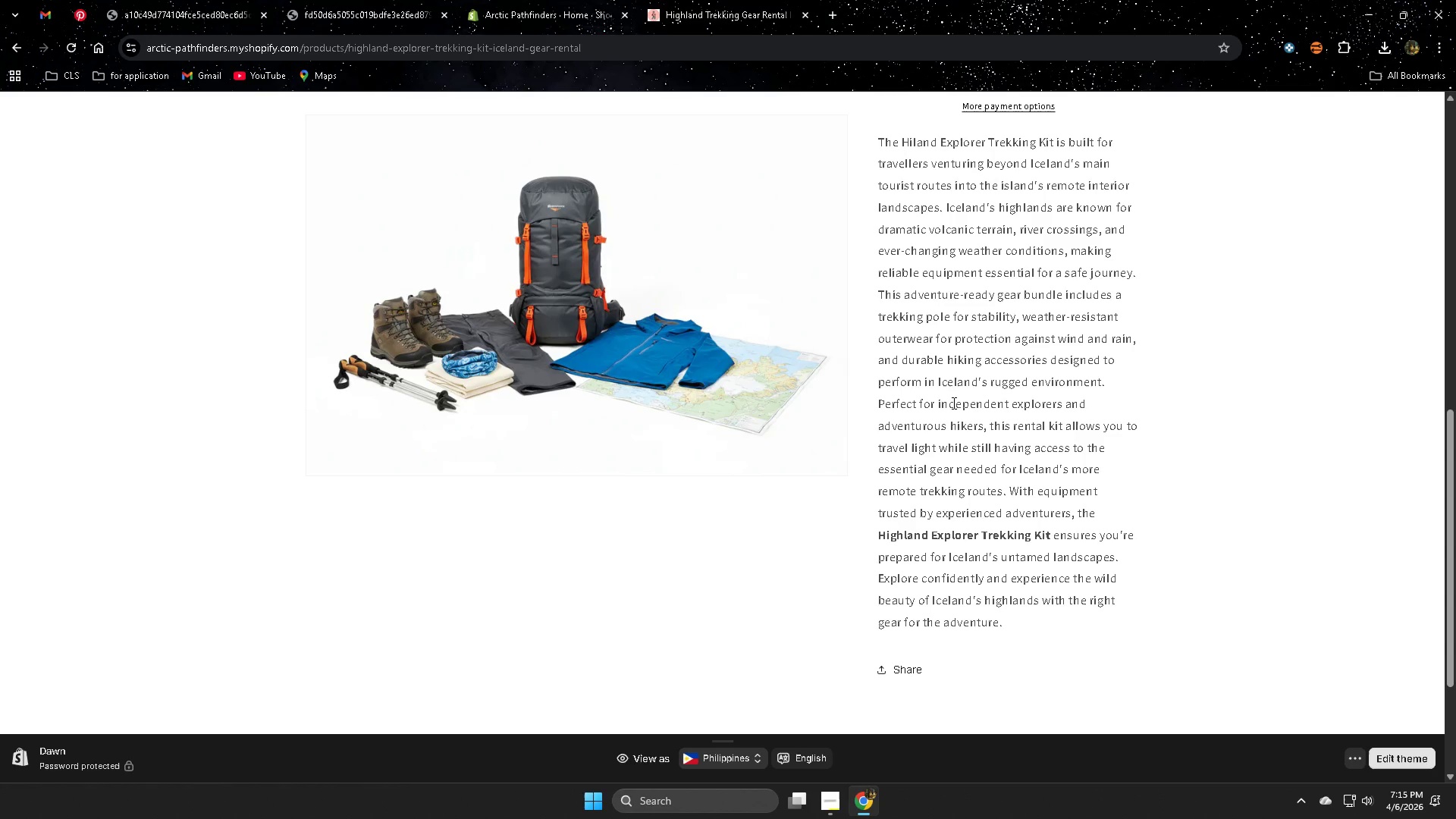 
wait(21.21)
 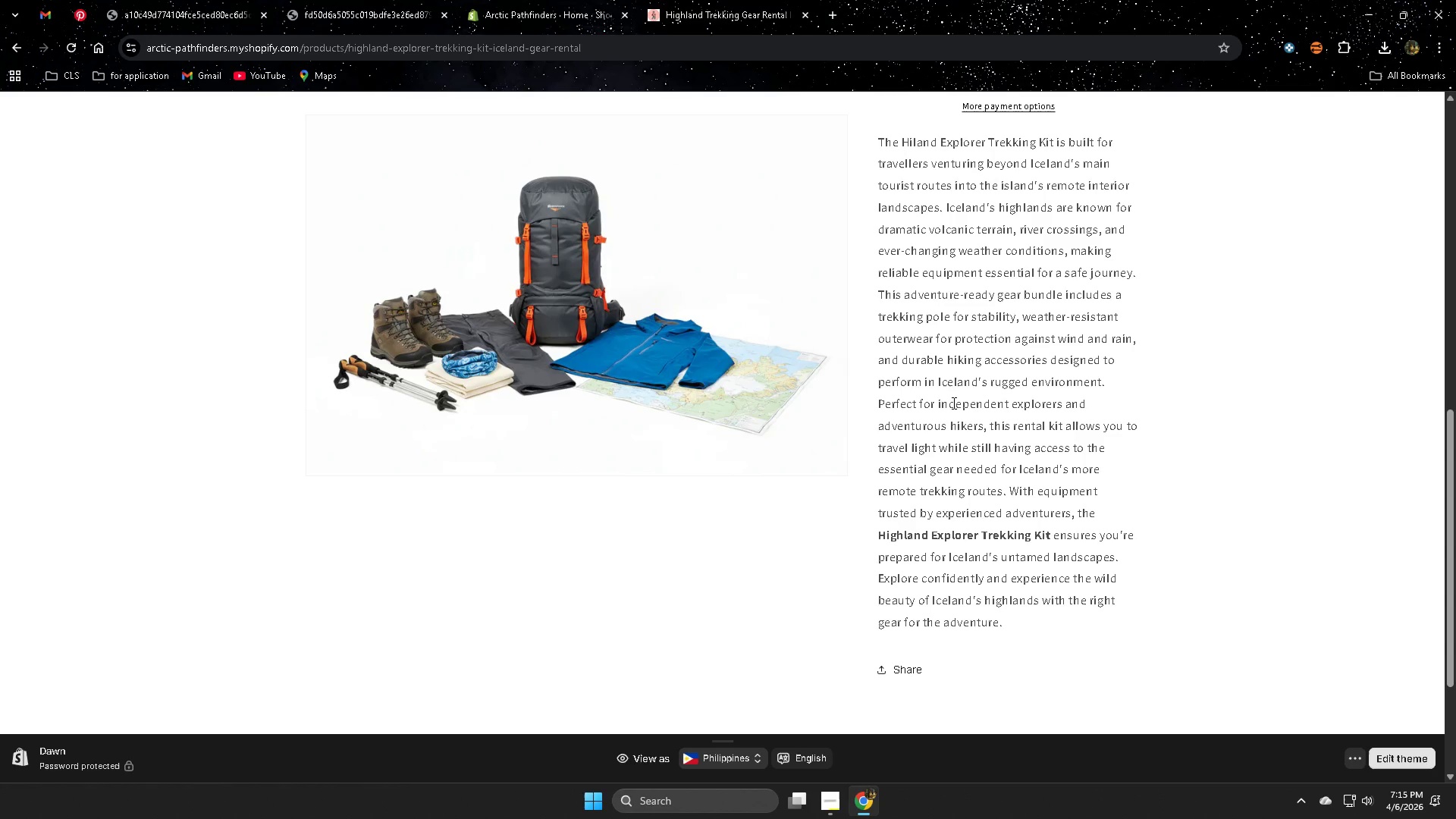 
scroll: coordinate [951, 403], scroll_direction: down, amount: 2.0
 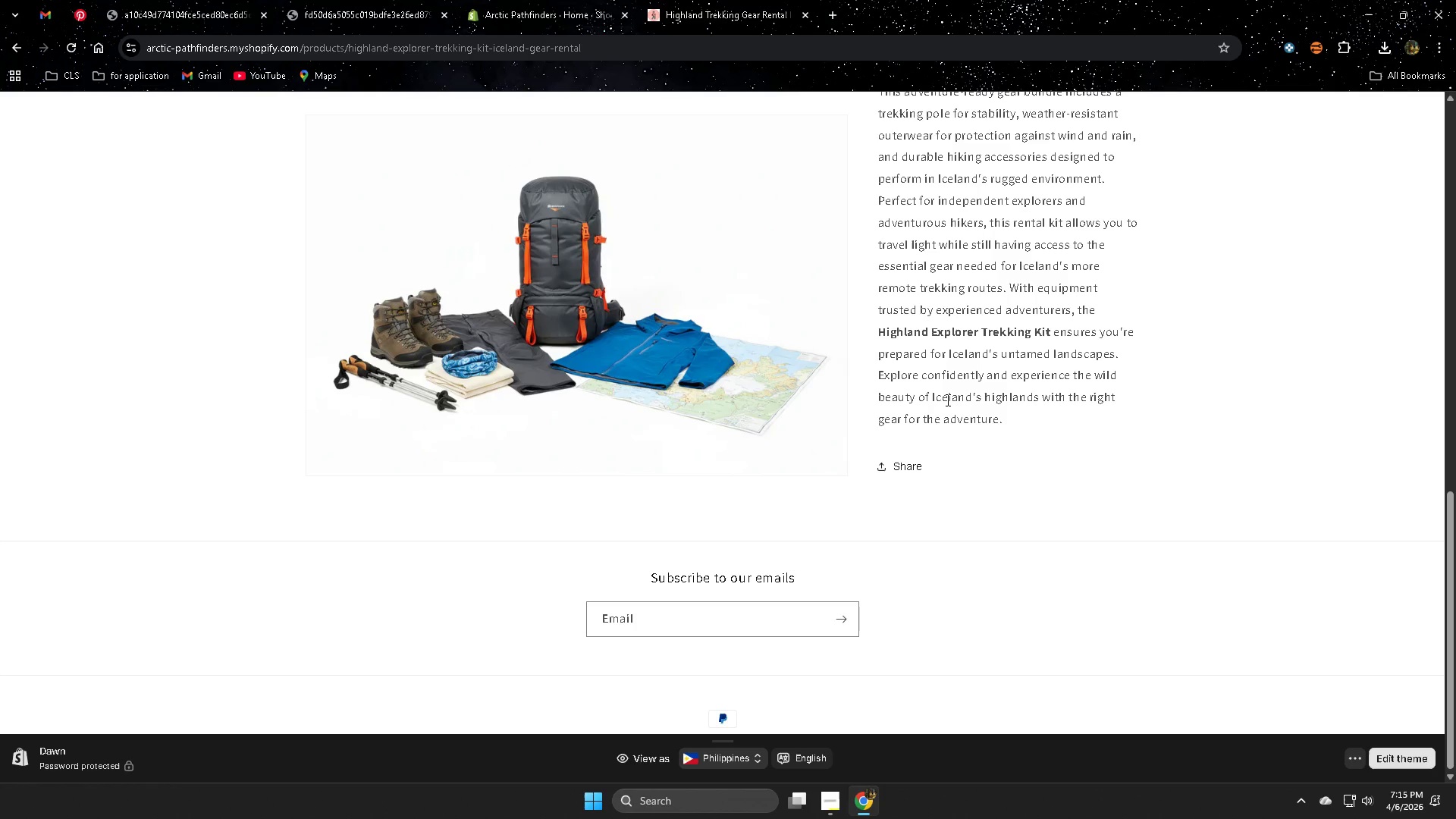 
wait(12.94)
 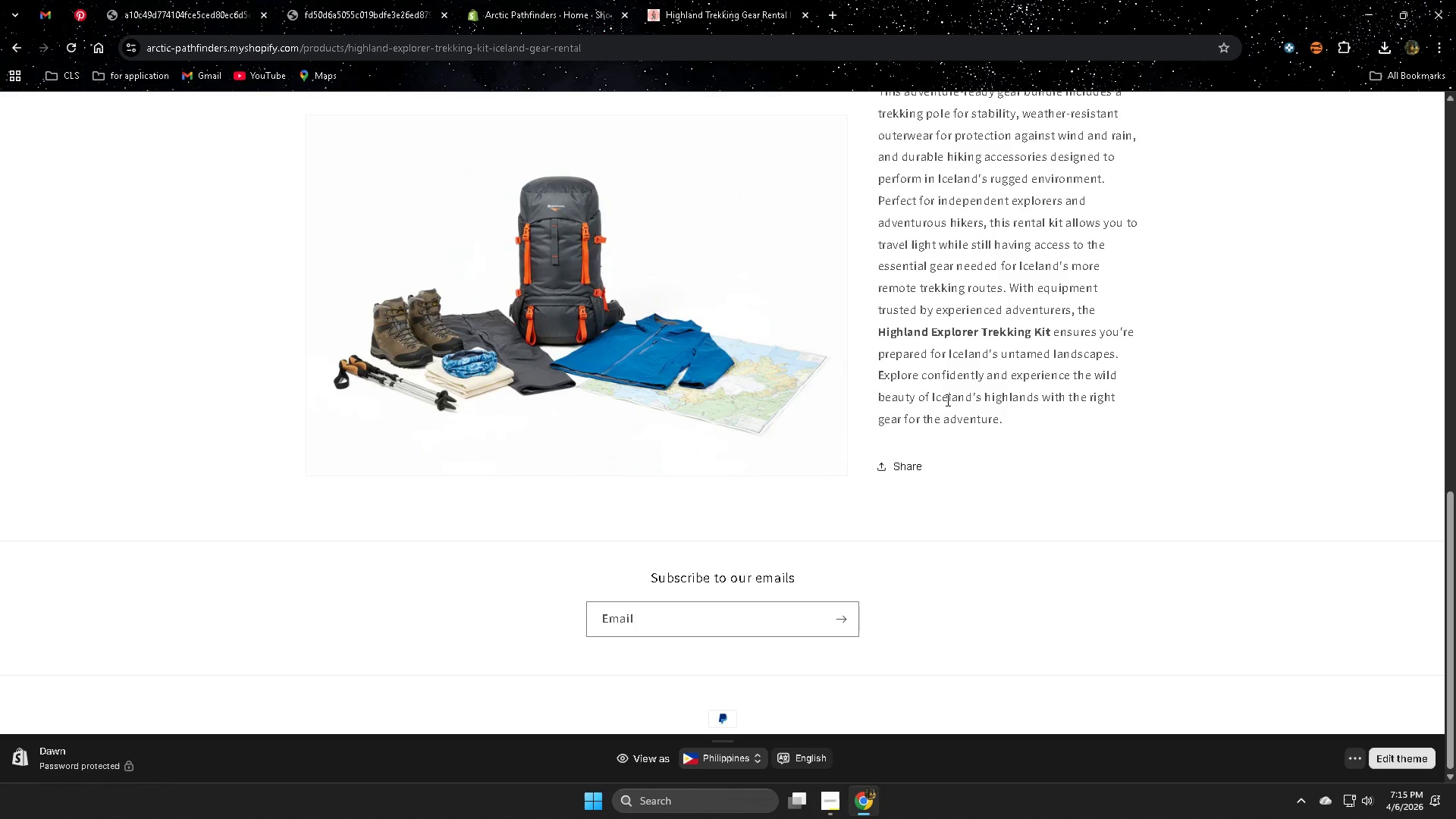 
scroll: coordinate [1075, 567], scroll_direction: up, amount: 3.0
 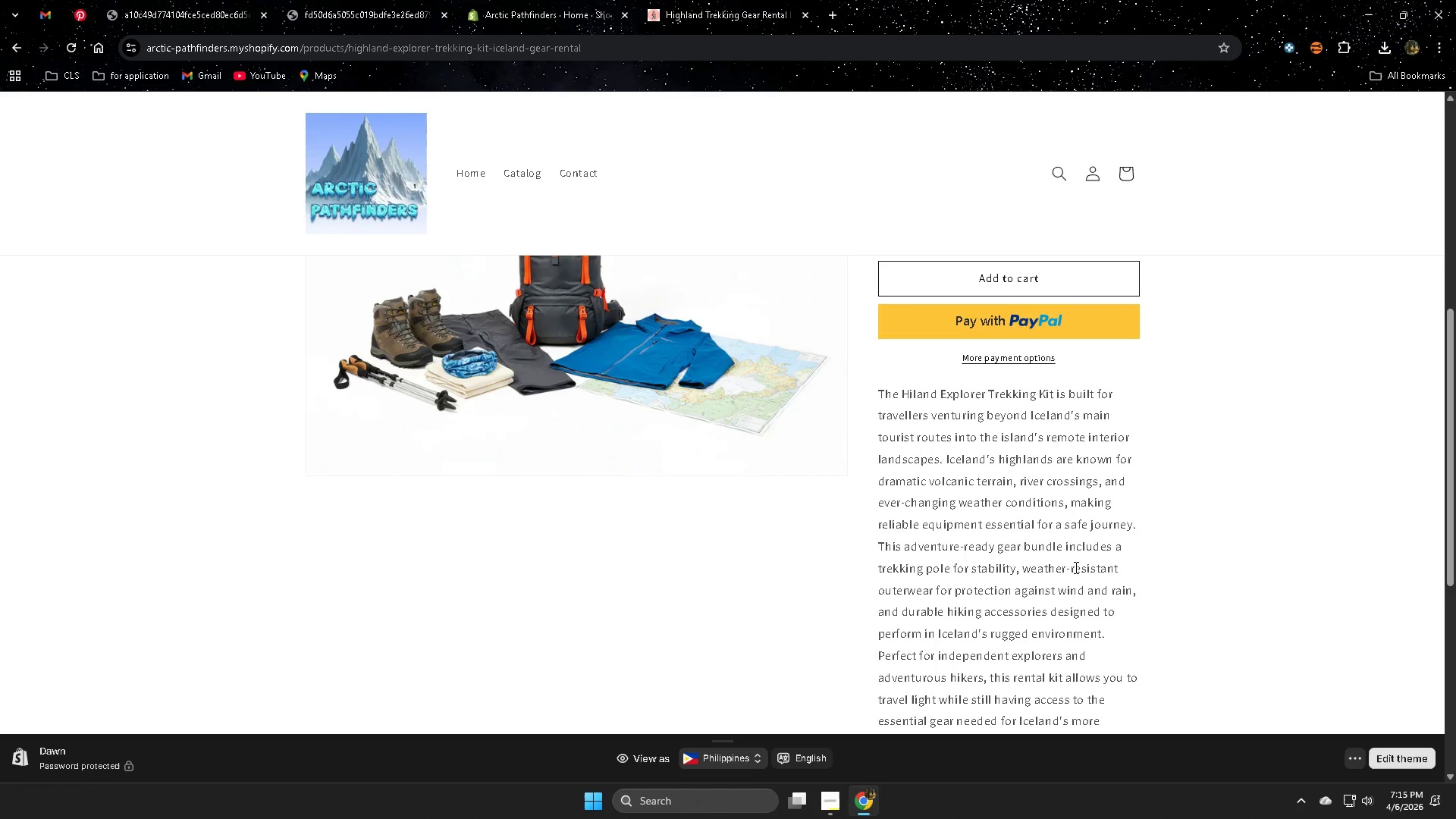 
left_click([988, 524])
 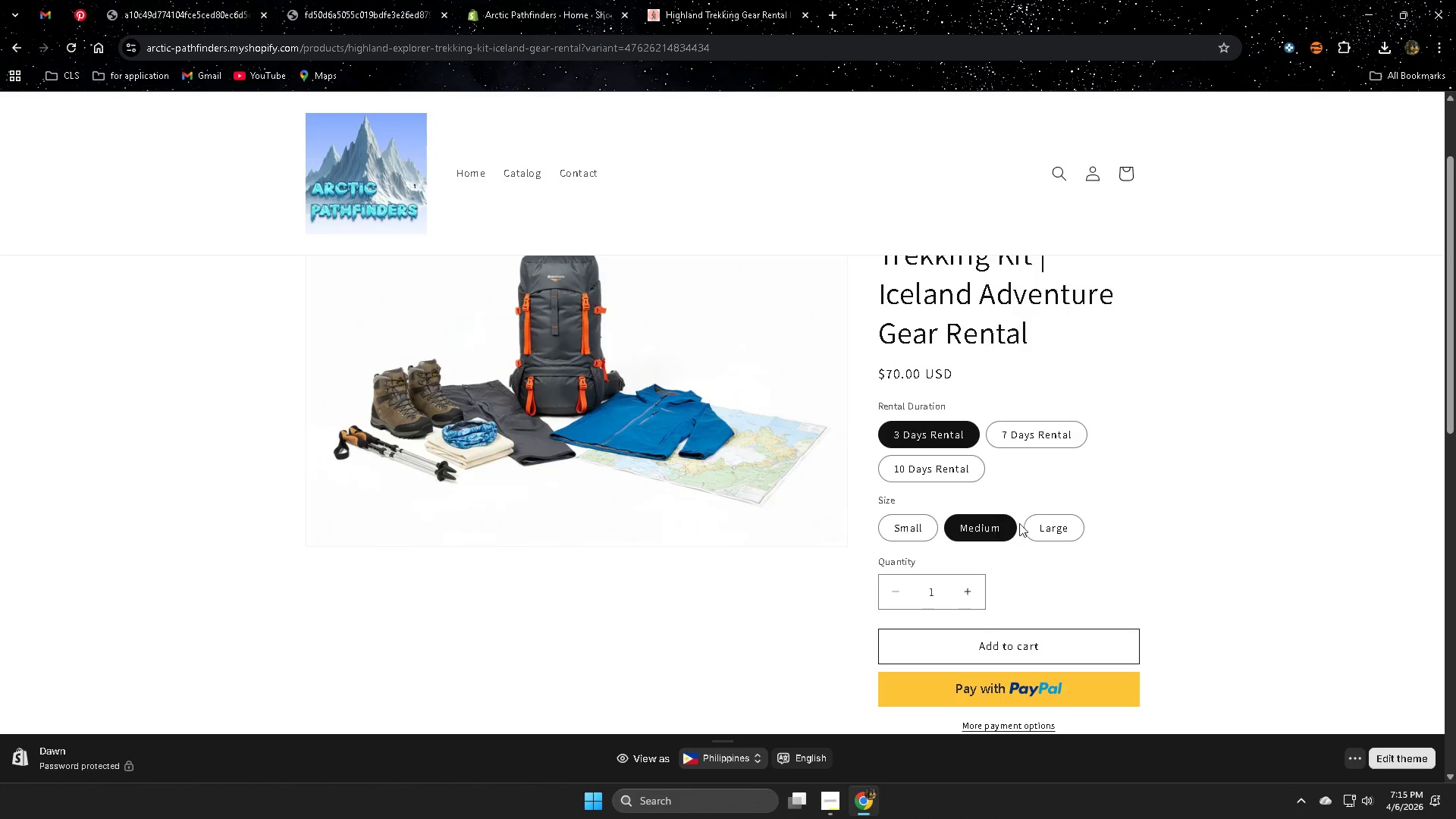 
scroll: coordinate [971, 538], scroll_direction: up, amount: 5.0
 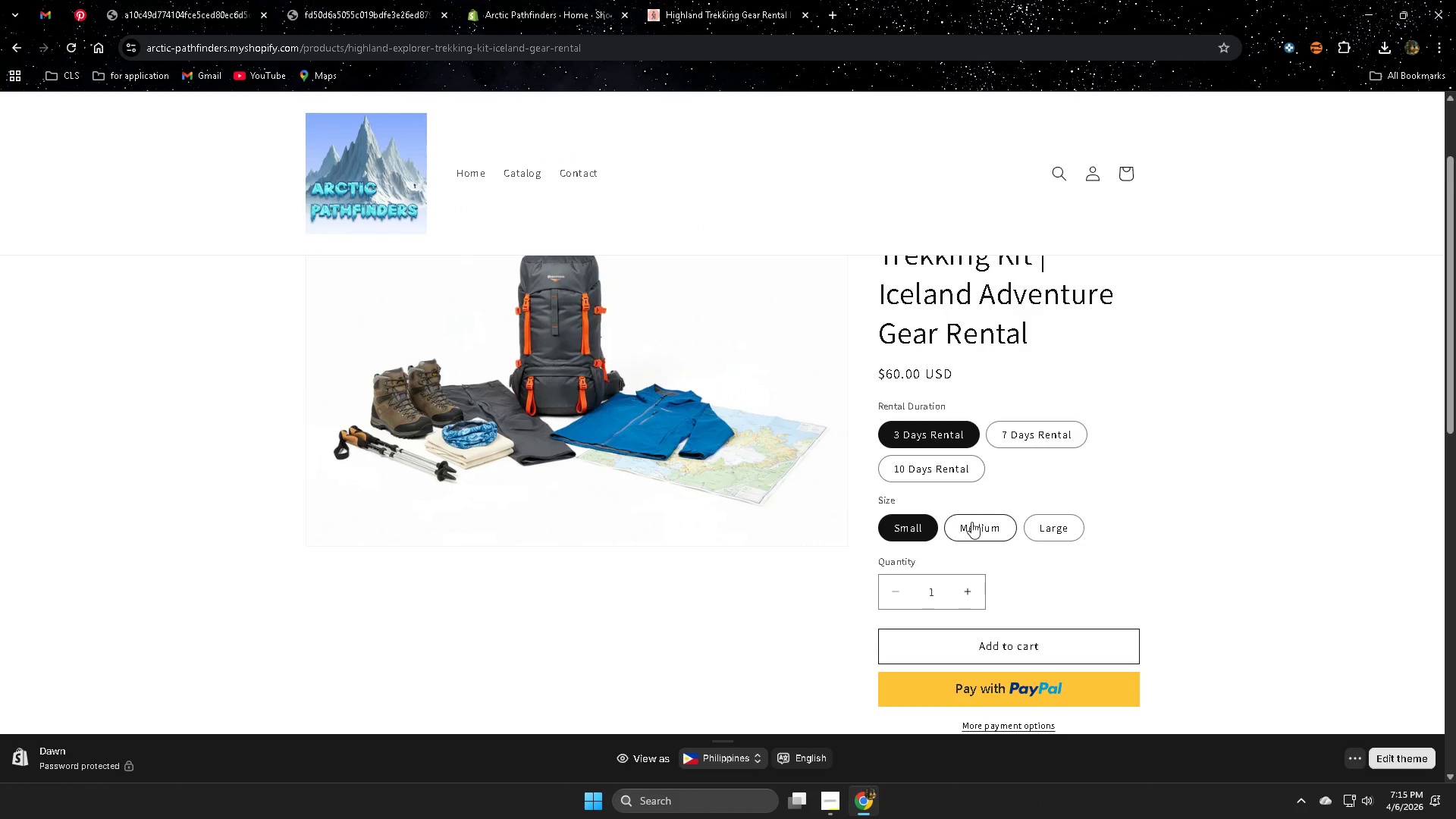 
left_click([1062, 527])
 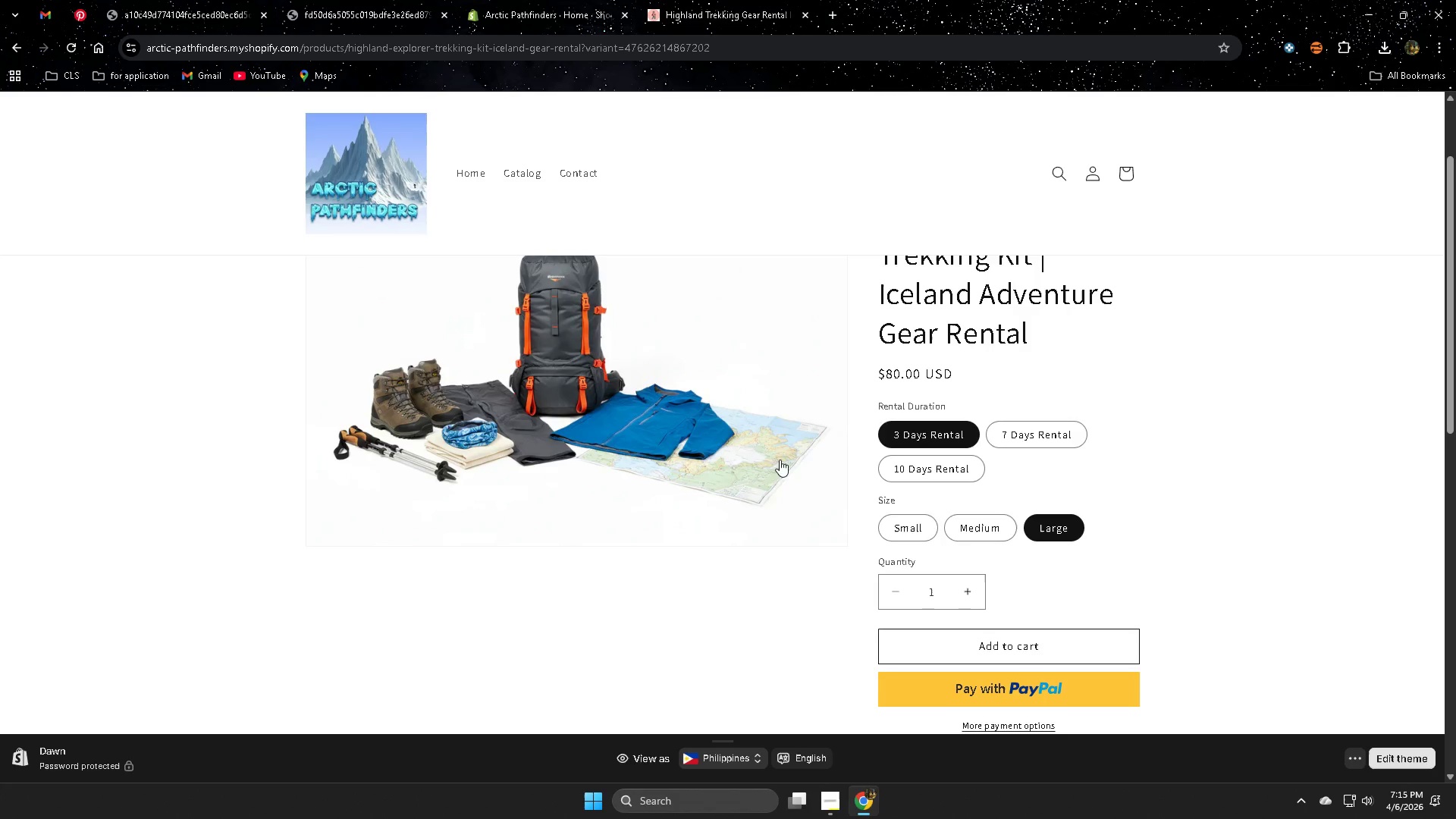 
left_click([1055, 439])
 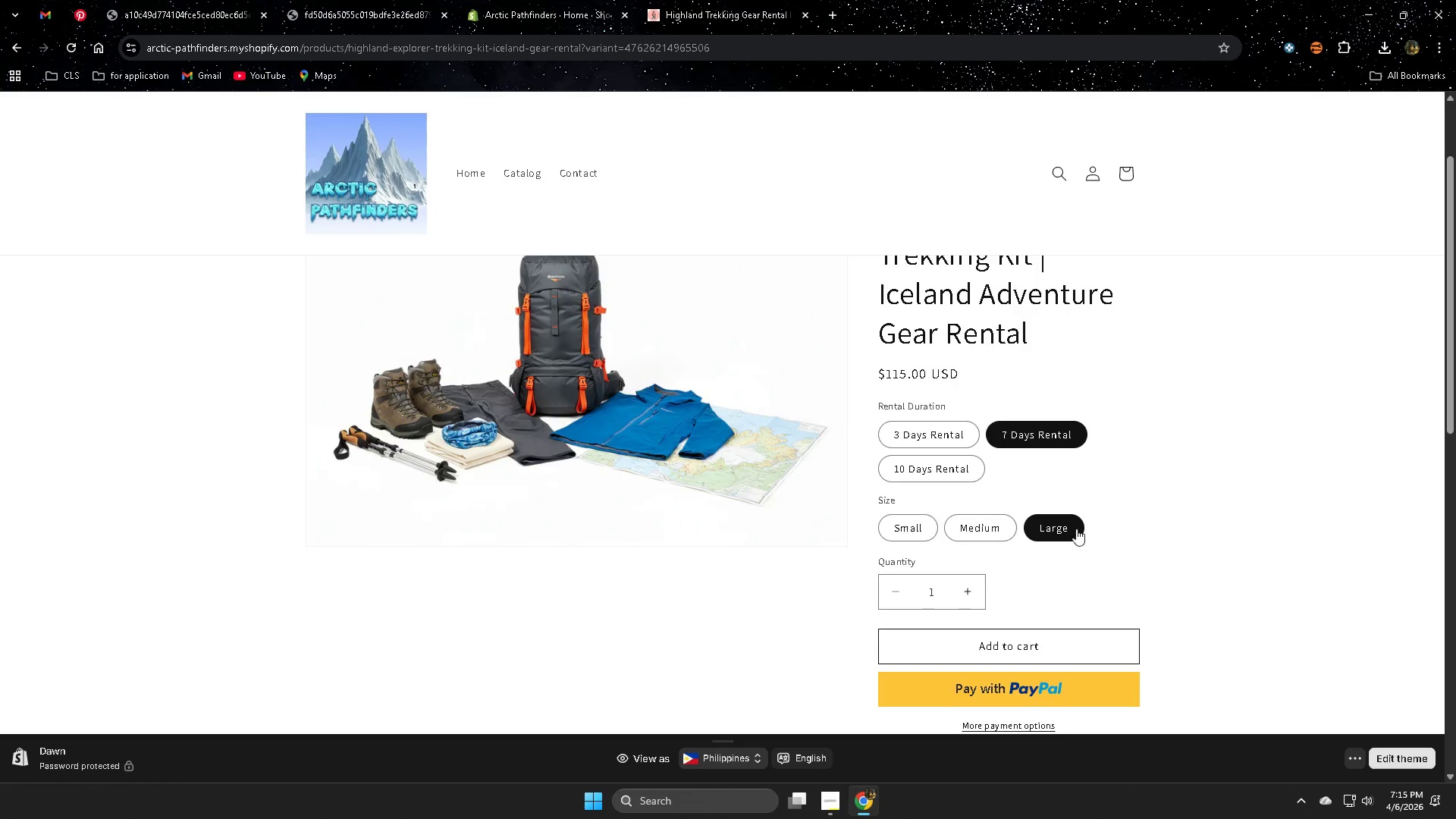 
left_click([985, 529])
 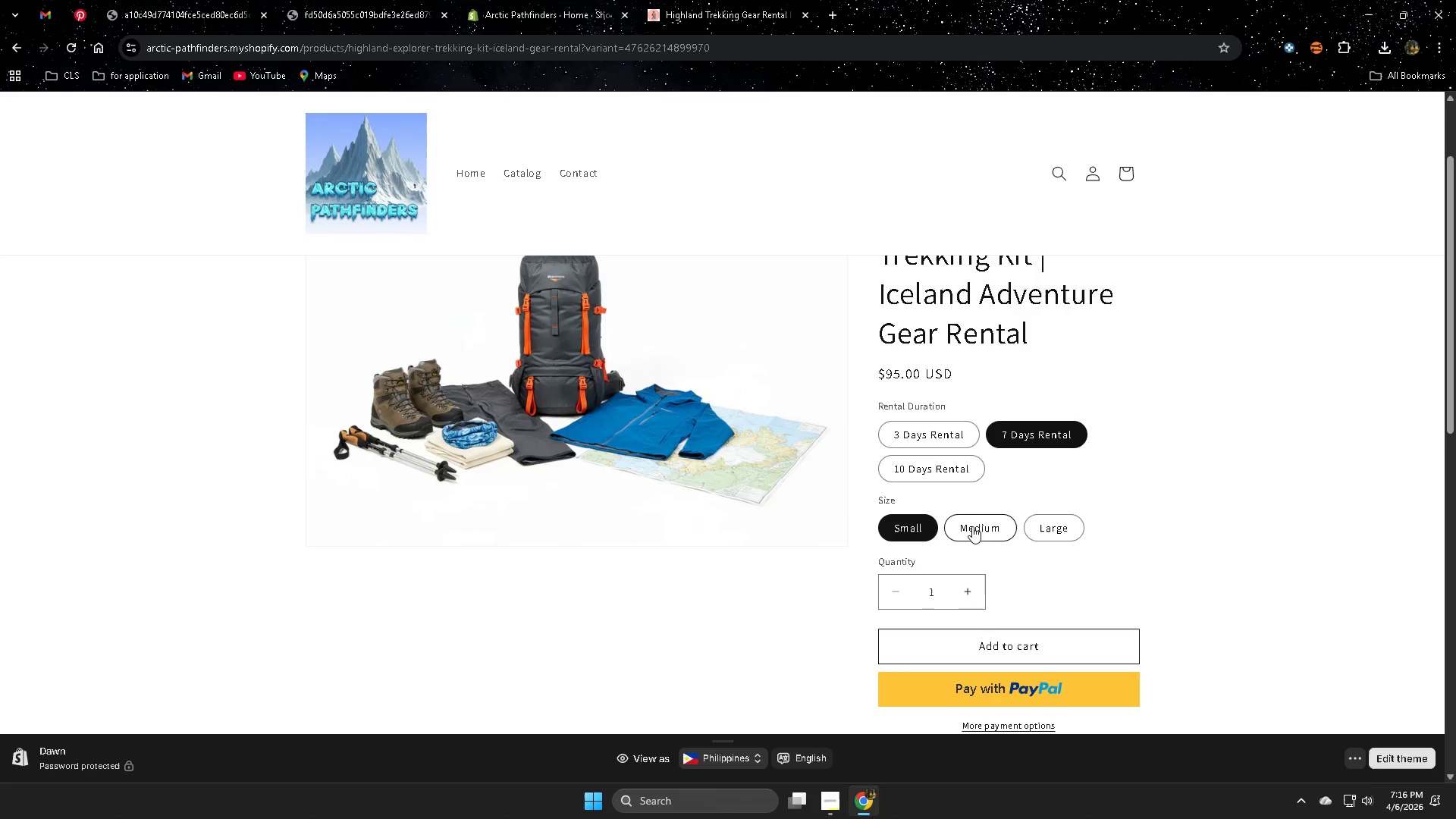 
left_click([899, 469])
 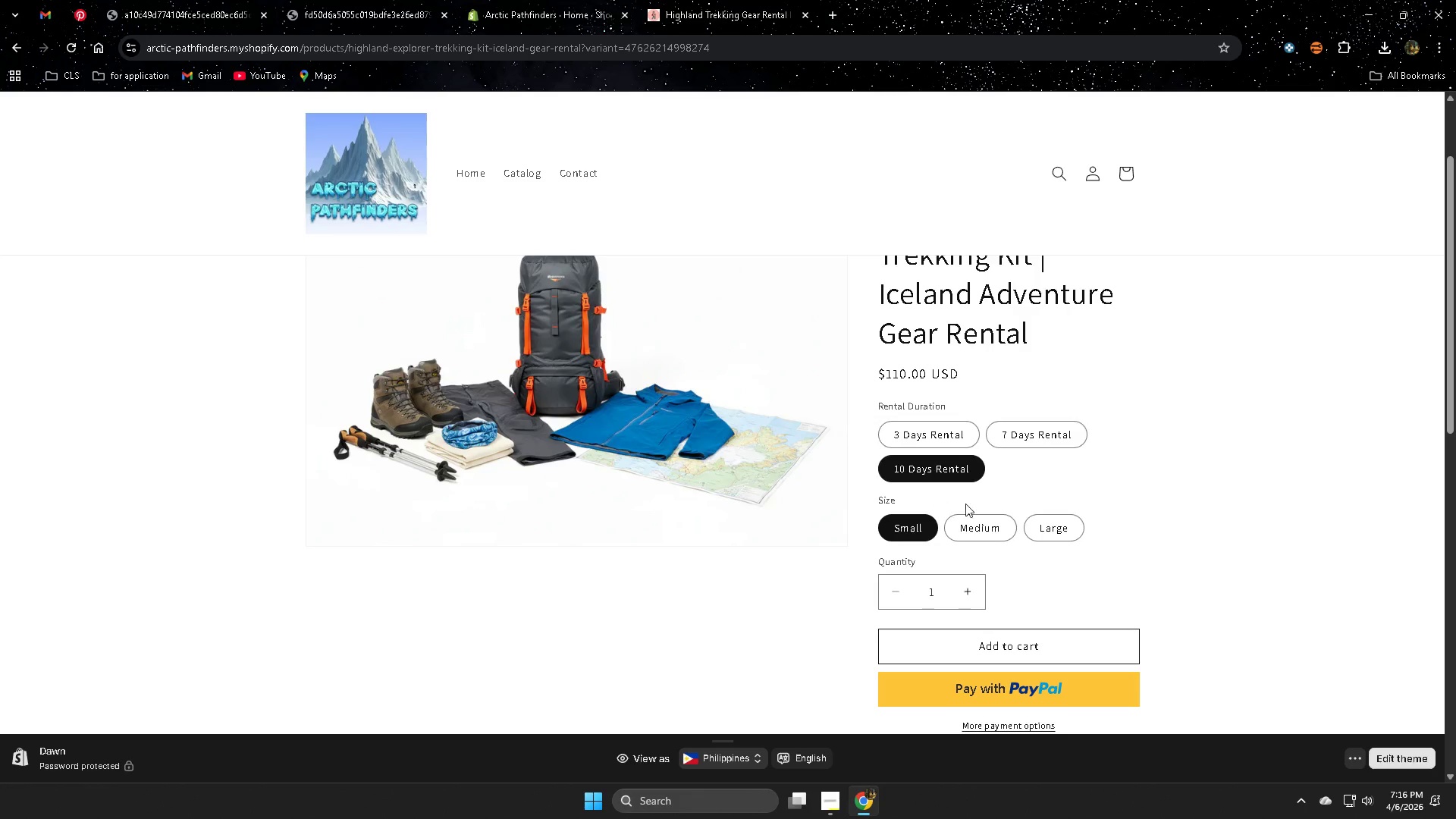 
left_click([982, 536])
 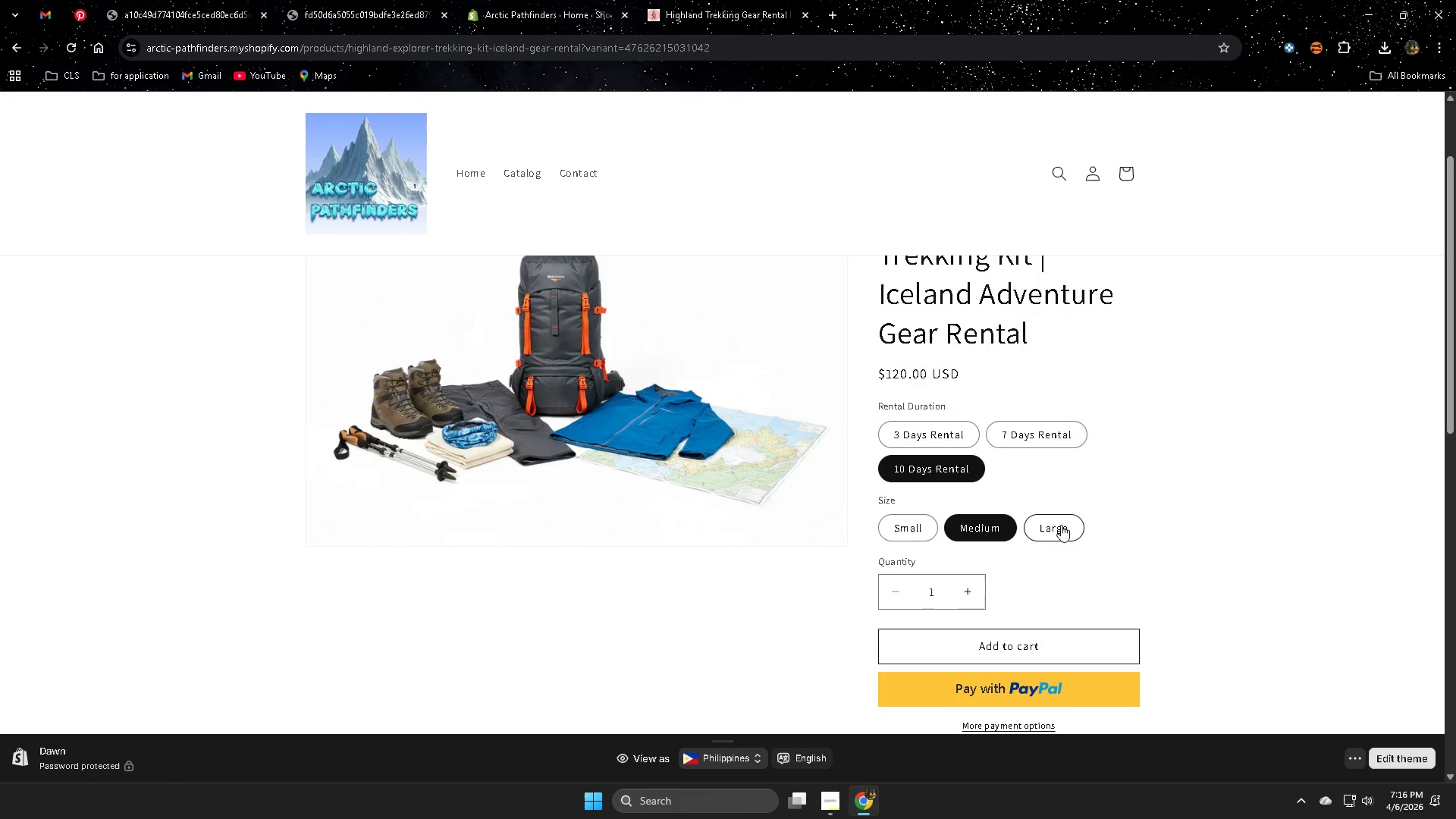 
left_click([1061, 525])
 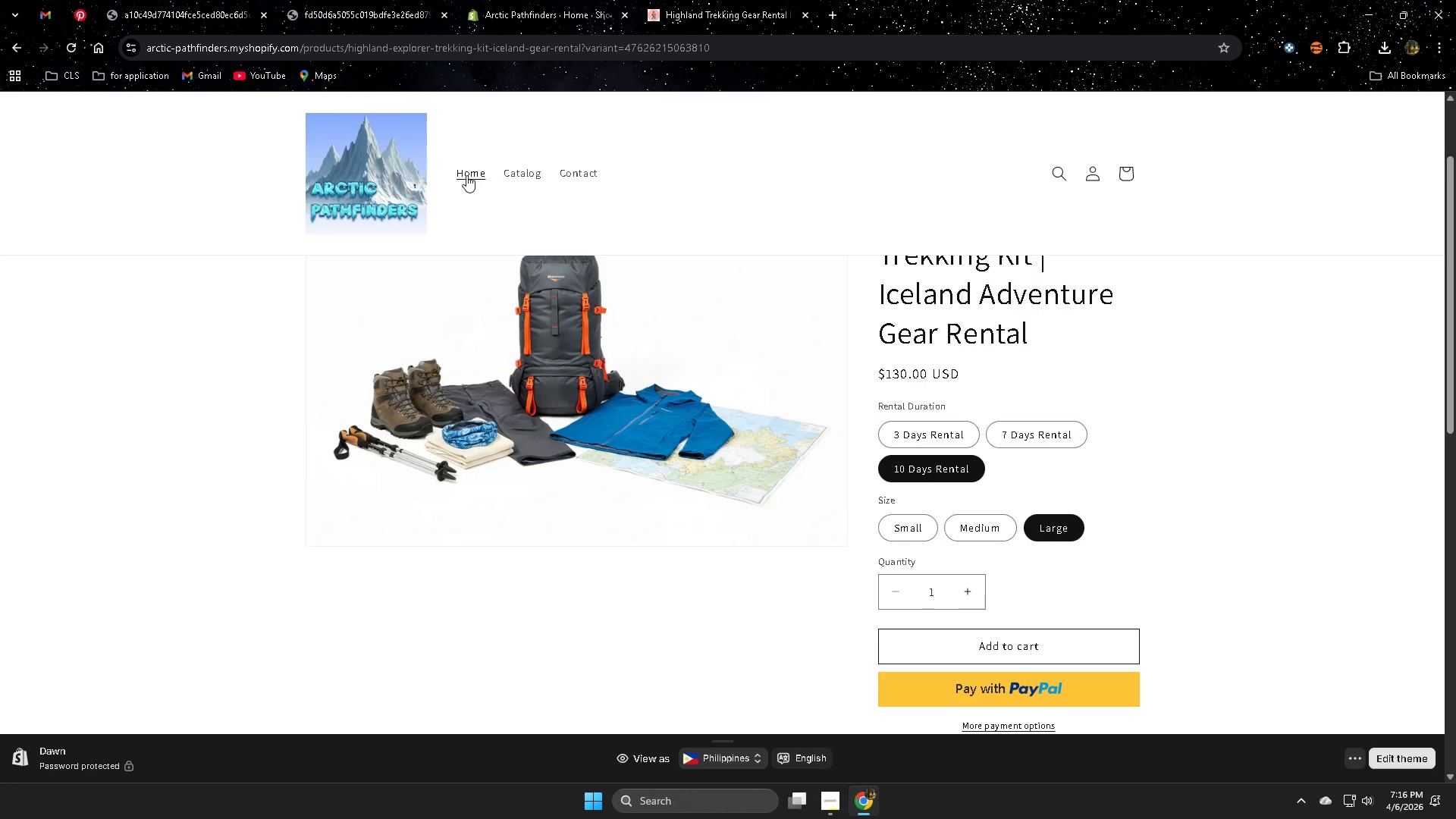 
left_click([464, 174])
 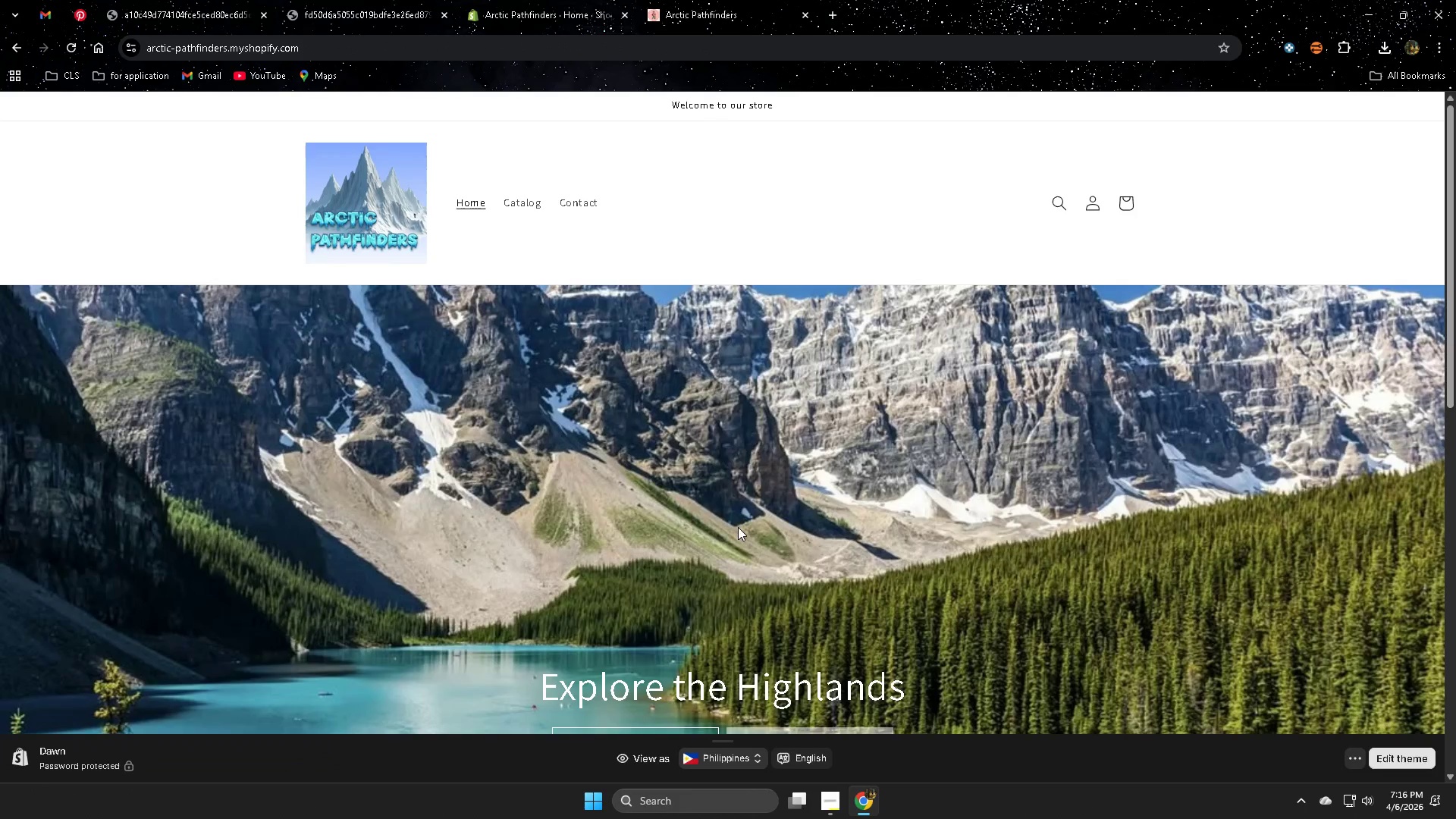 
mouse_move([748, 516])
 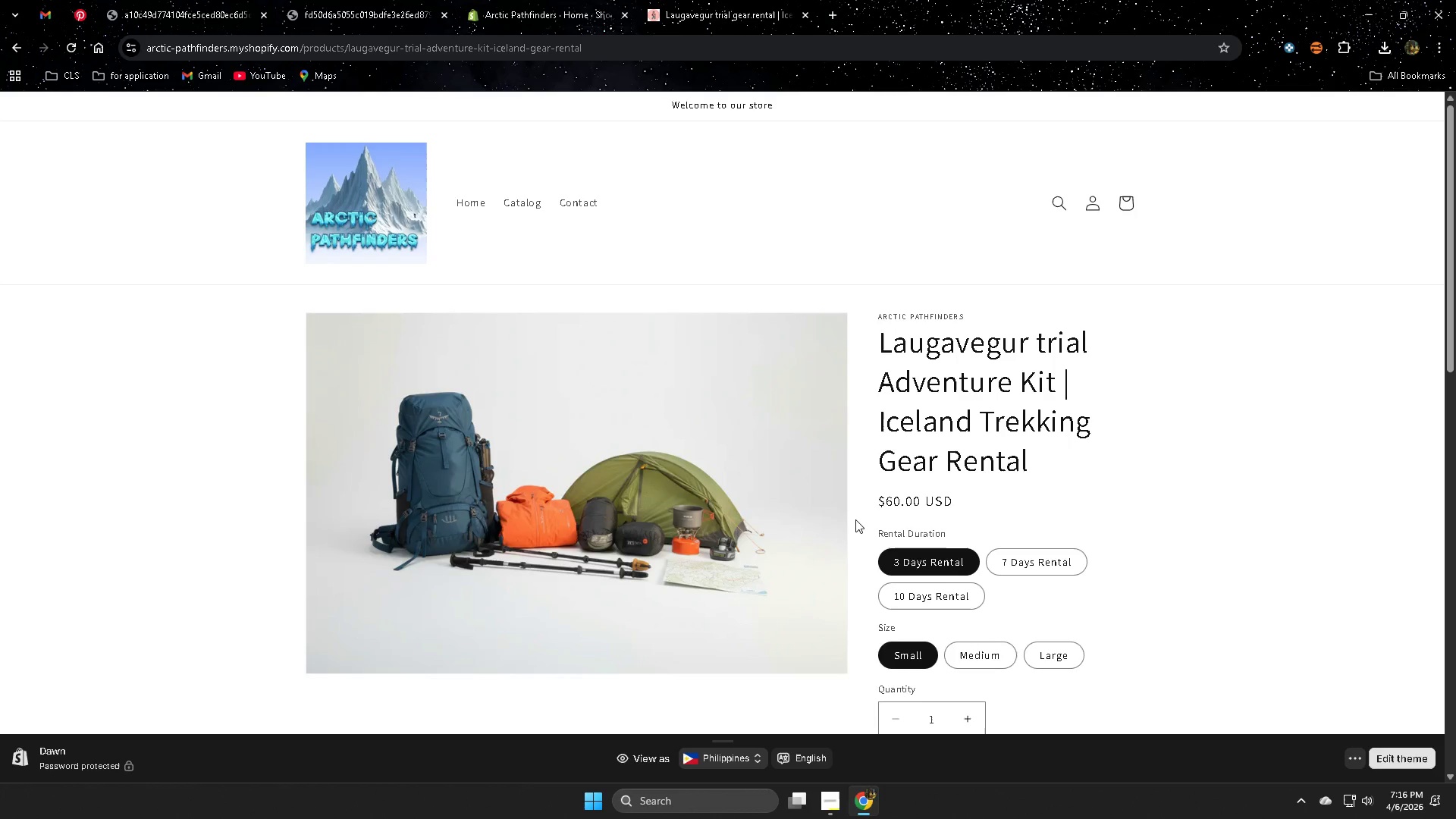 
scroll: coordinate [741, 514], scroll_direction: down, amount: 6.0
 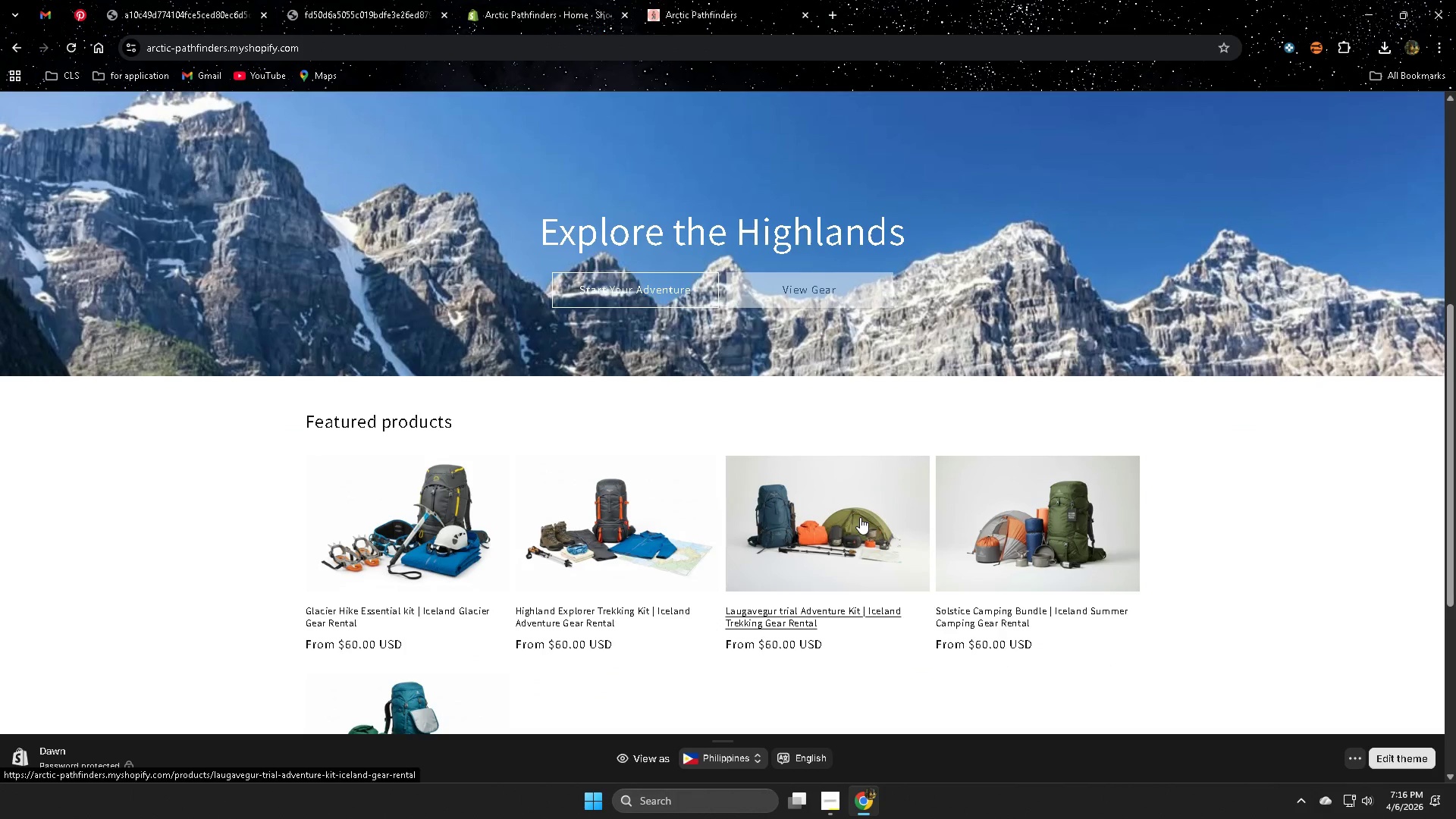 
wait(25.61)
 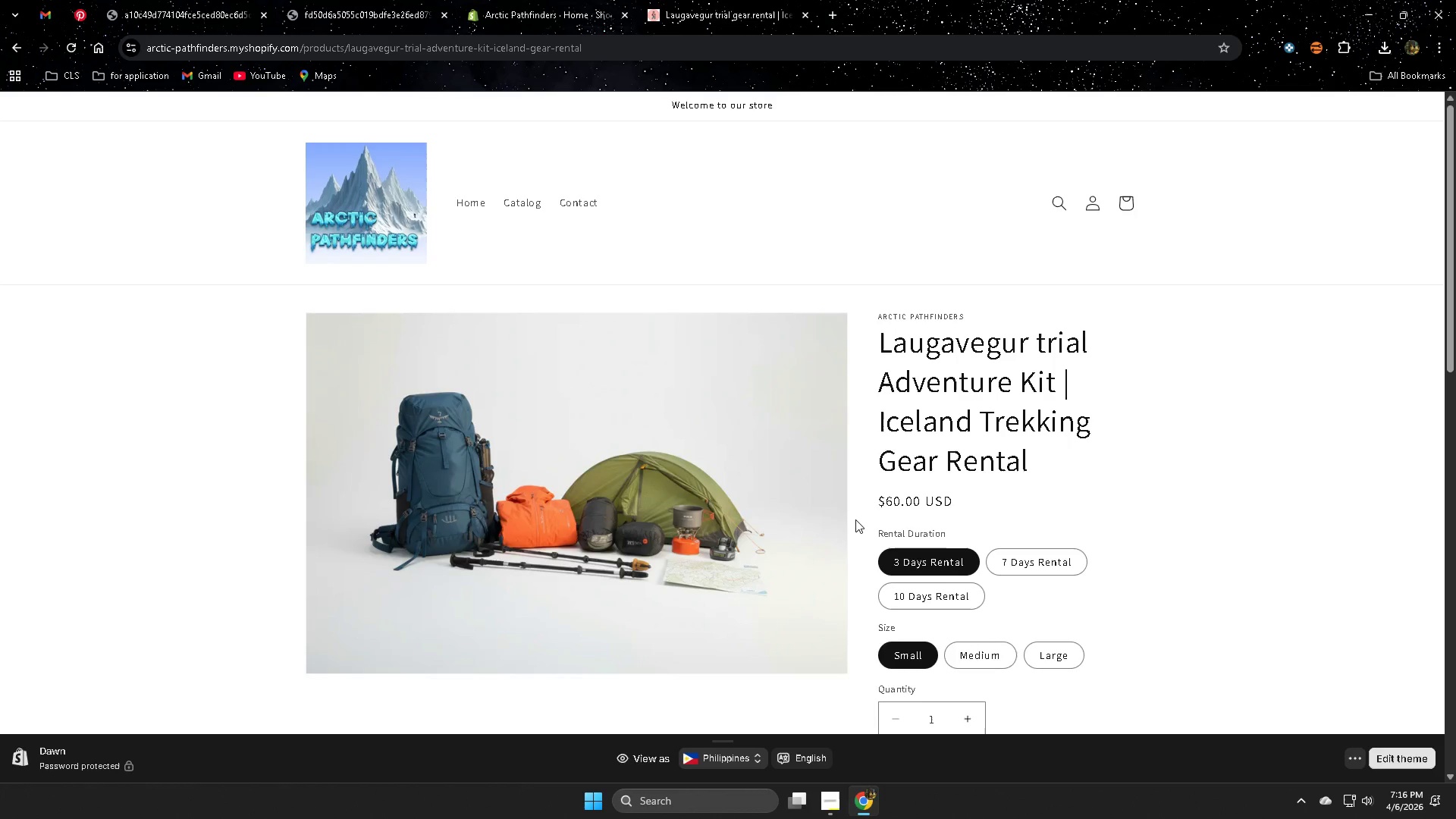 
scroll: coordinate [1012, 480], scroll_direction: down, amount: 3.0
 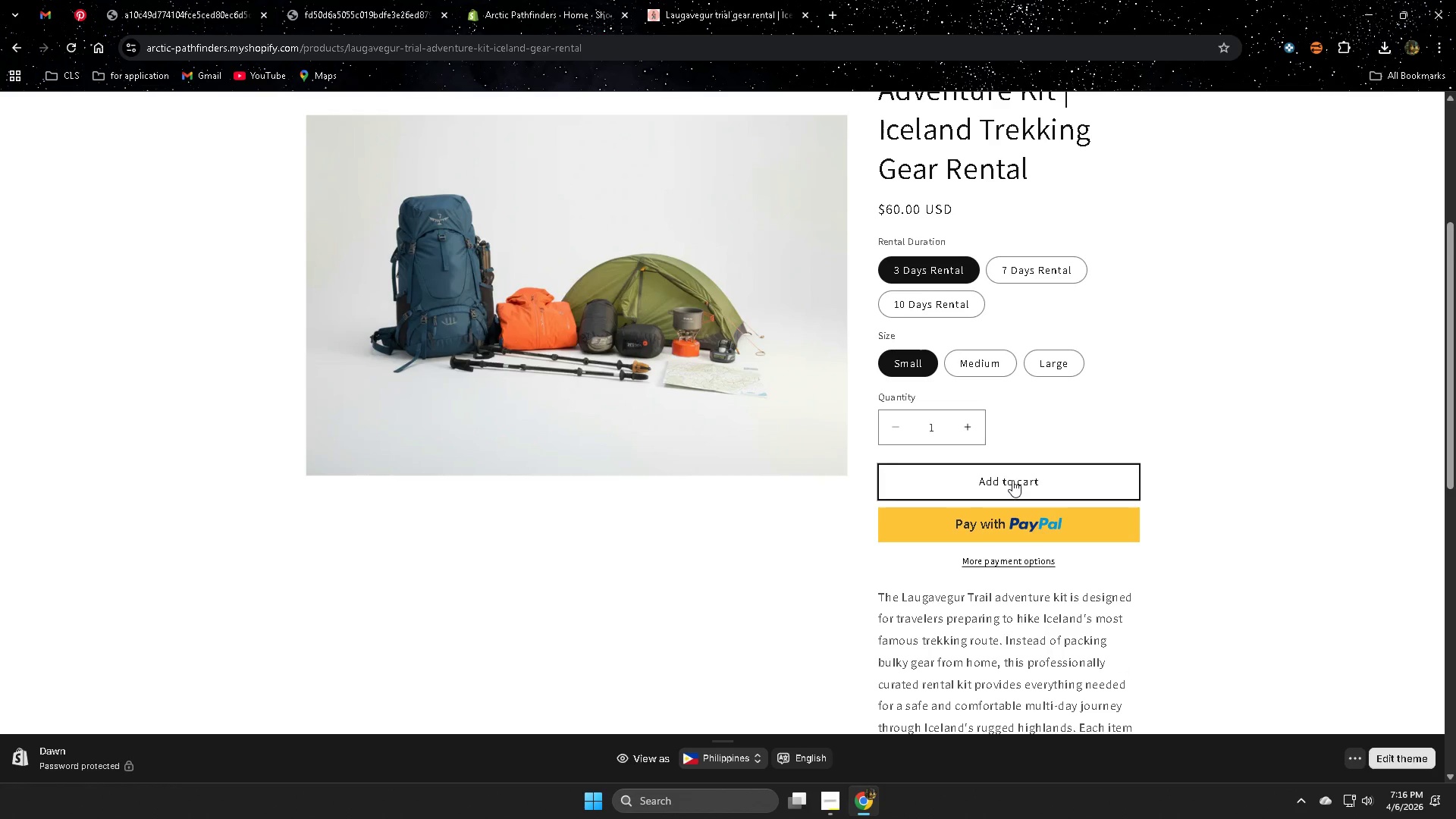 
scroll: coordinate [1012, 480], scroll_direction: up, amount: 1.0
 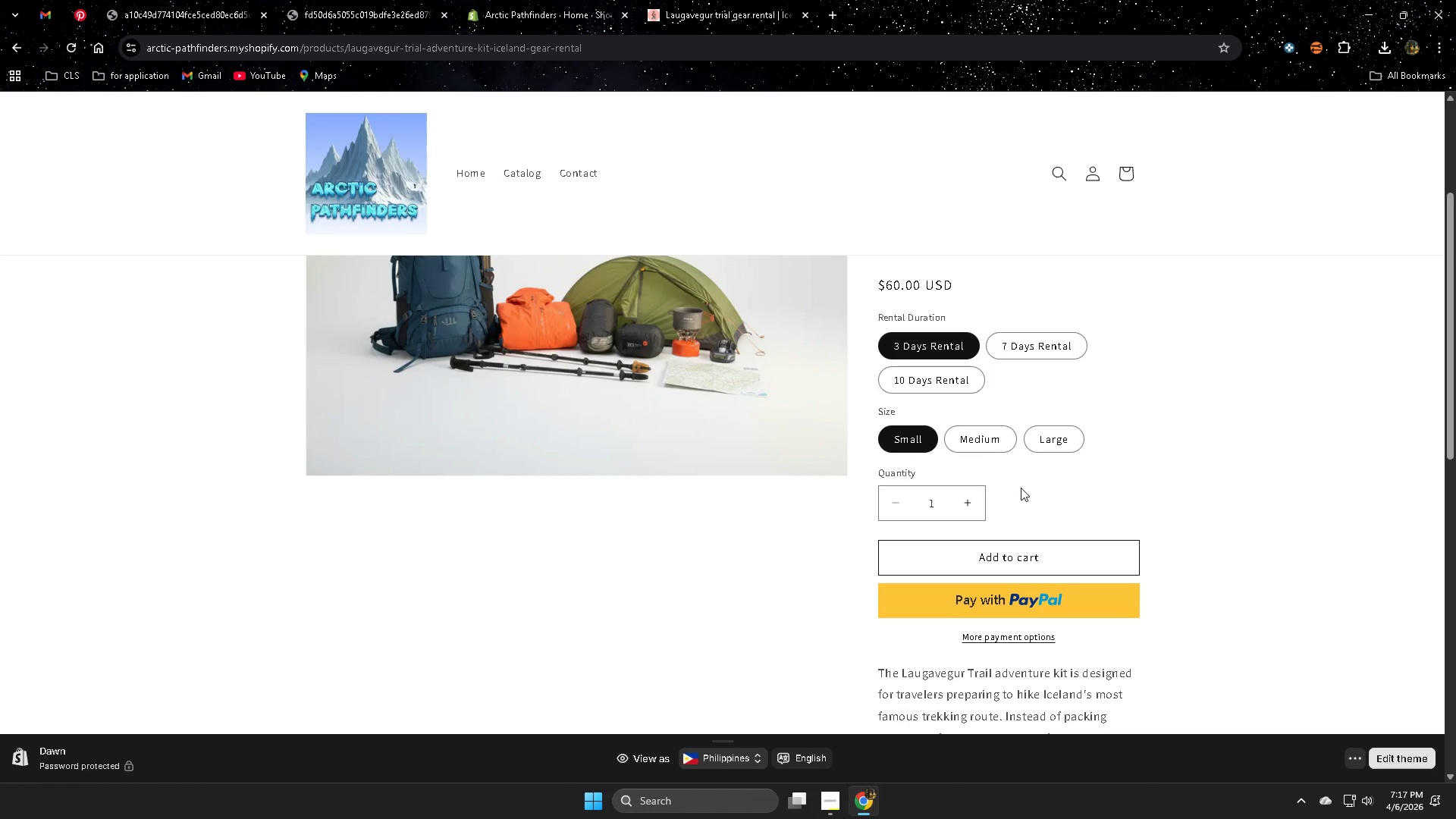 
wait(14.8)
 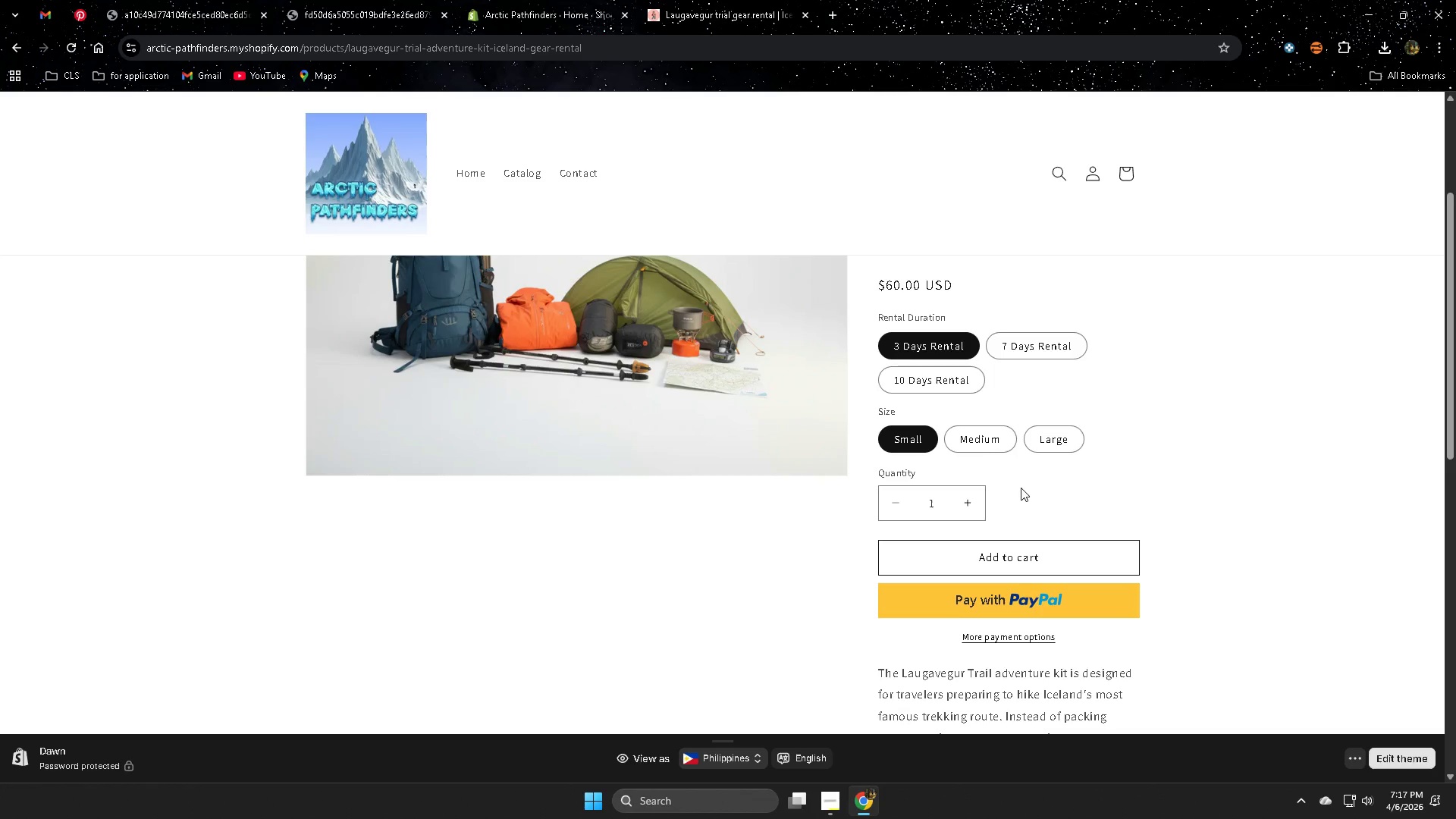 
scroll: coordinate [1021, 489], scroll_direction: down, amount: 4.0
 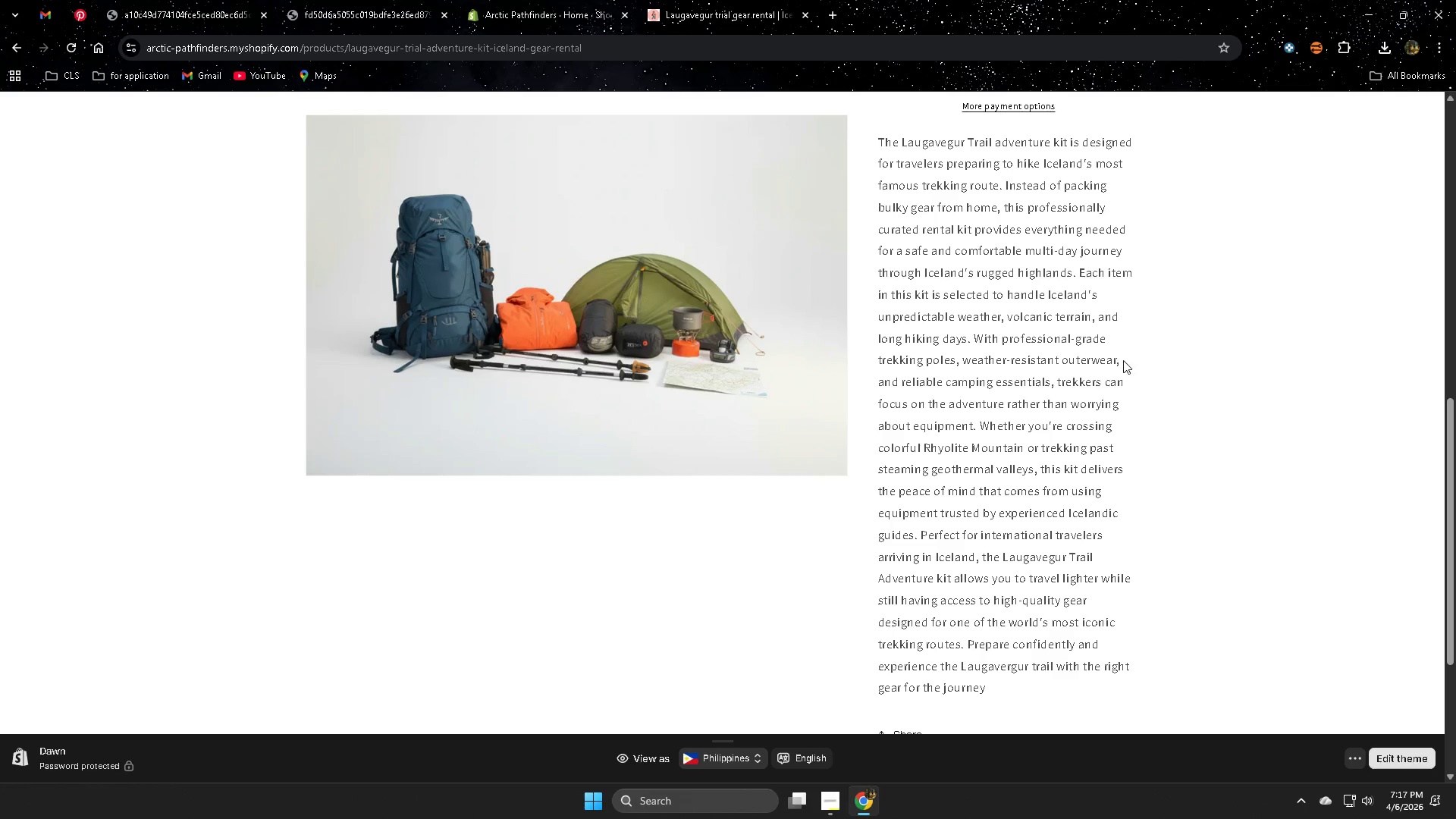 
wait(46.6)
 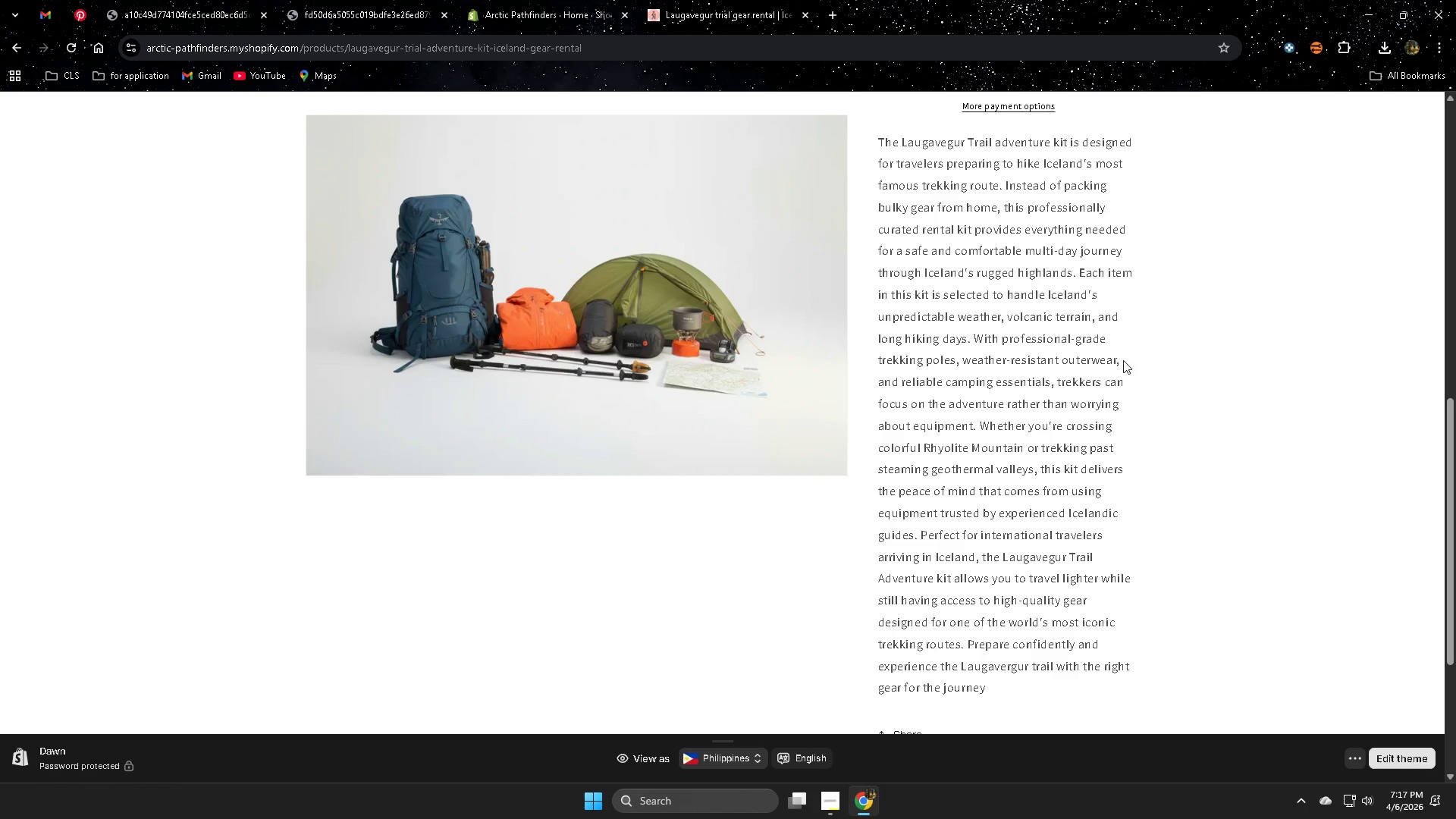 
scroll: coordinate [1041, 378], scroll_direction: down, amount: 1.0
 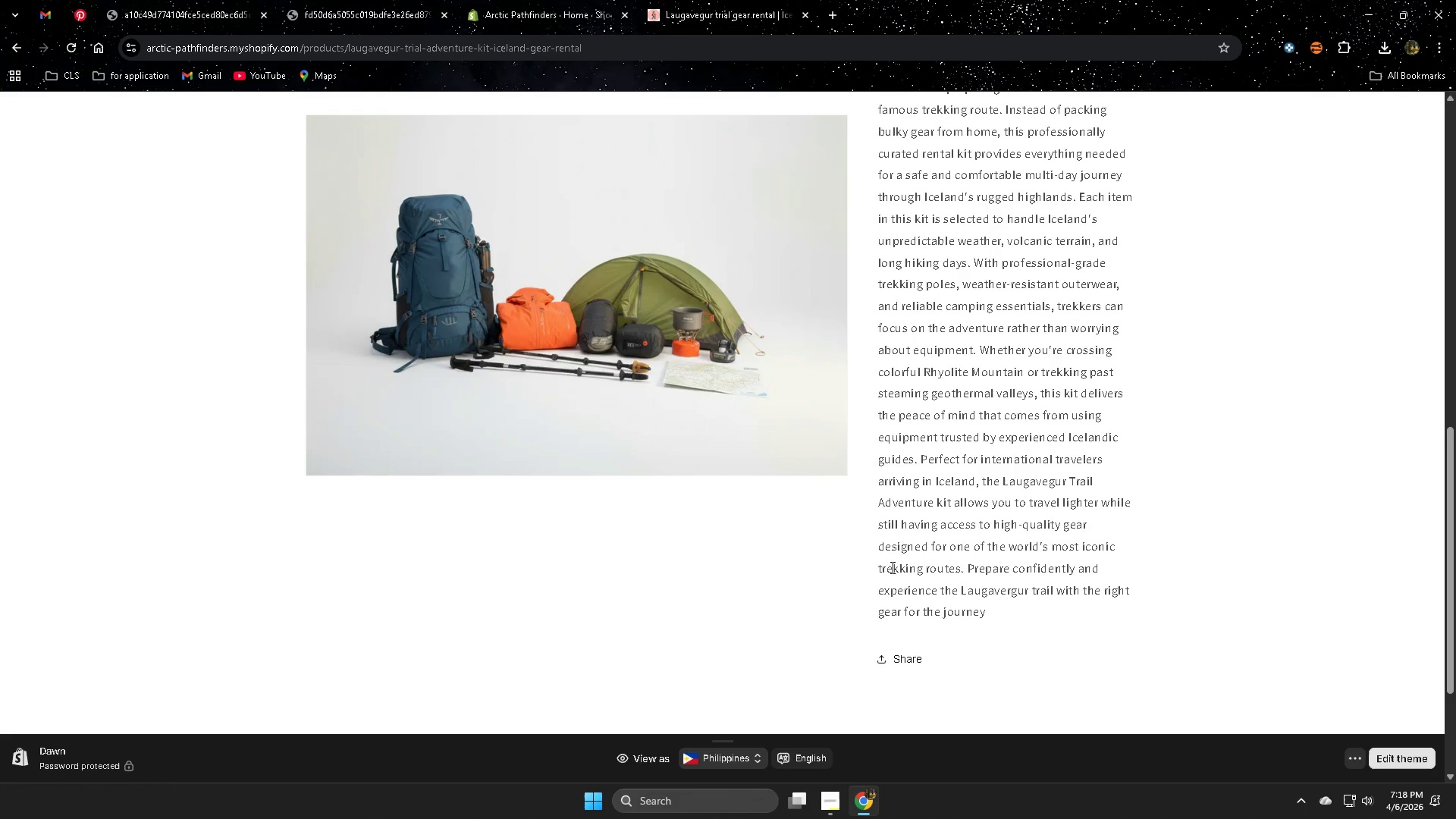 
wait(46.59)
 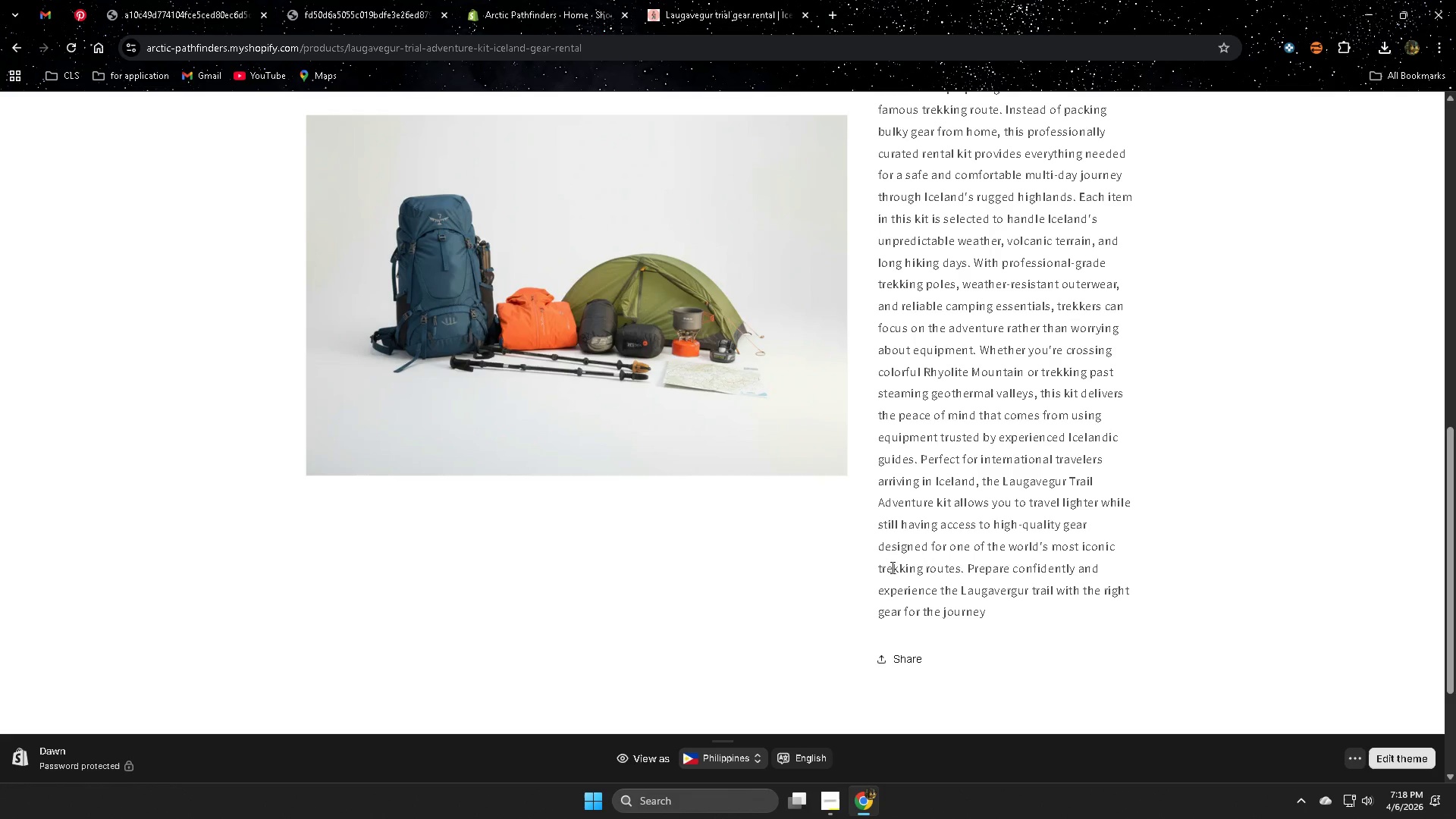 
scroll: coordinate [1025, 554], scroll_direction: down, amount: 6.0
 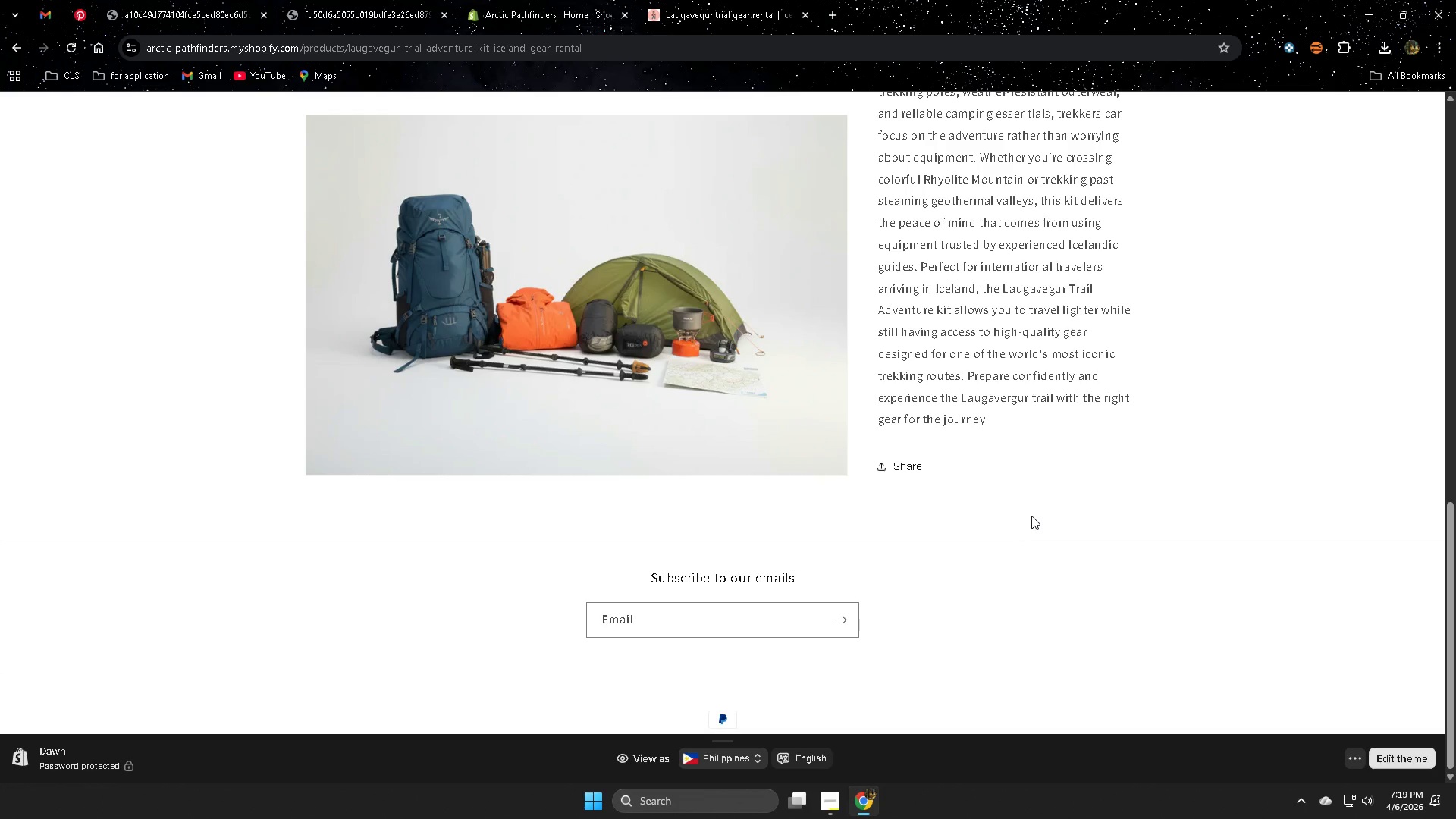 
wait(18.56)
 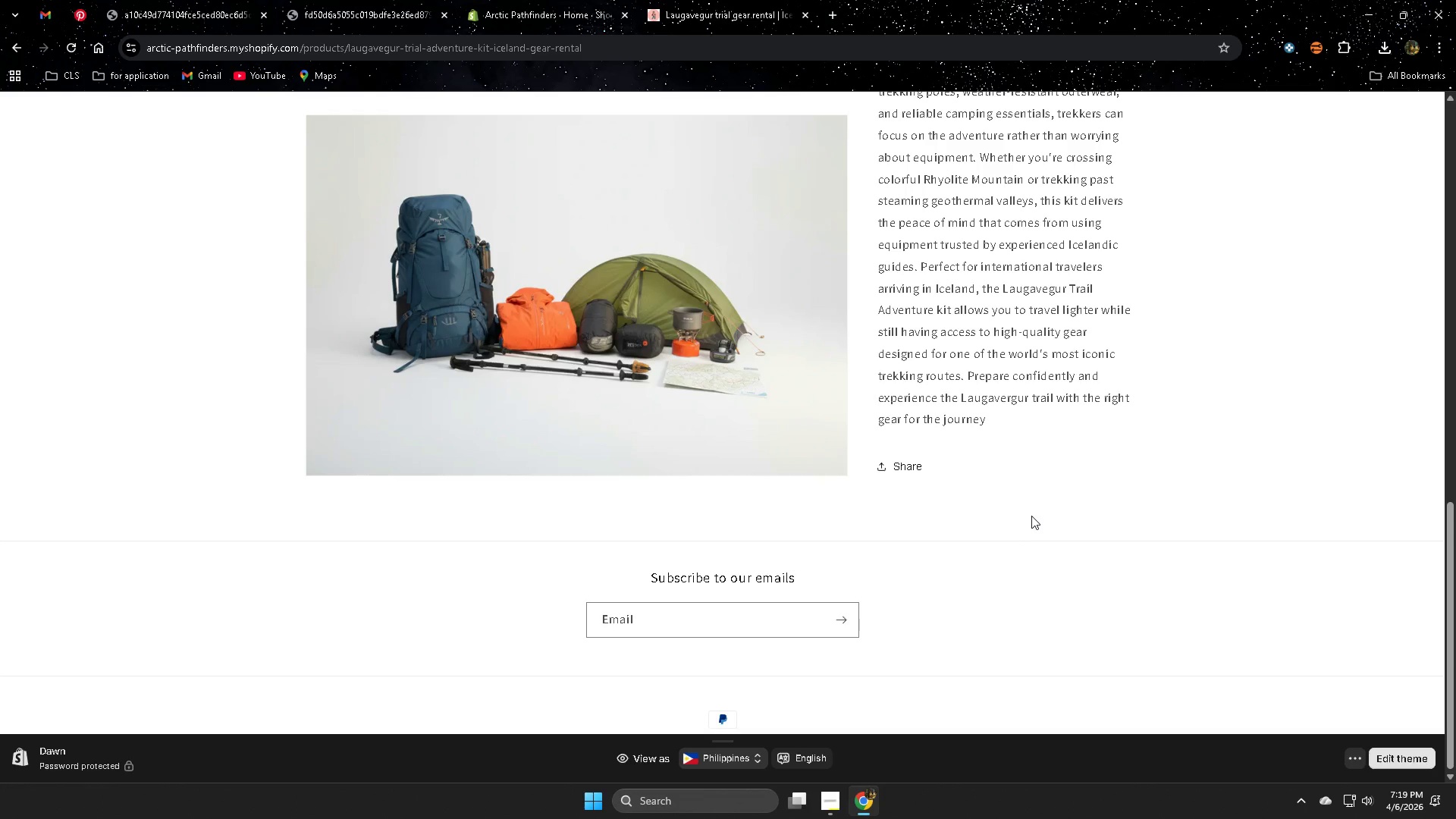 
scroll: coordinate [1032, 516], scroll_direction: up, amount: 3.0
 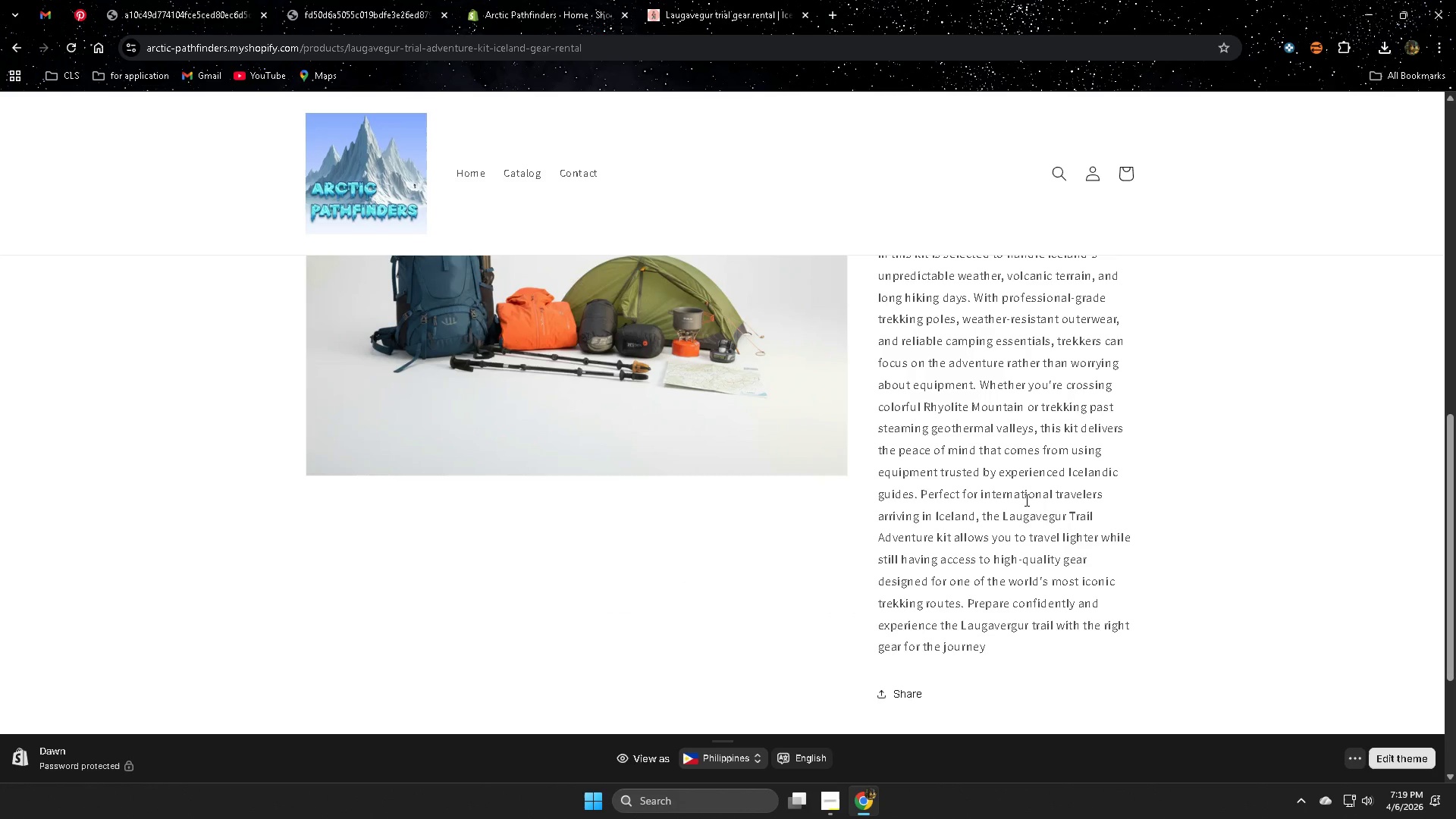 
wait(8.78)
 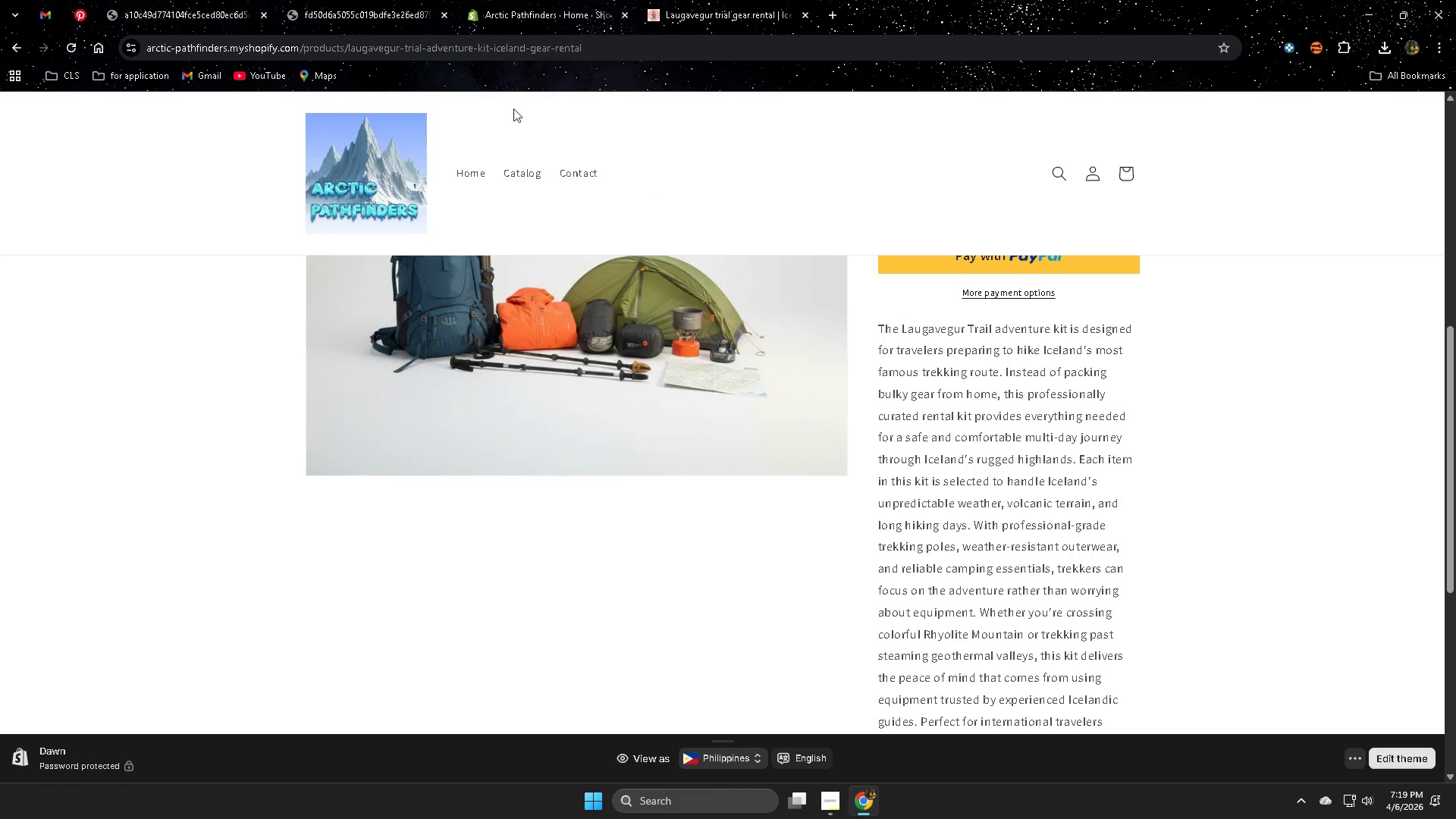 
left_click([468, 174])
 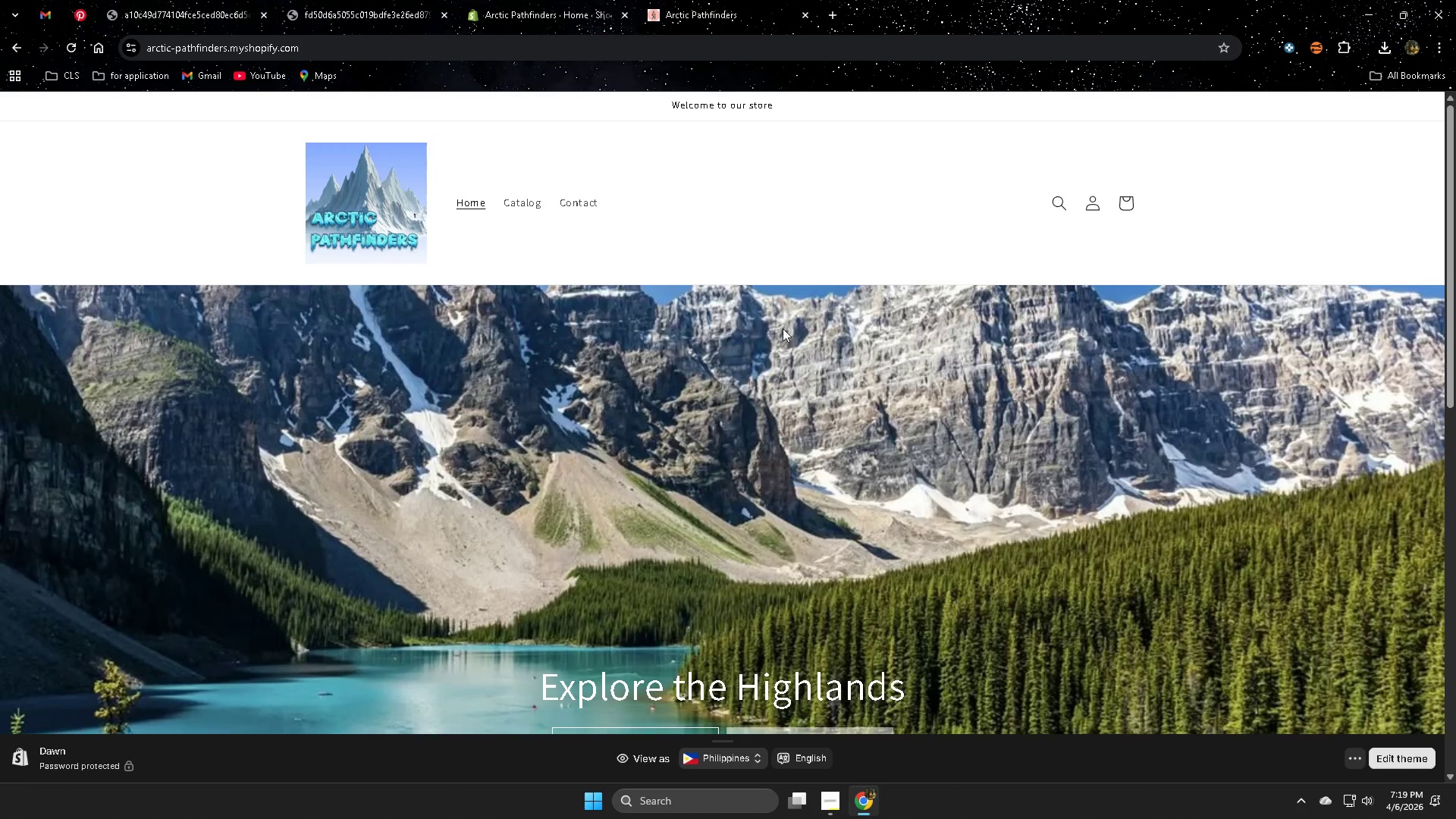 
scroll: coordinate [1023, 498], scroll_direction: up, amount: 3.0
 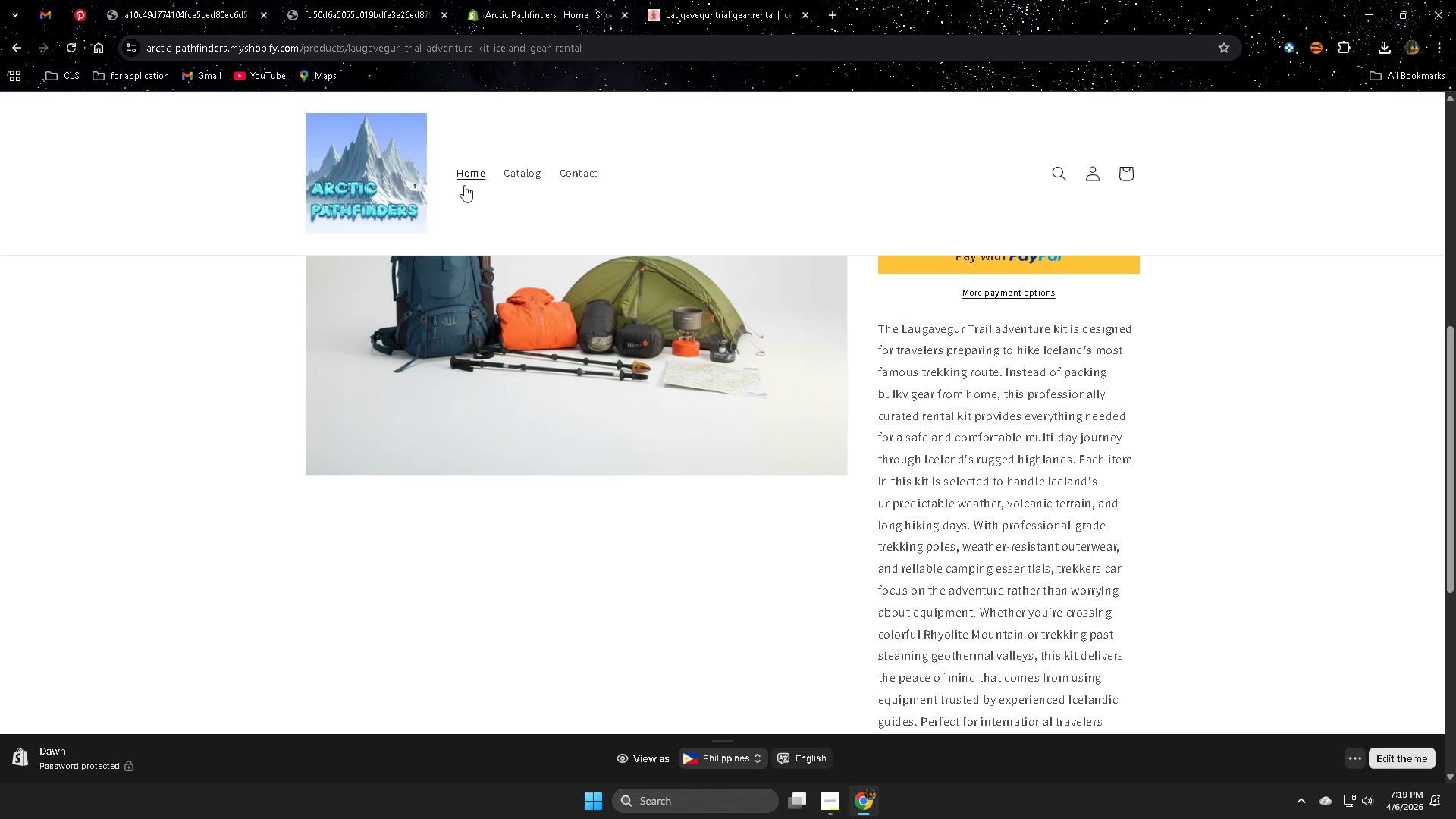 
scroll: coordinate [807, 325], scroll_direction: down, amount: 5.0
 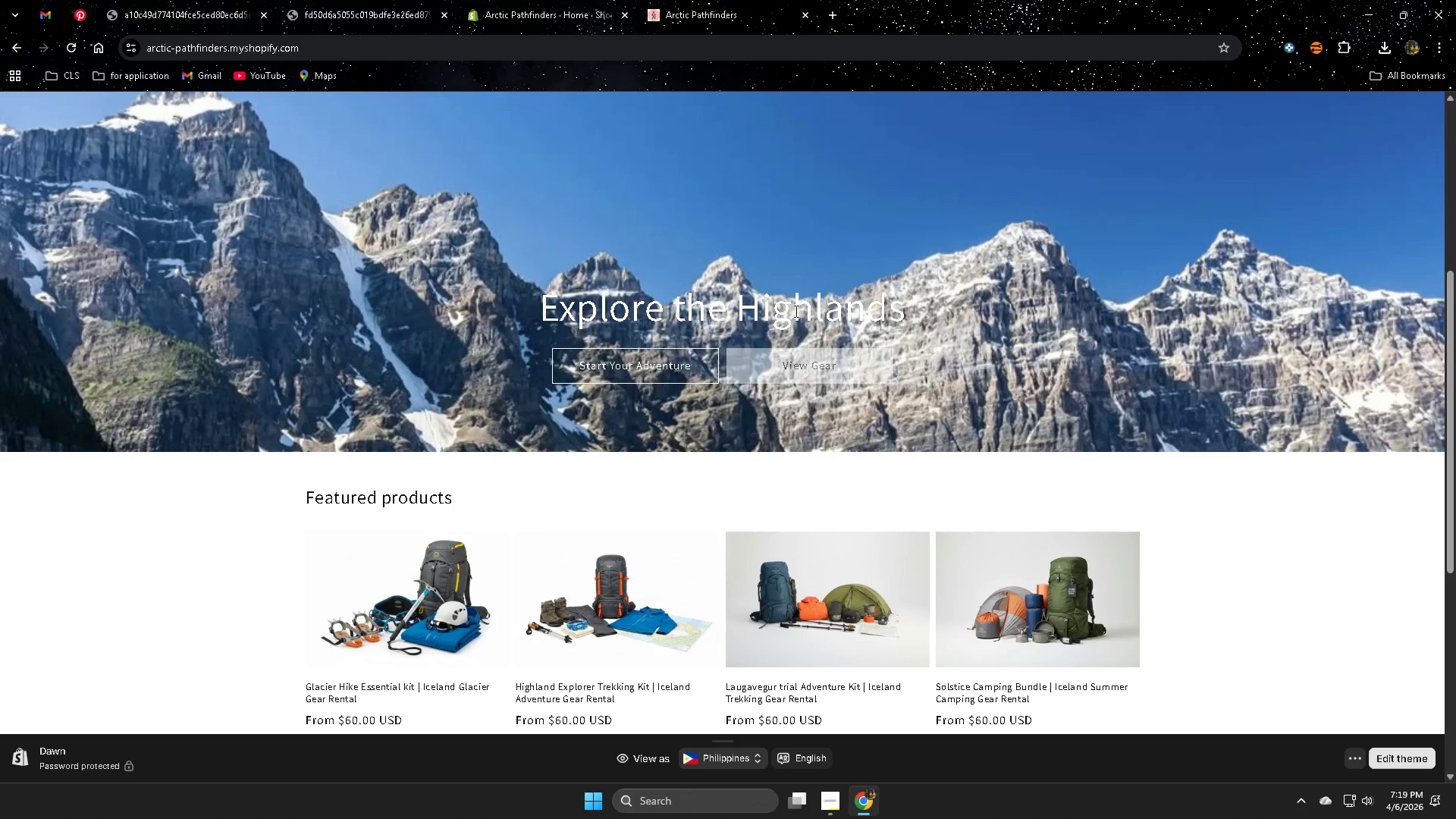 
wait(17.25)
 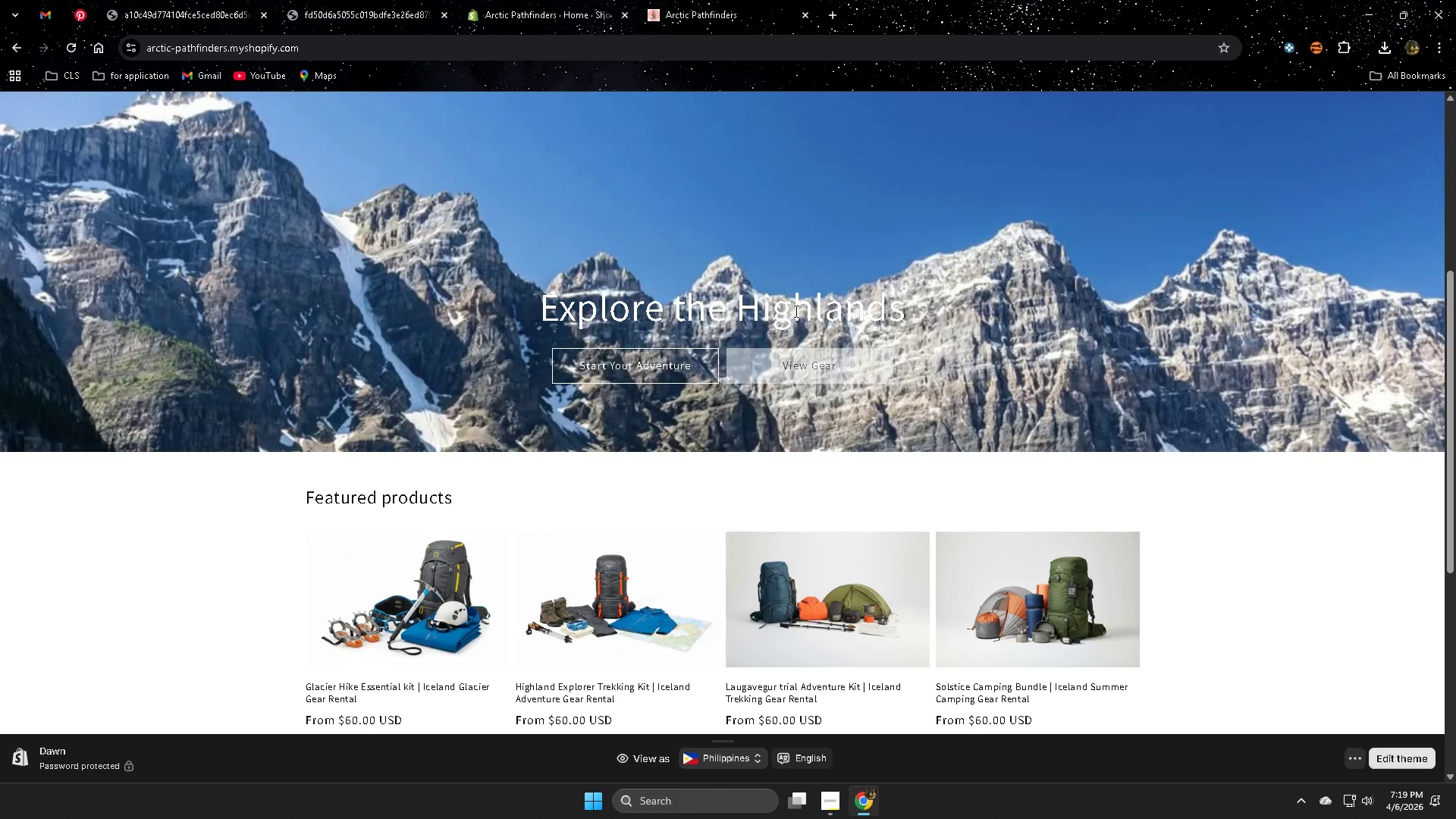 
scroll: coordinate [764, 299], scroll_direction: down, amount: 4.0
 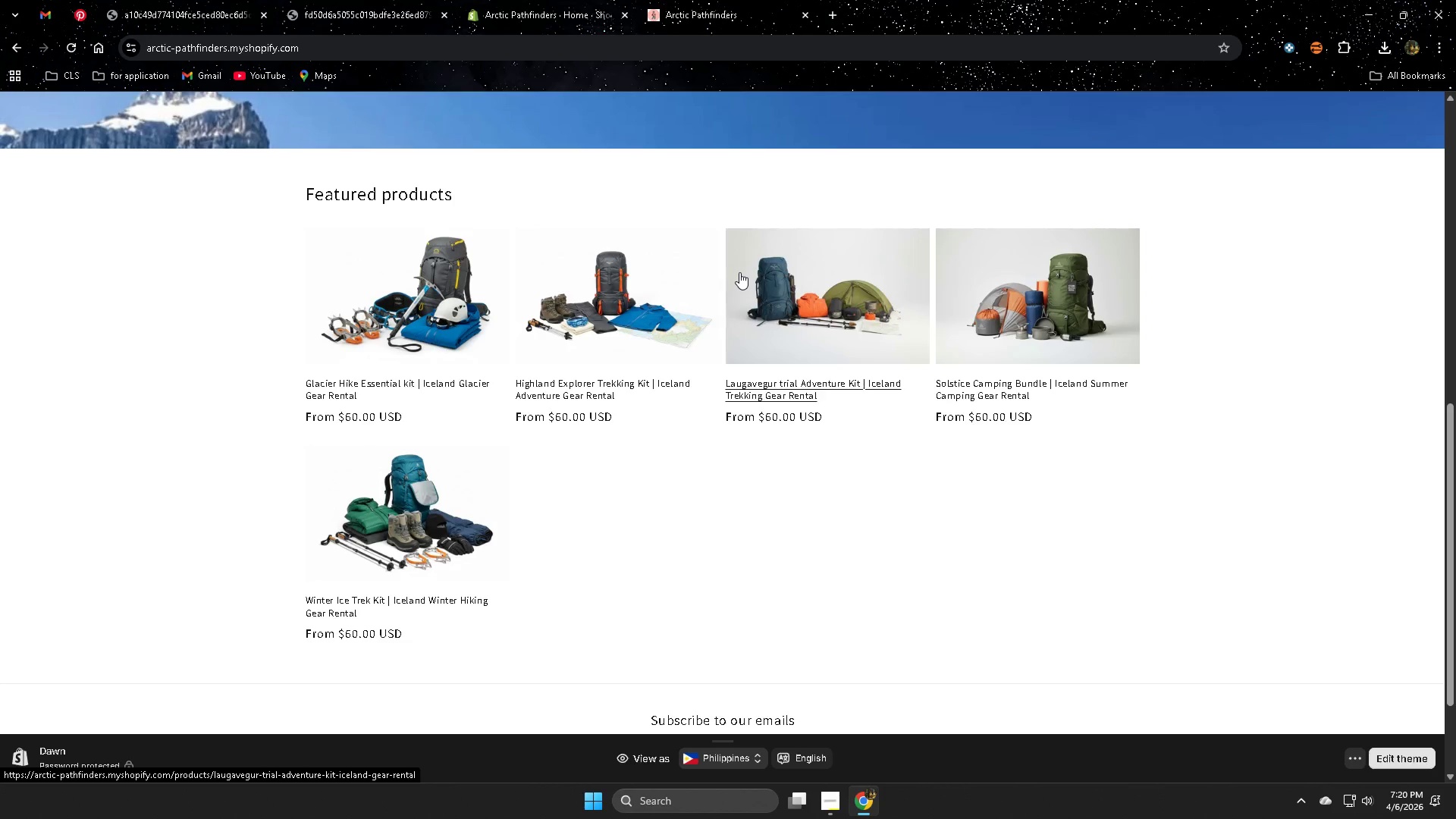 
wait(29.57)
 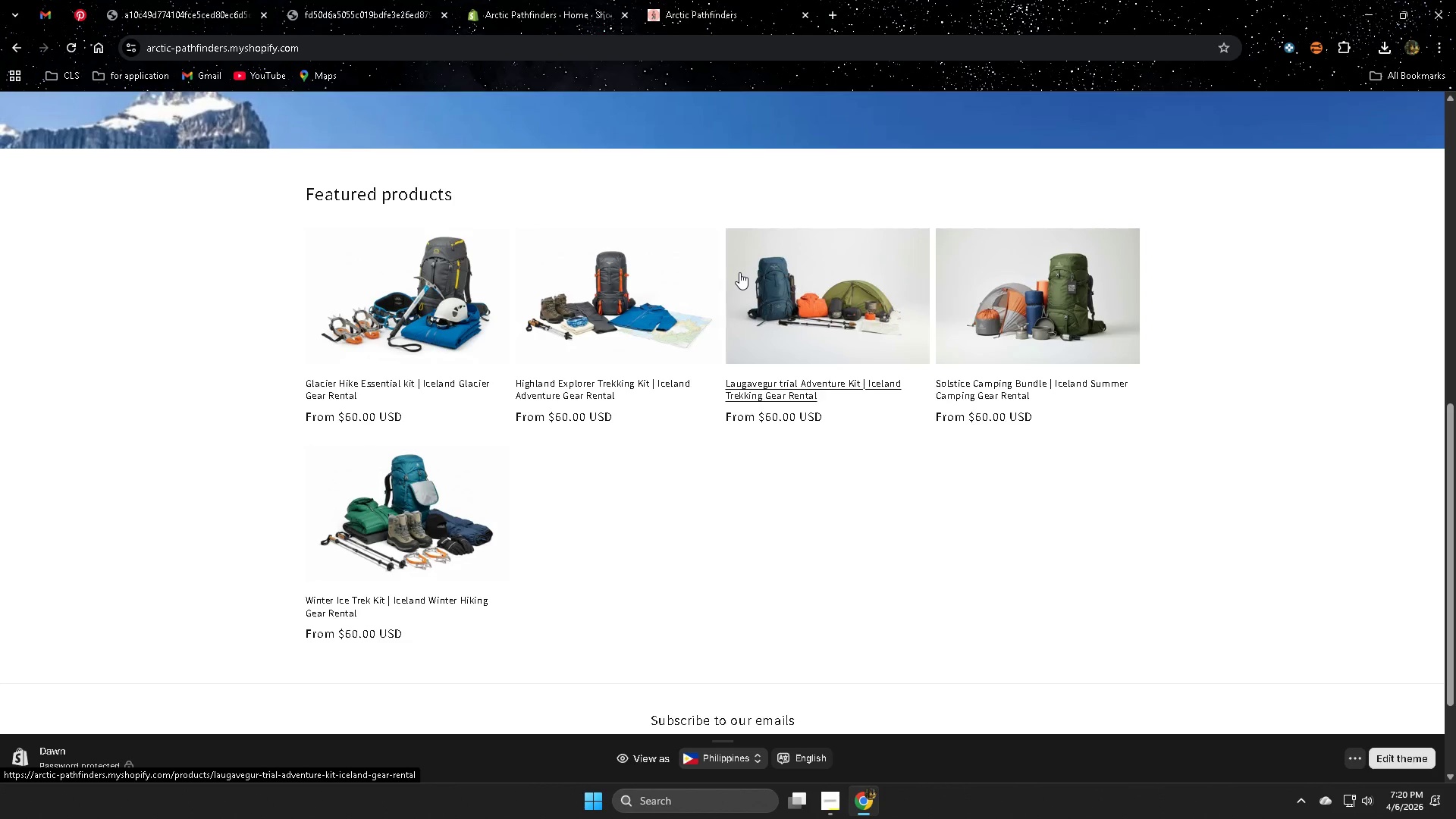 
left_click([819, 293])
 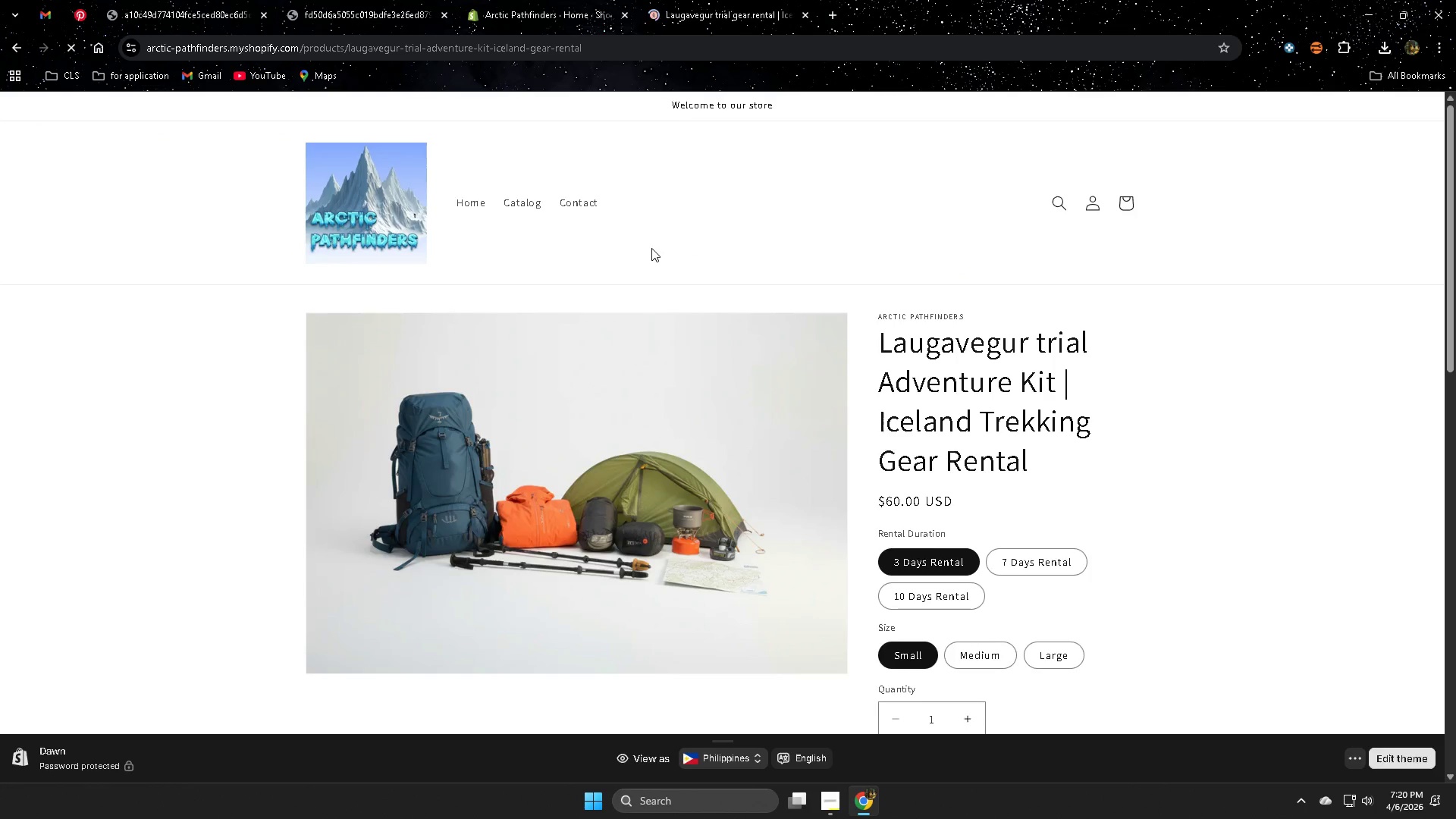 
scroll: coordinate [651, 248], scroll_direction: down, amount: 1.0
 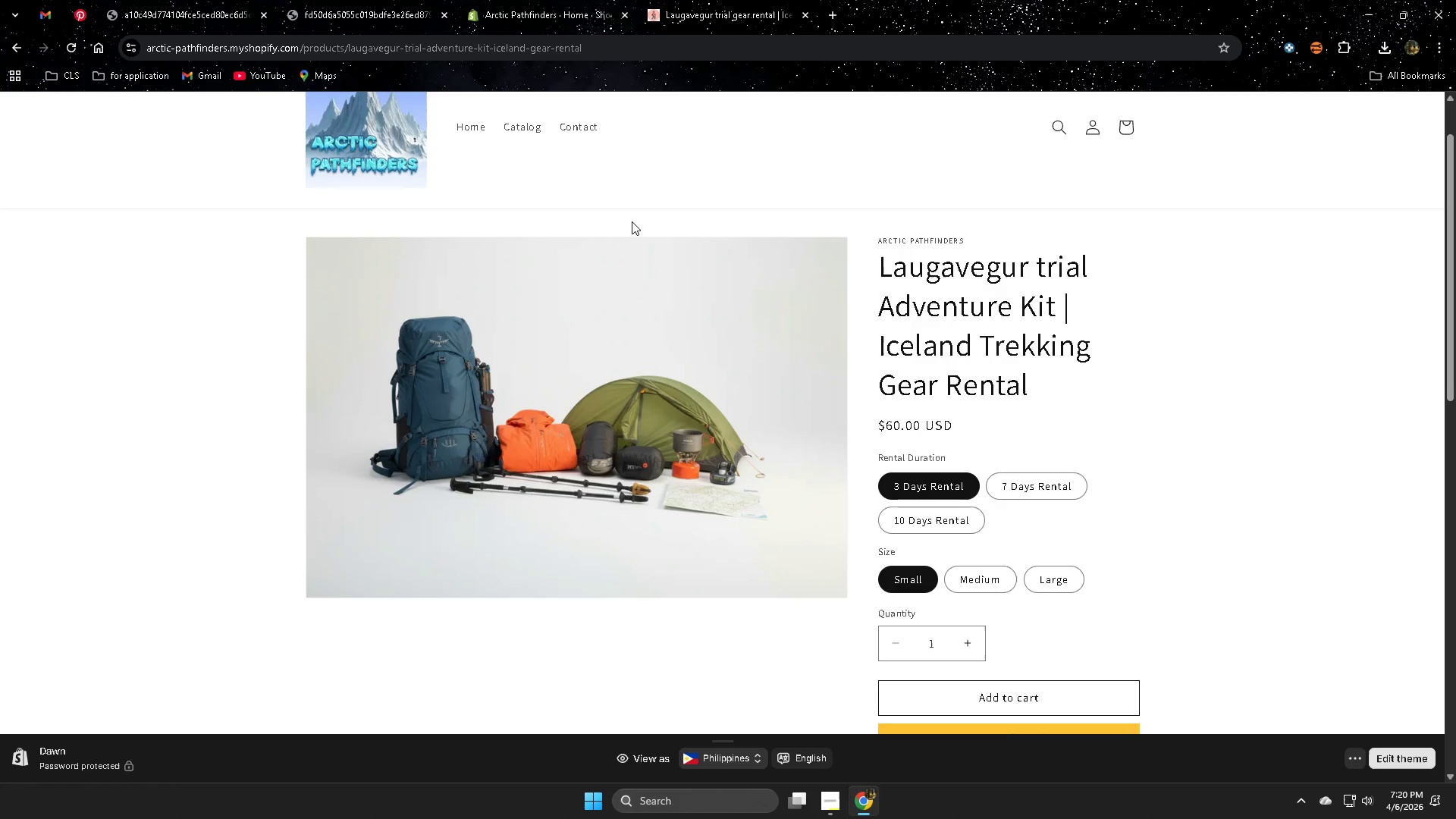 
wait(18.31)
 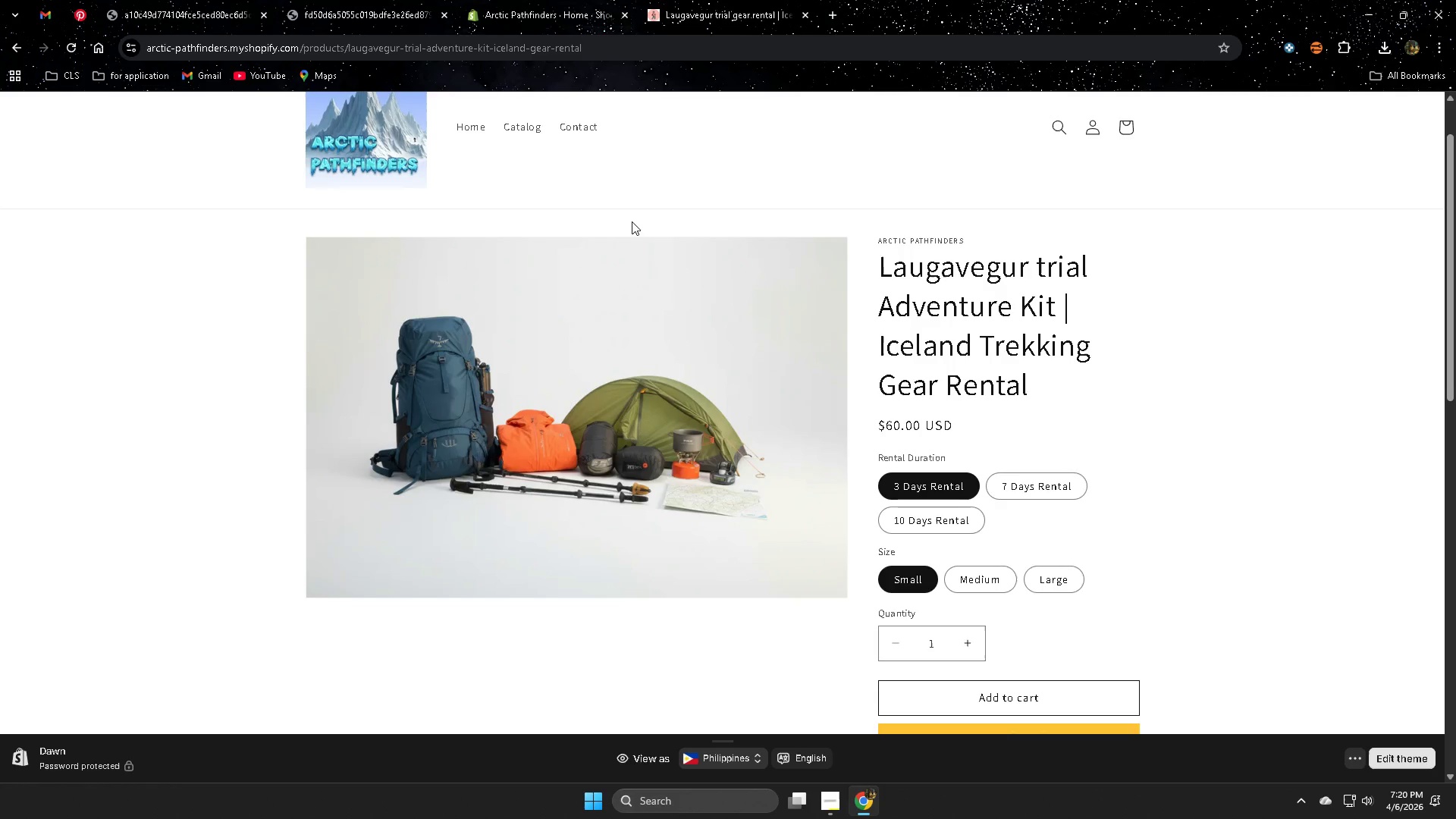 
scroll: coordinate [1060, 416], scroll_direction: down, amount: 6.0
 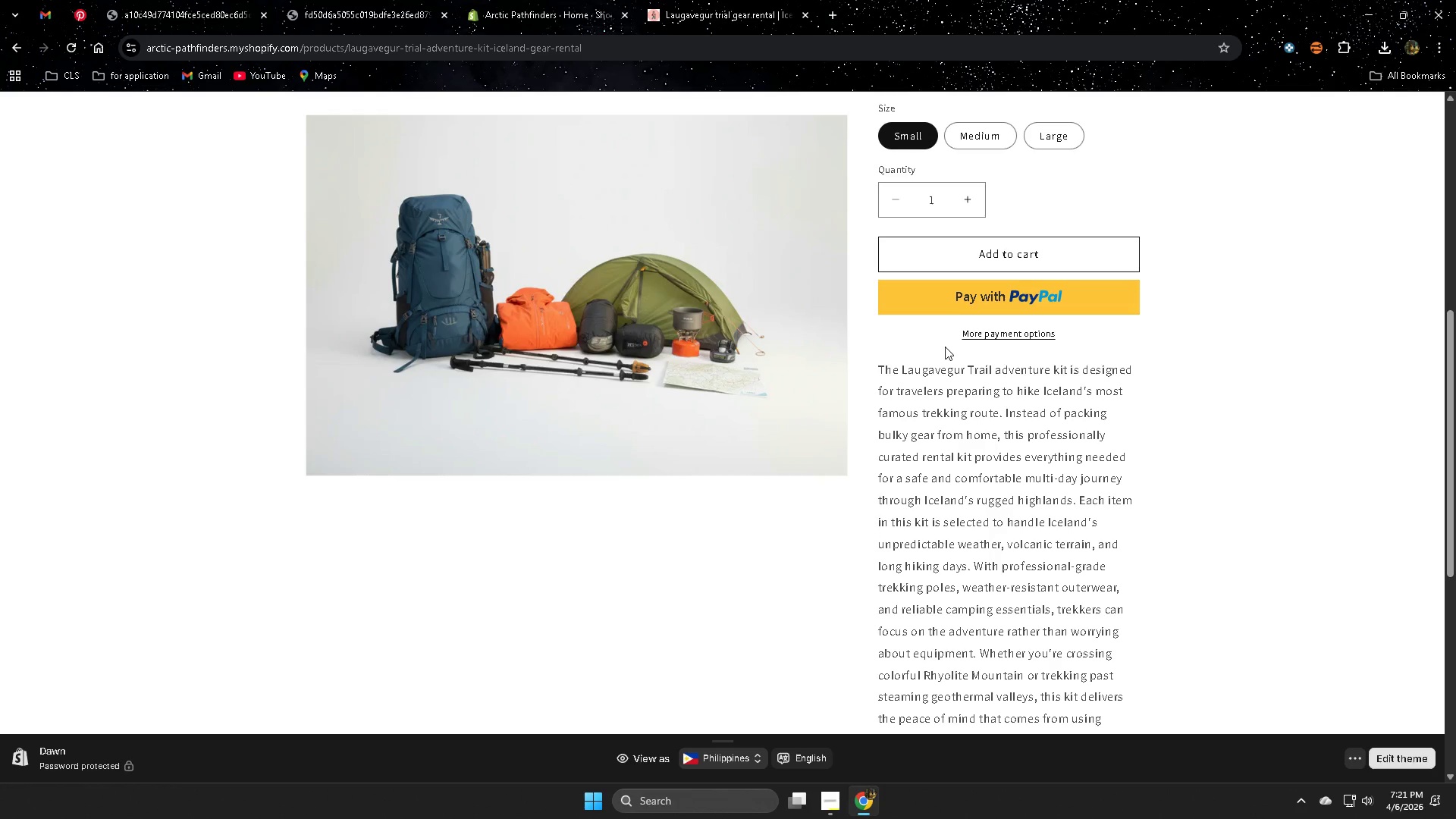 
wait(19.7)
 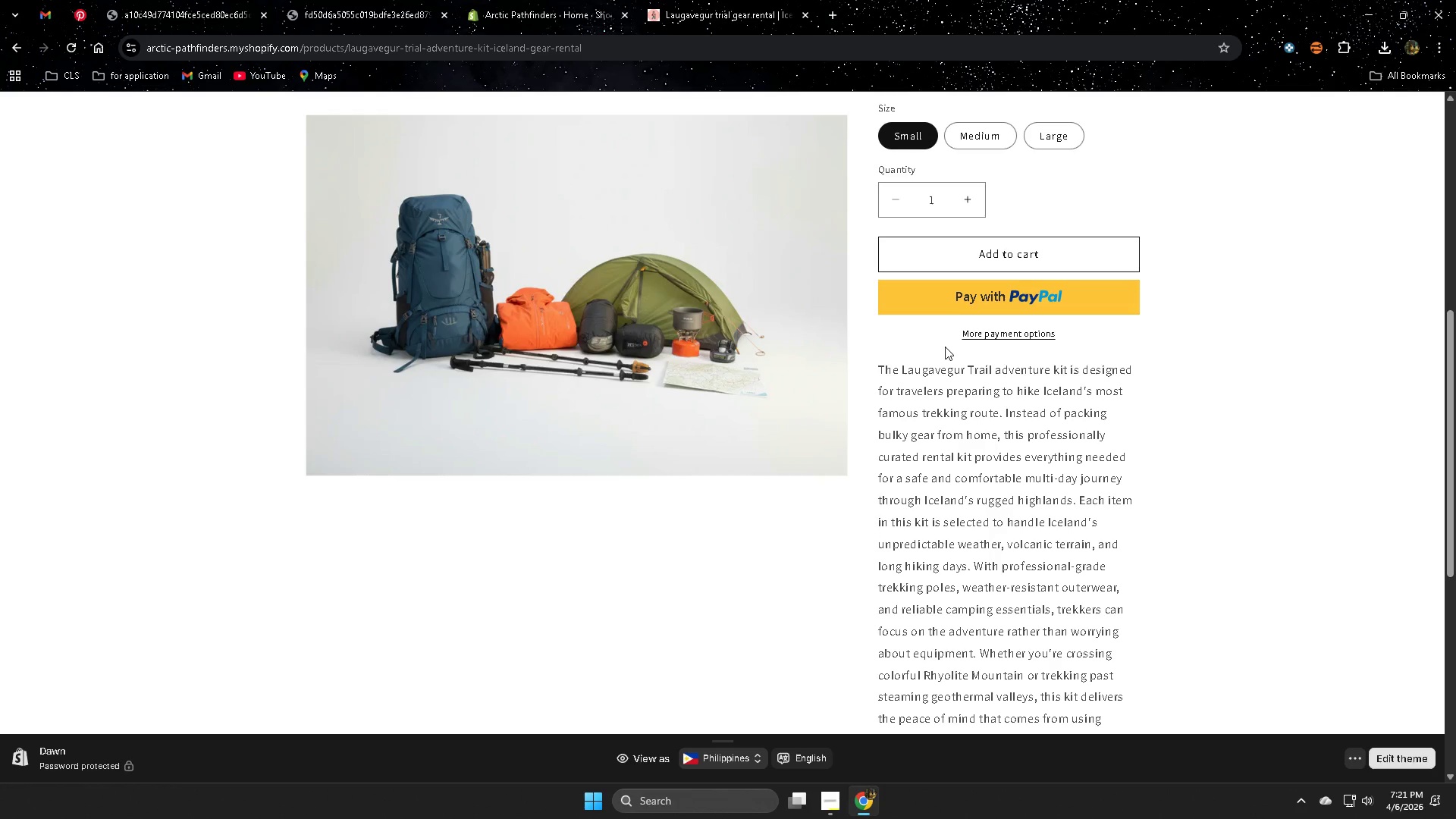 
scroll: coordinate [932, 342], scroll_direction: down, amount: 3.0
 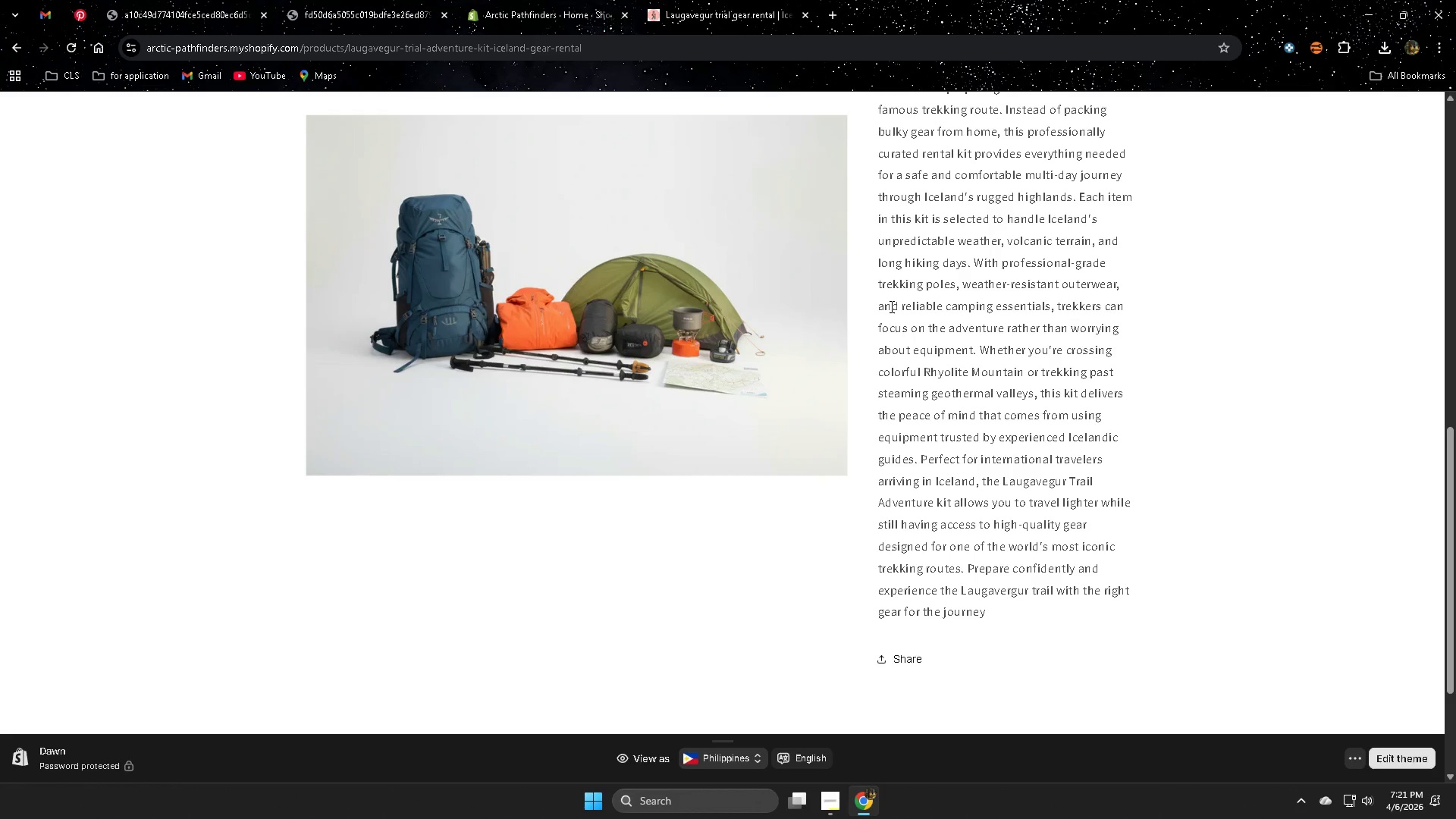 
wait(34.97)
 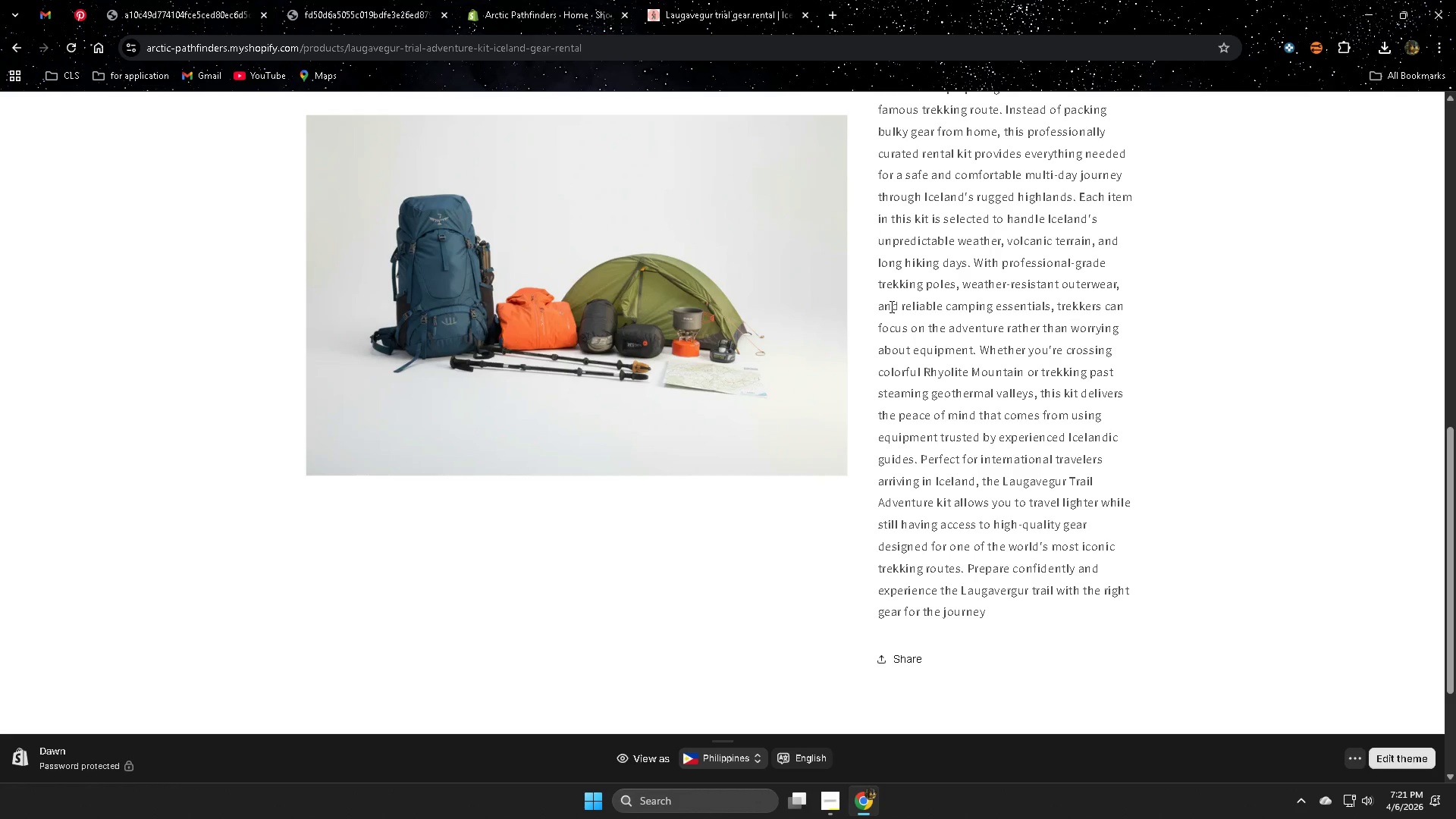 
scroll: coordinate [1031, 400], scroll_direction: down, amount: 5.0
 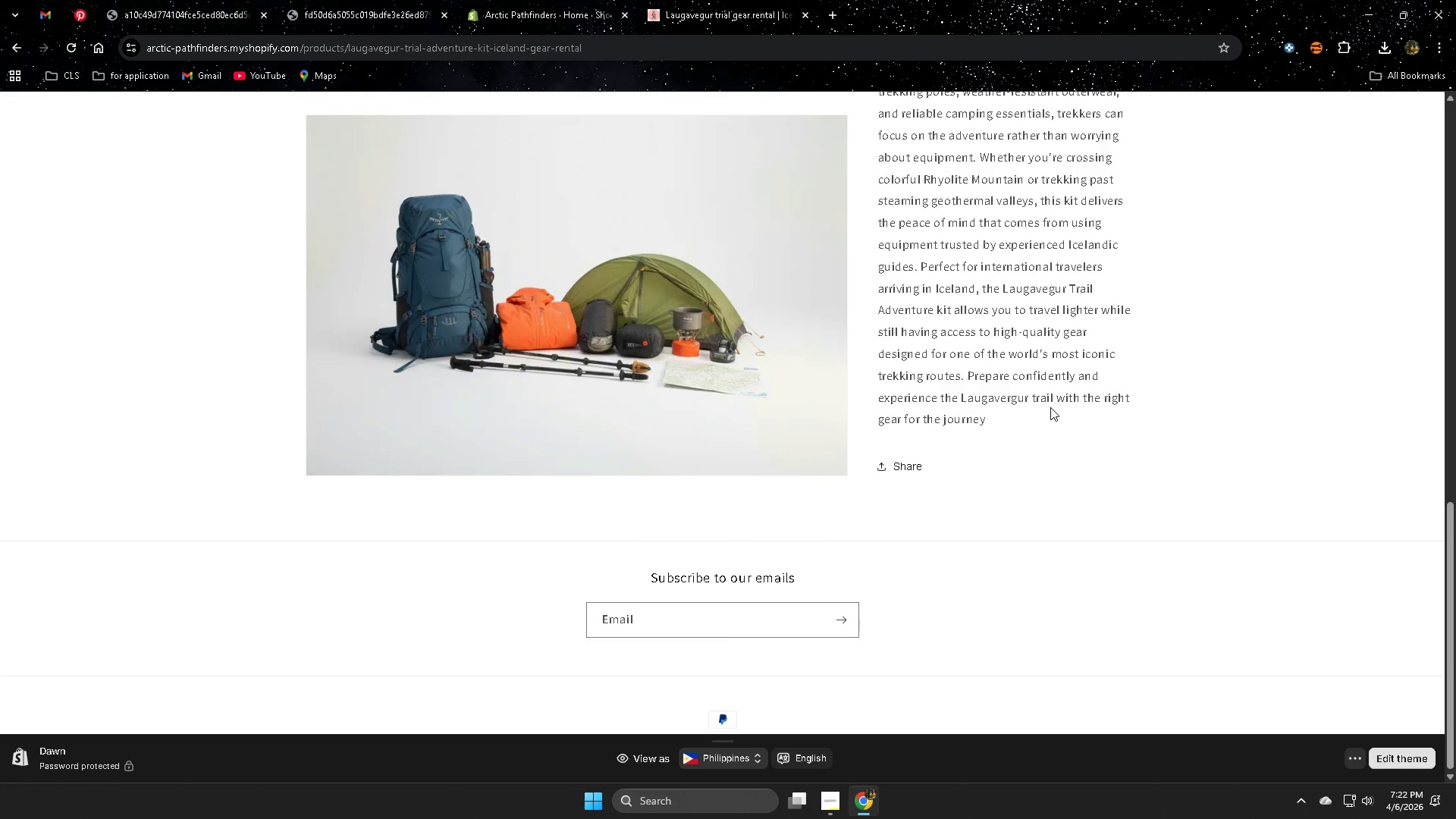 
wait(20.86)
 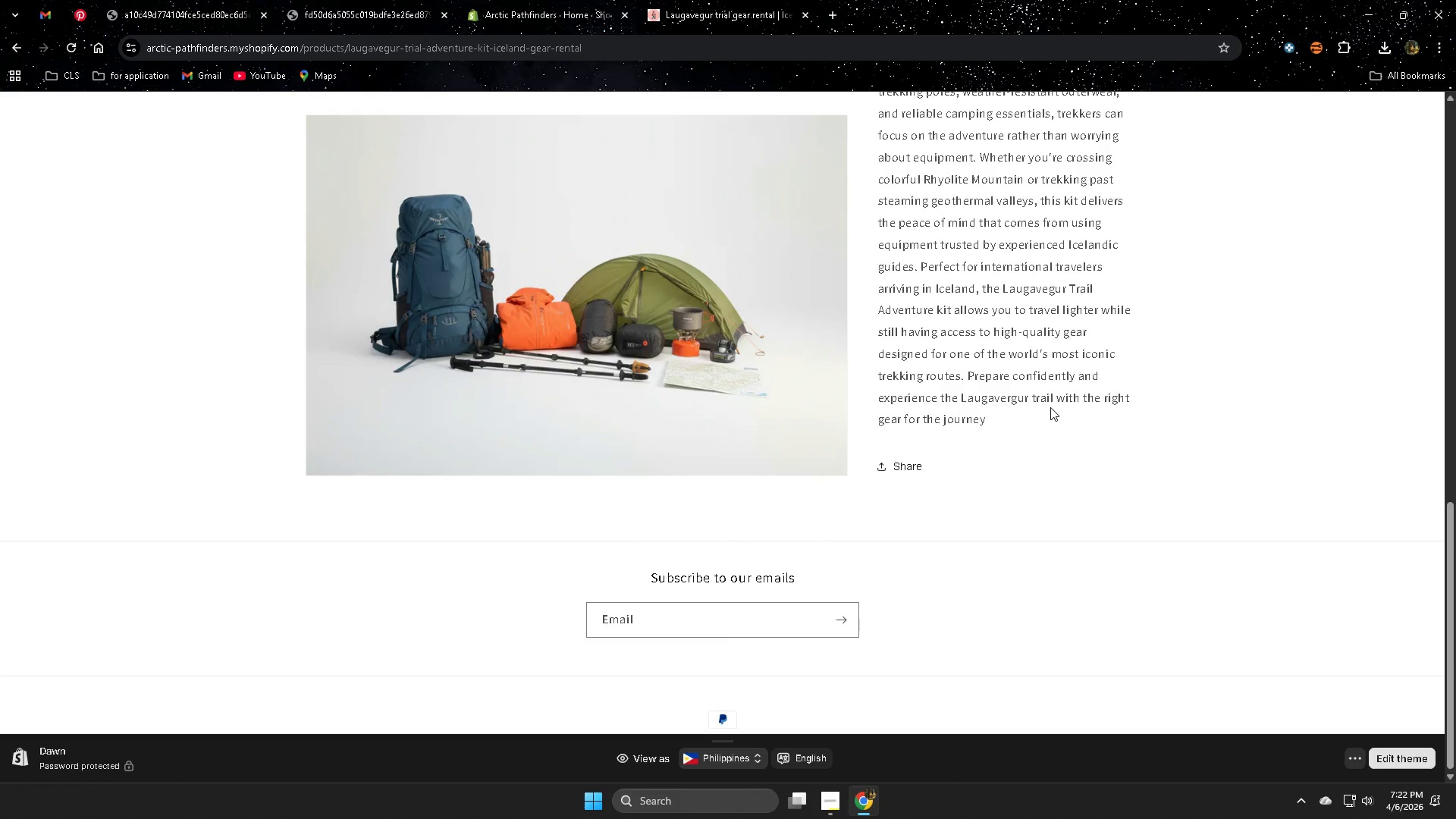 
scroll: coordinate [1343, 472], scroll_direction: up, amount: 9.0
 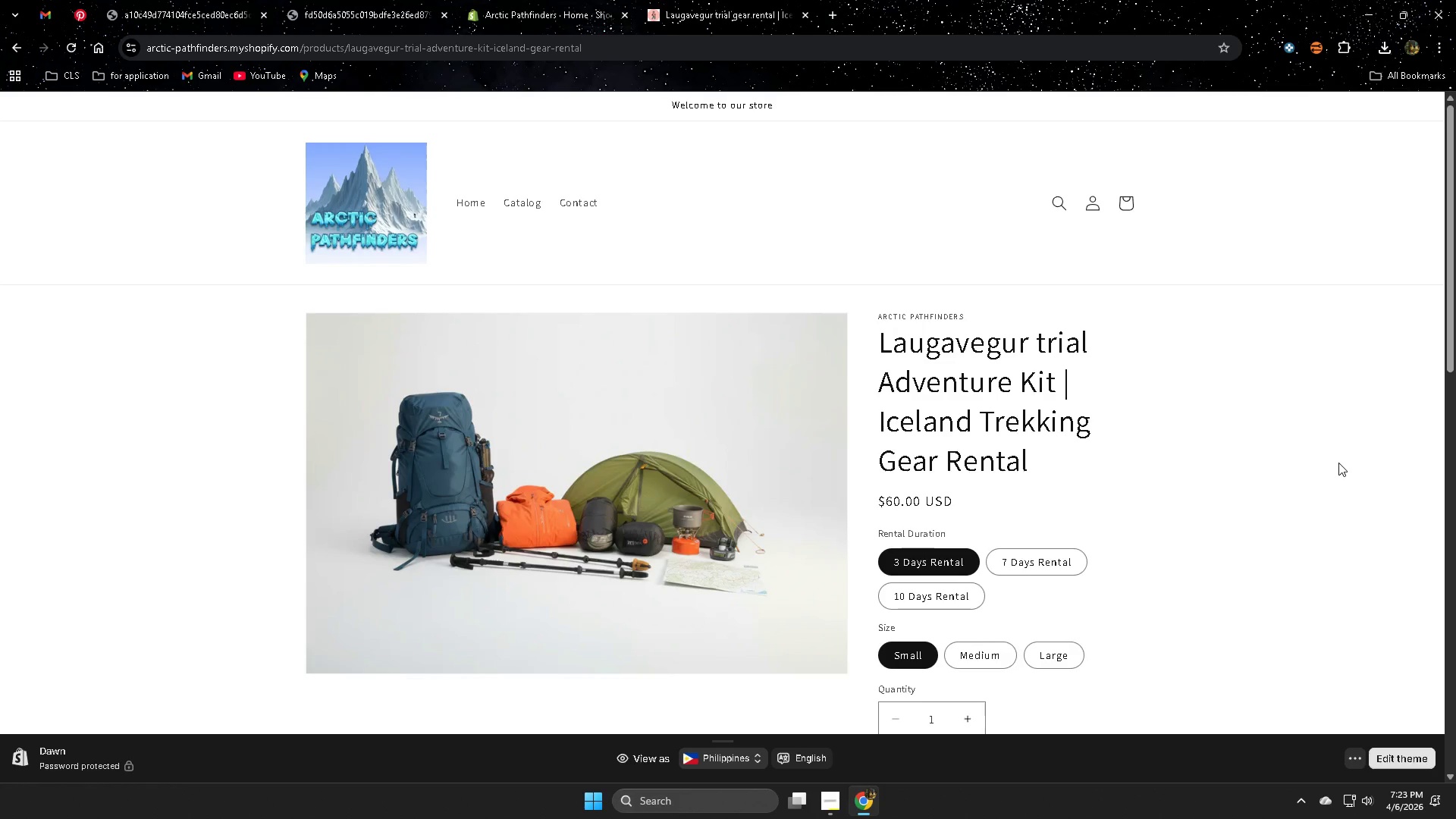 
wait(36.82)
 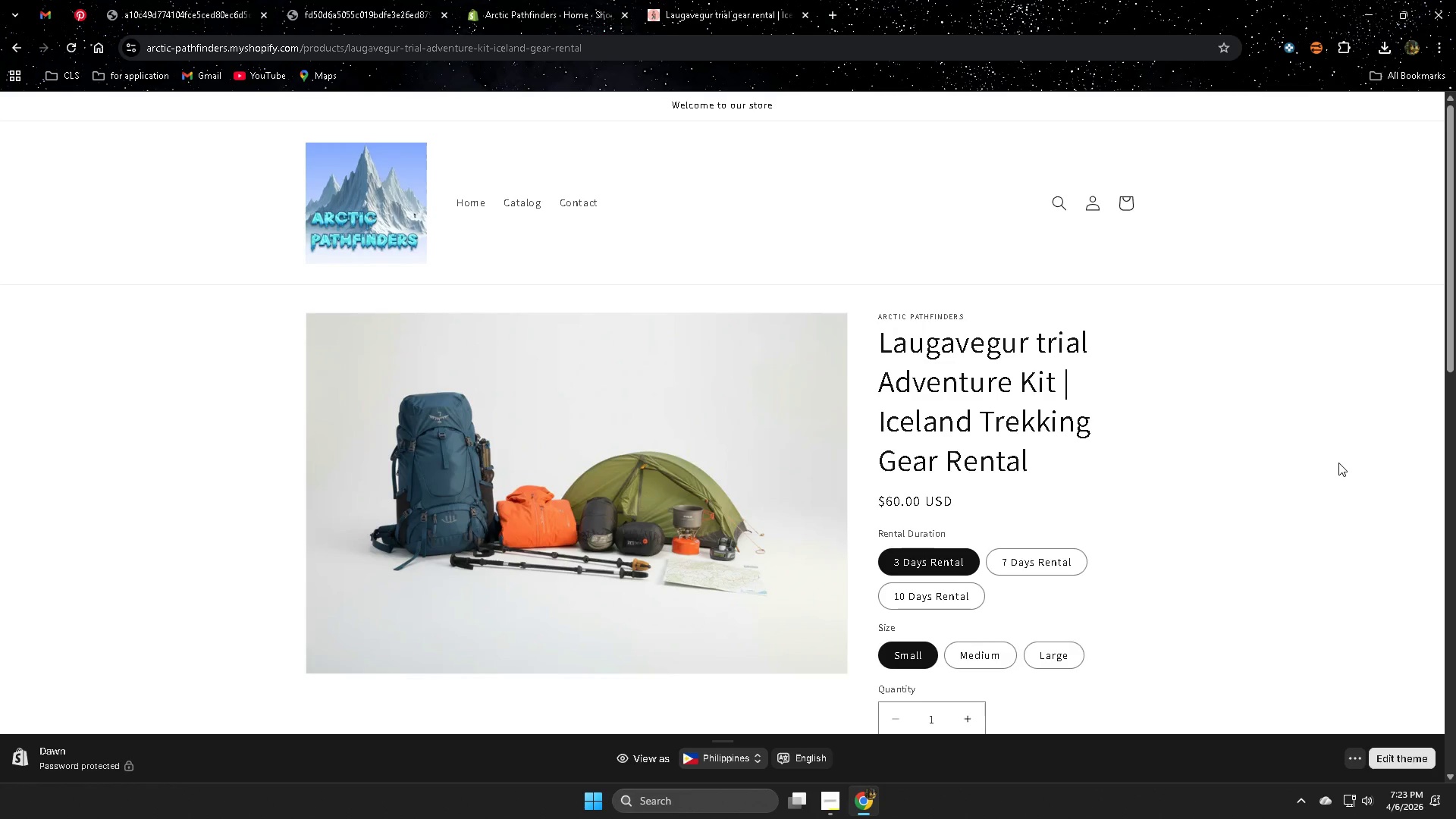 
scroll: coordinate [1311, 479], scroll_direction: down, amount: 3.0
 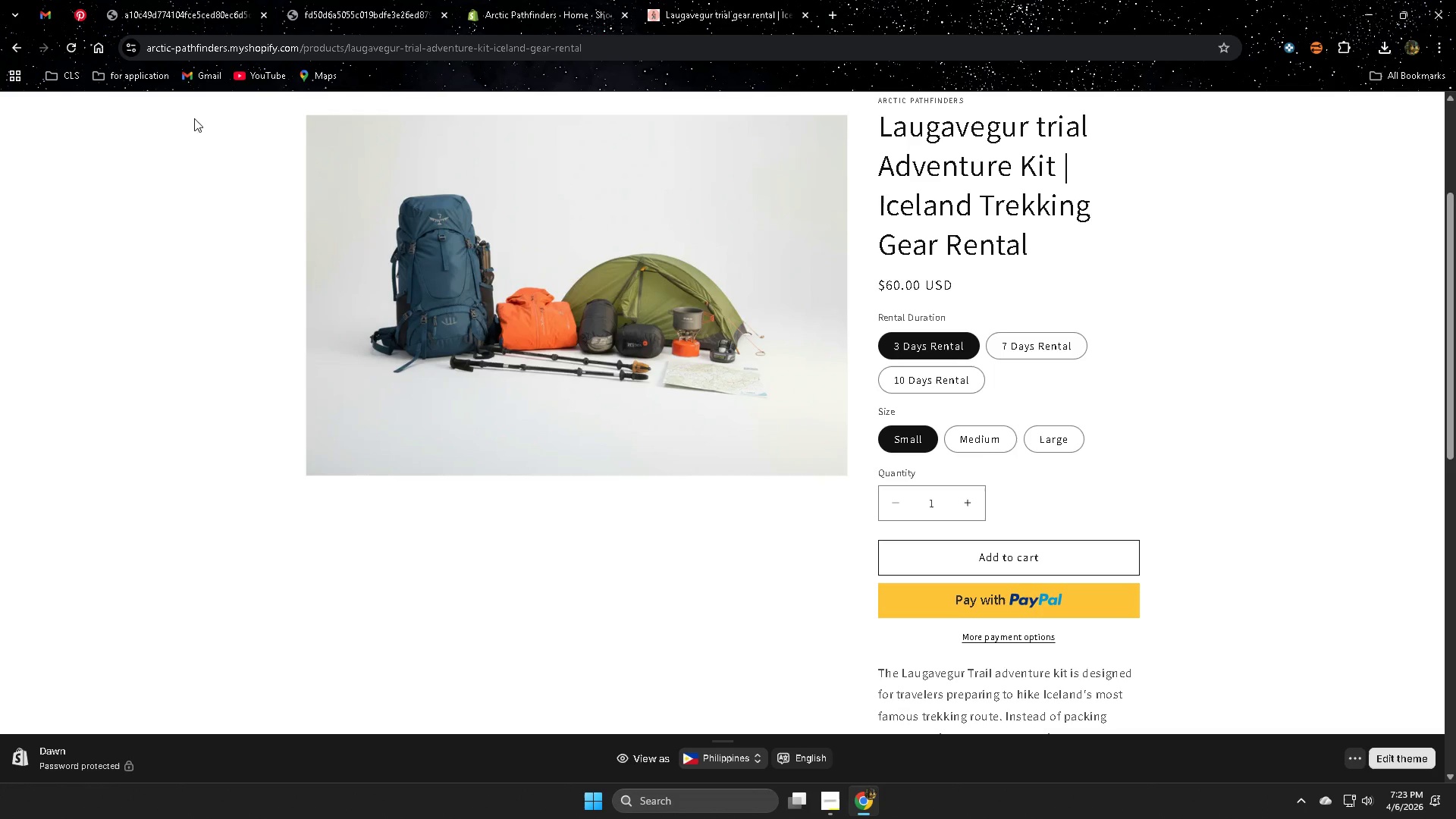 
scroll: coordinate [427, 256], scroll_direction: up, amount: 4.0
 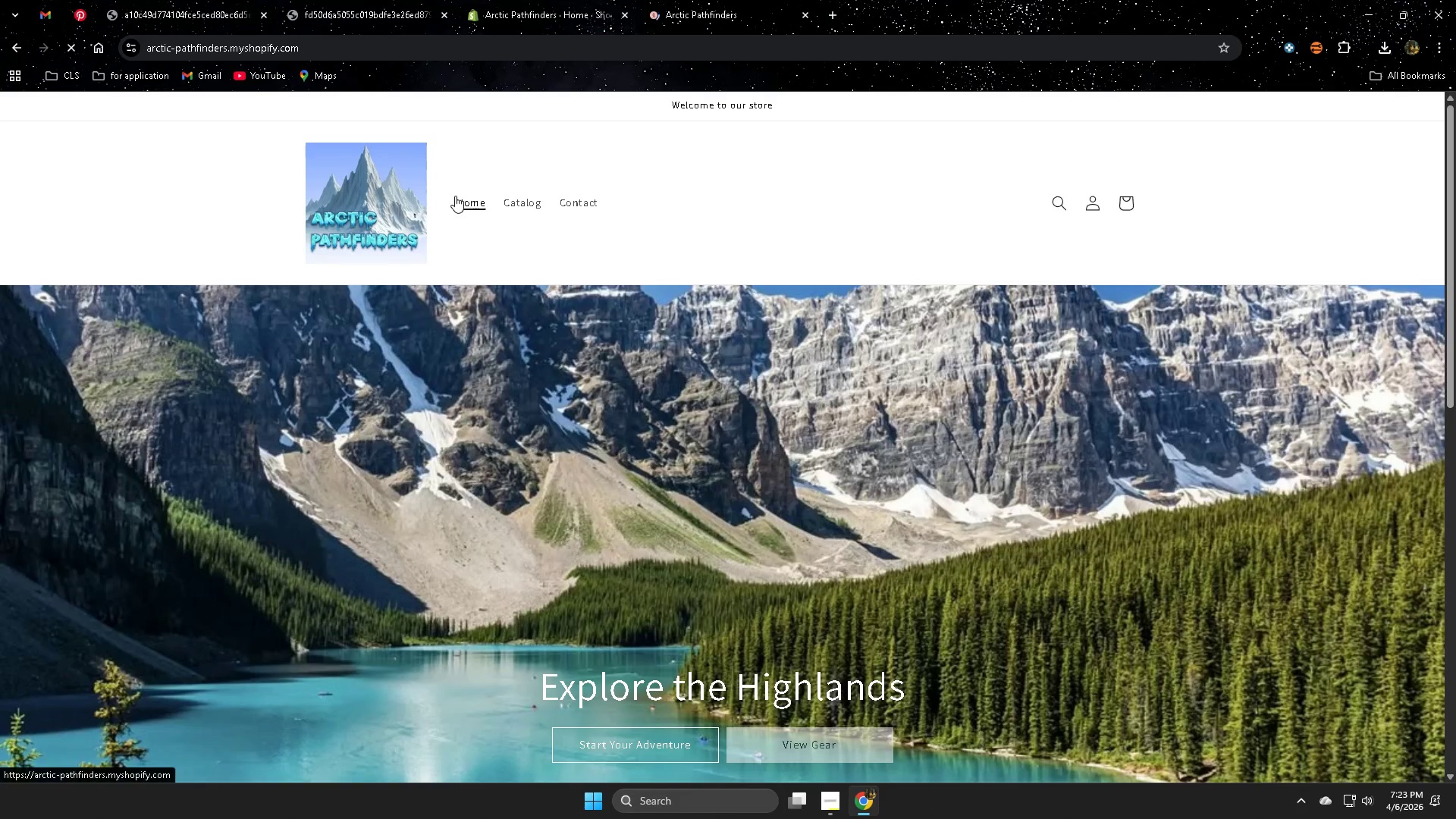 
scroll: coordinate [818, 437], scroll_direction: down, amount: 4.0
 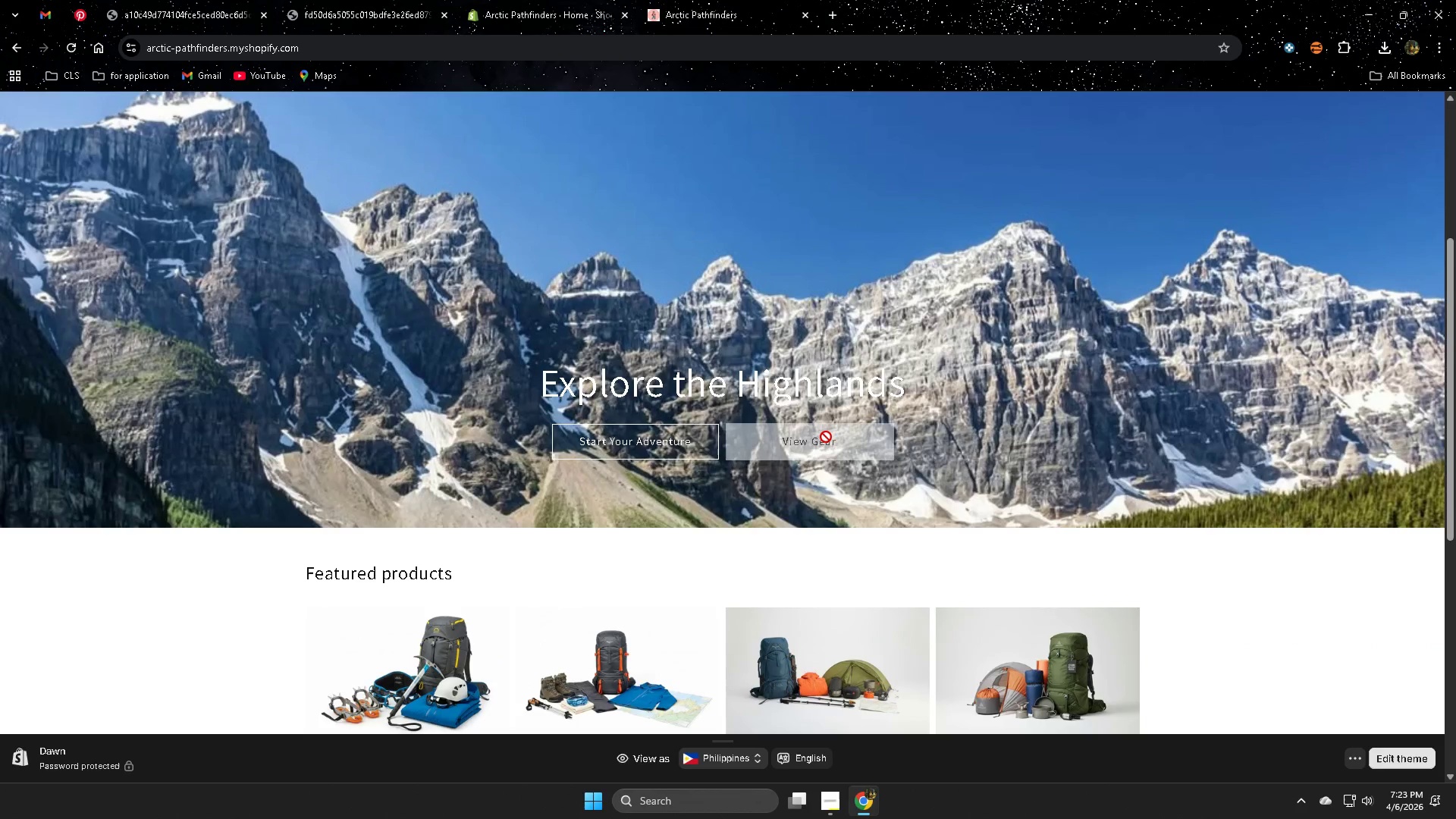 
left_click([1085, 475])
 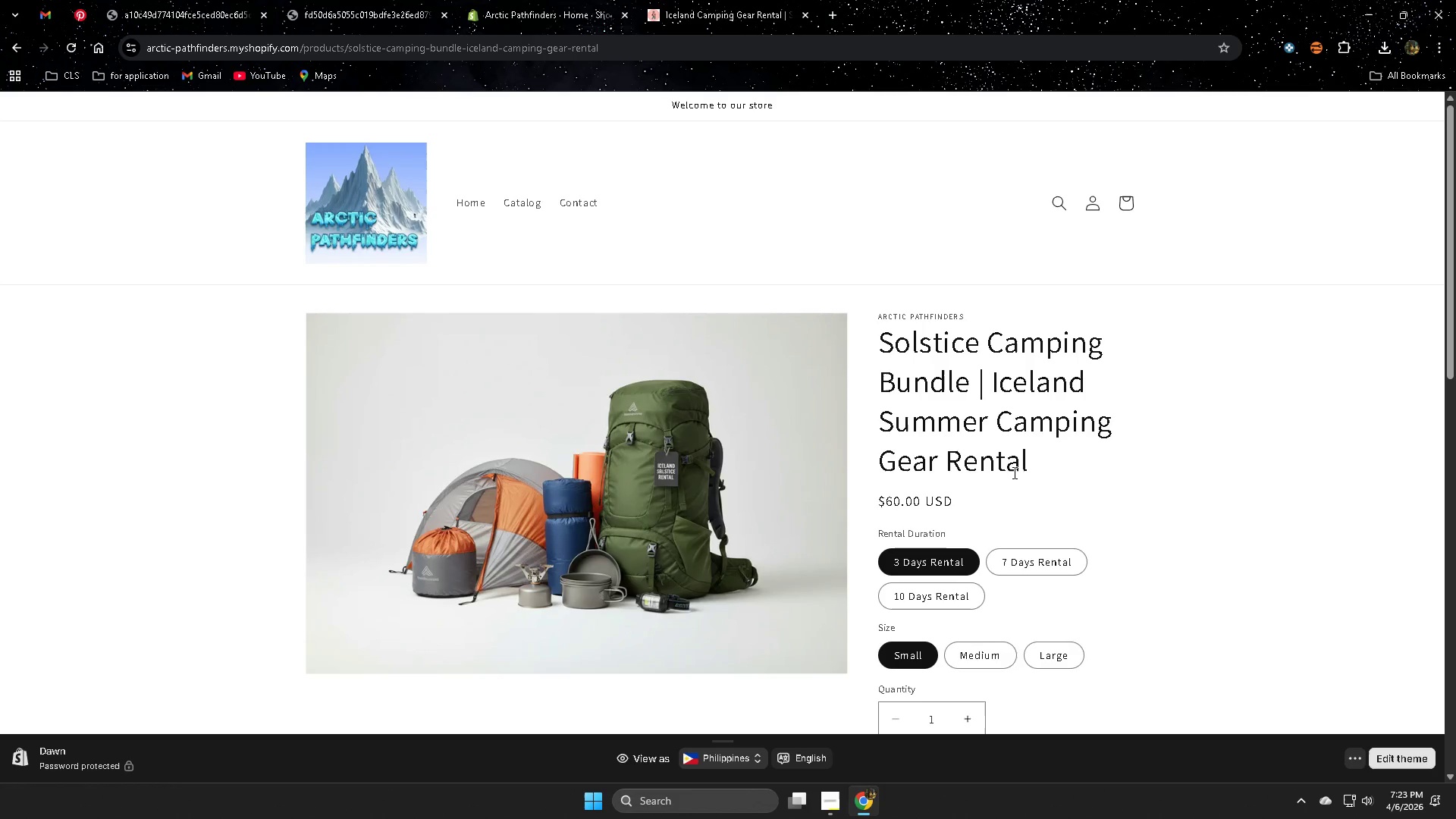 
scroll: coordinate [858, 460], scroll_direction: down, amount: 3.0
 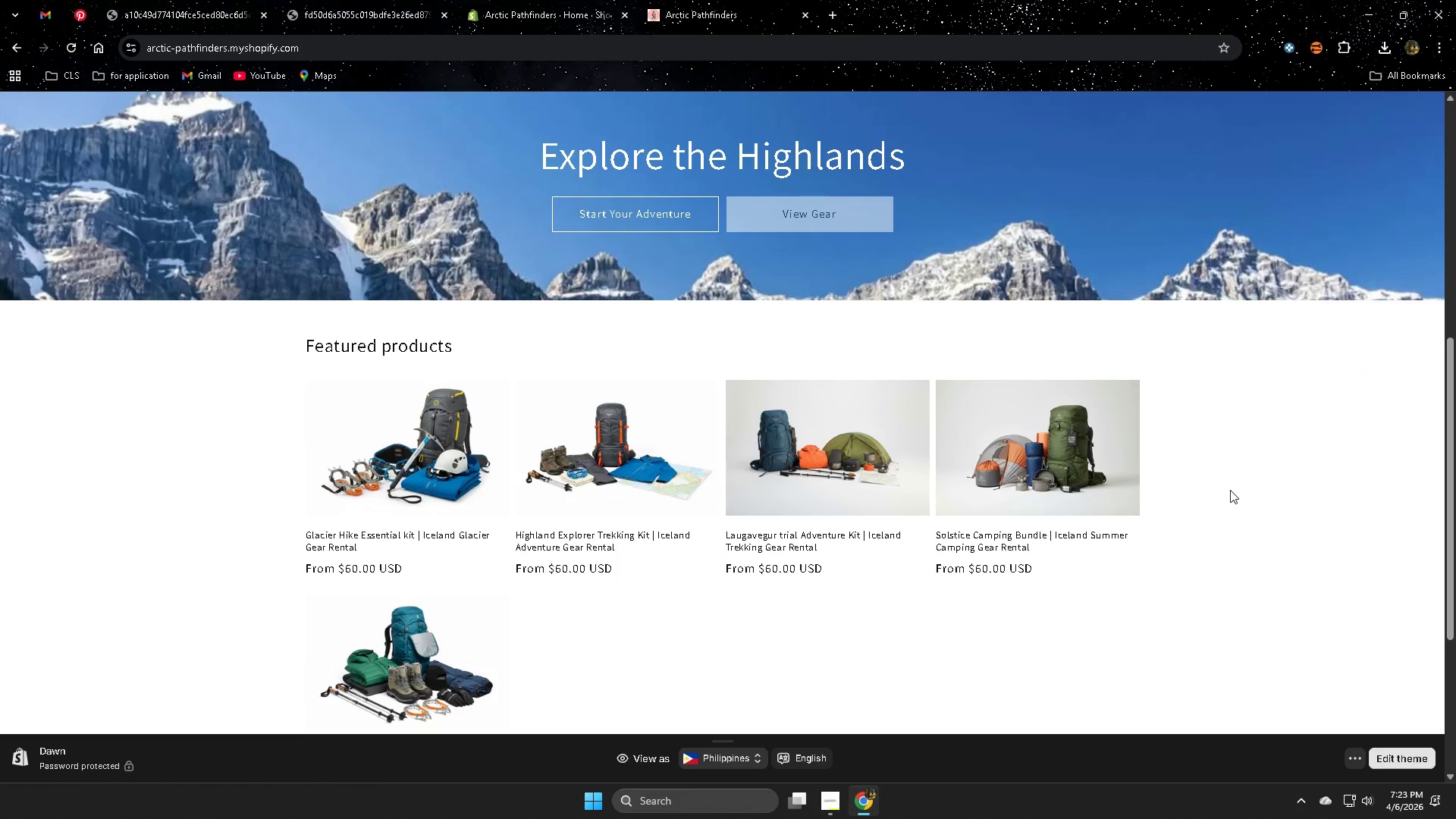 
wait(6.04)
 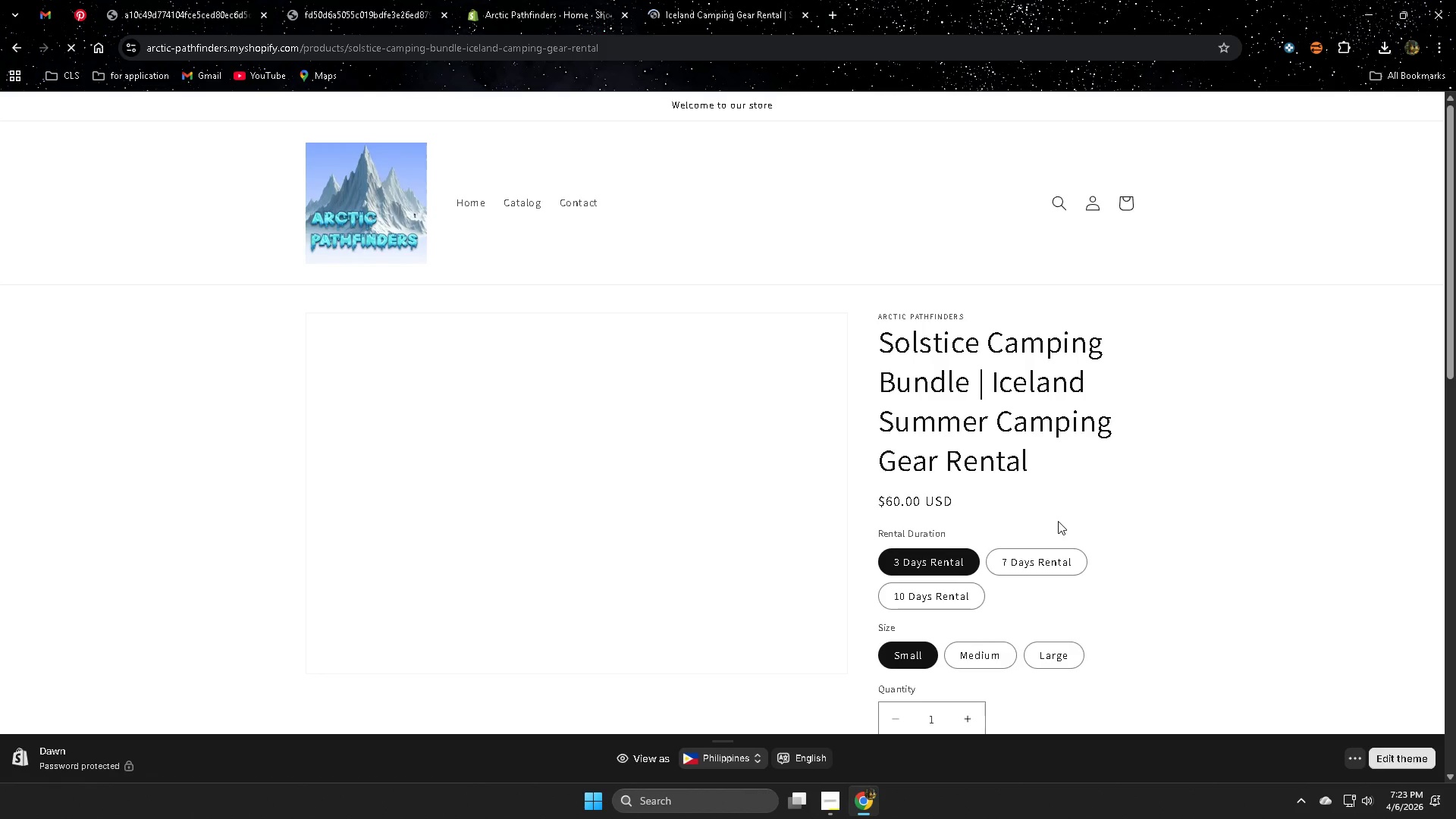 
scroll: coordinate [1012, 459], scroll_direction: down, amount: 2.0
 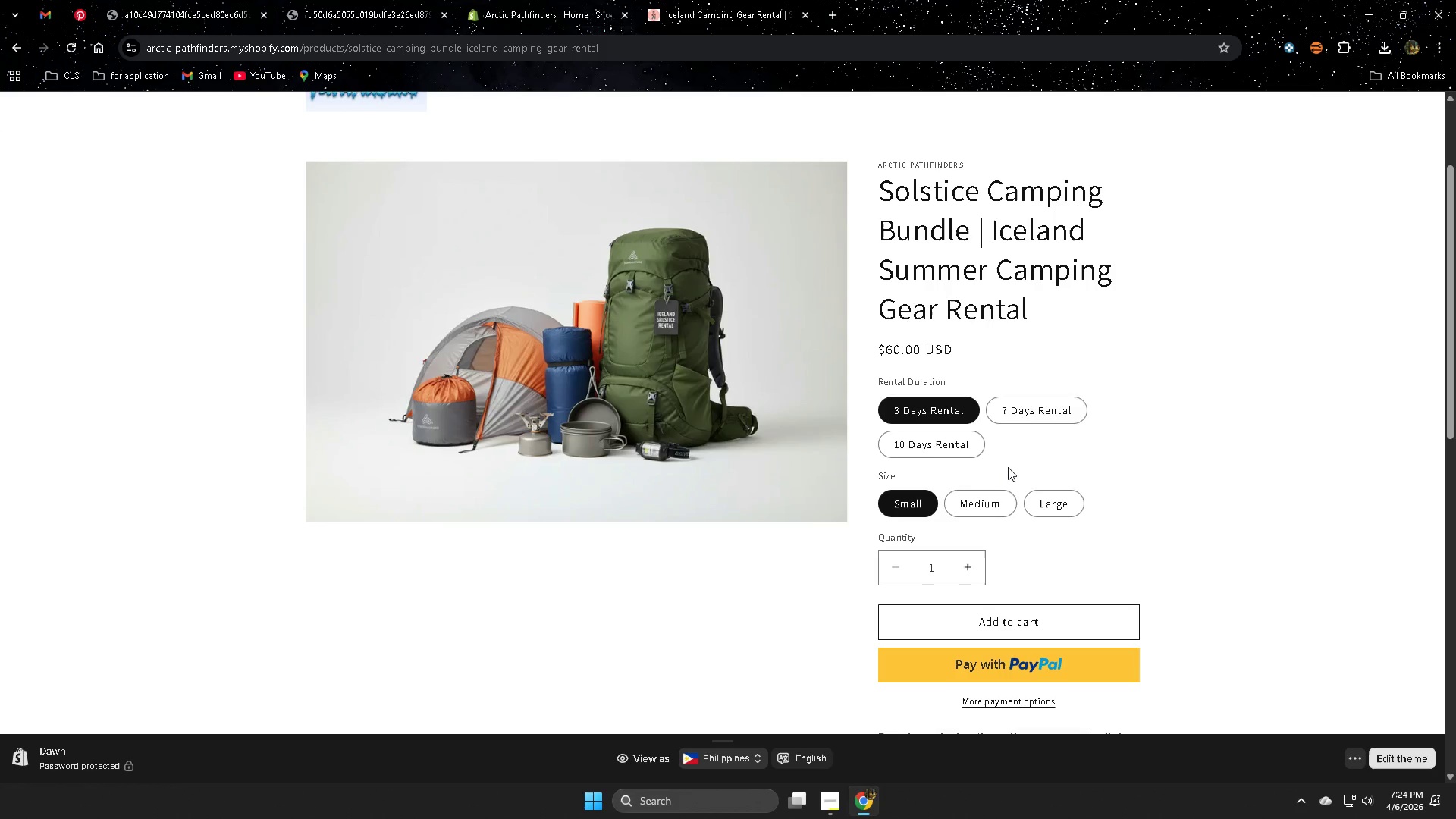 
wait(42.8)
 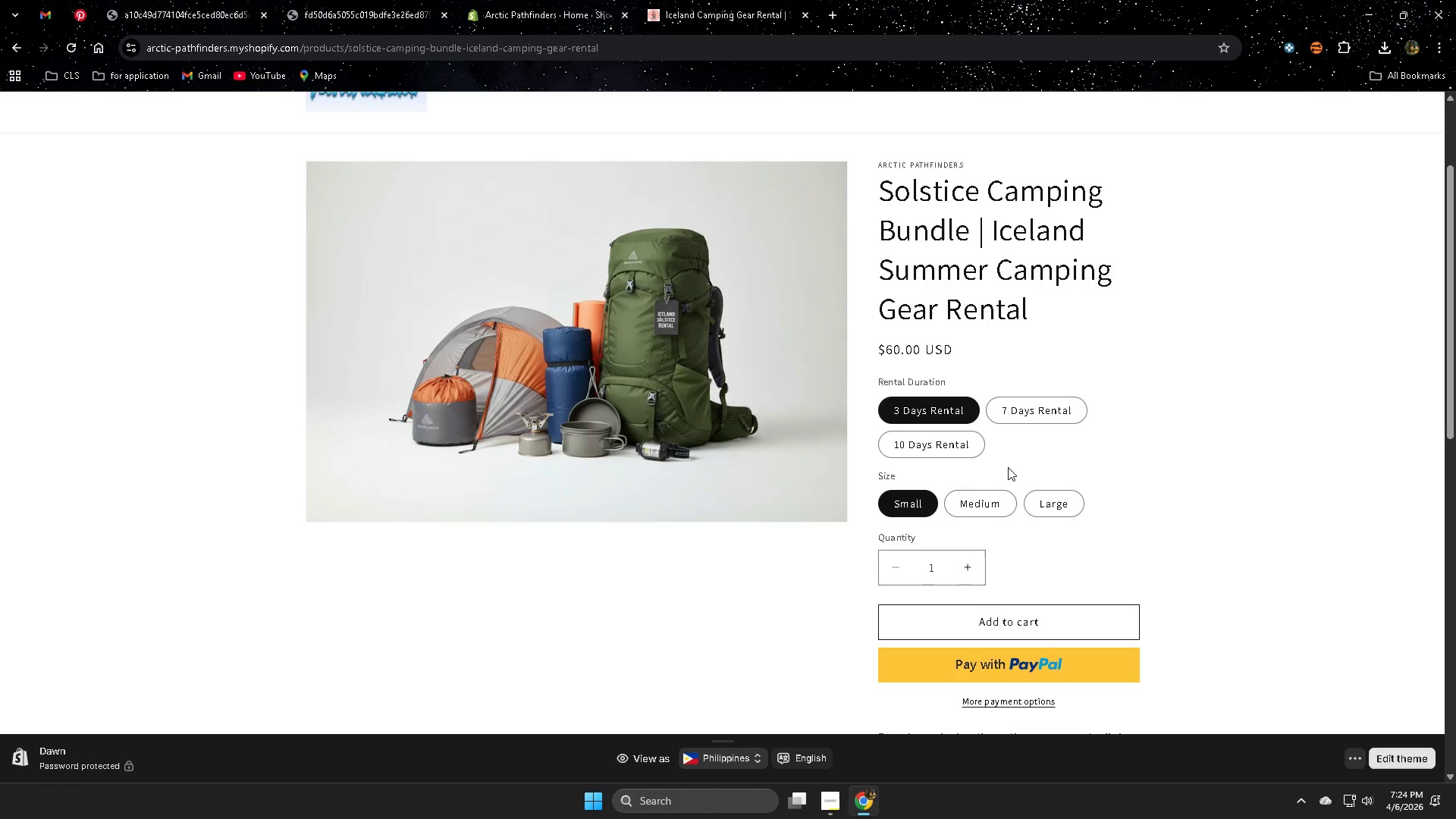 
scroll: coordinate [1114, 462], scroll_direction: down, amount: 4.0
 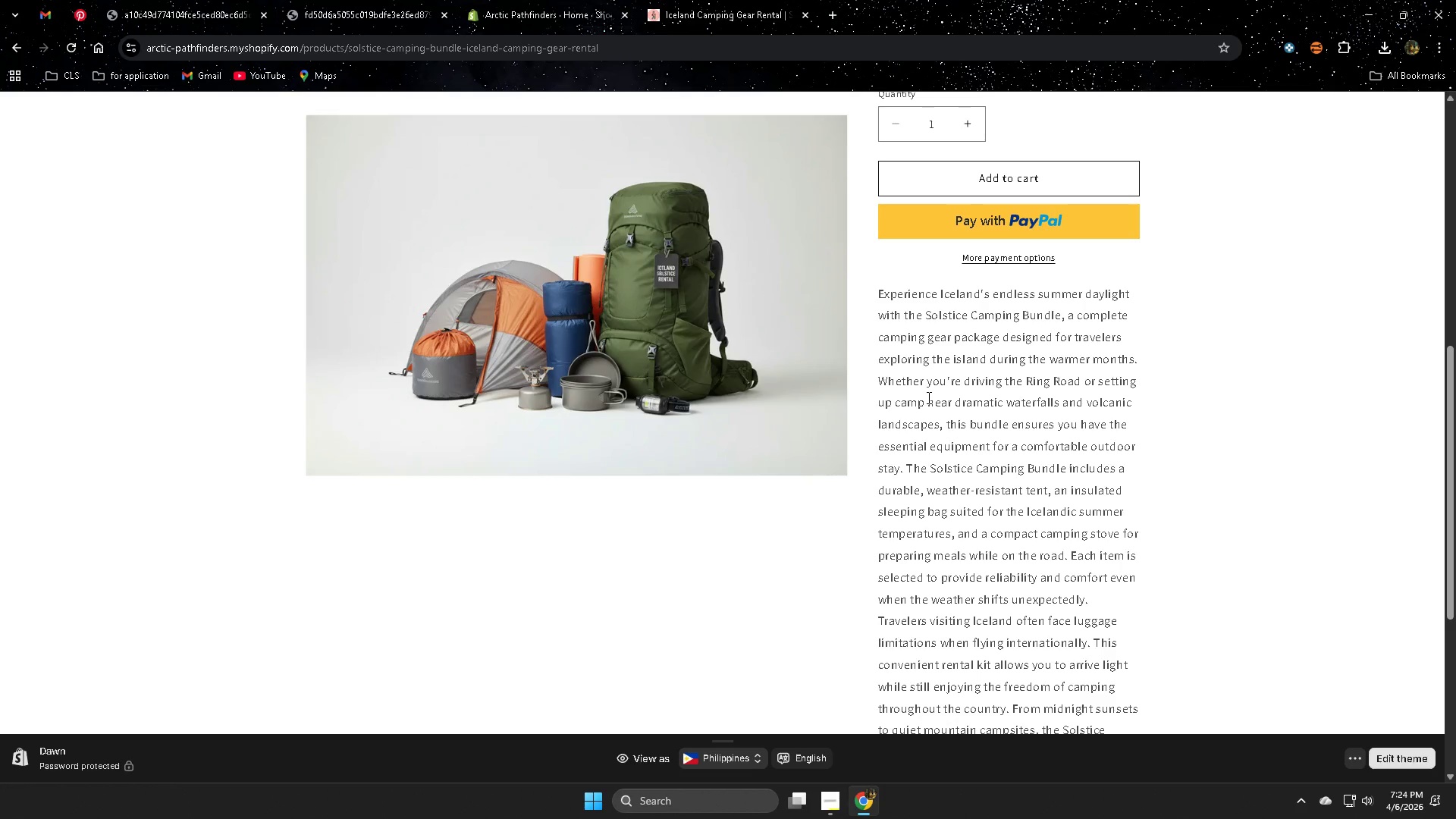 
wait(30.54)
 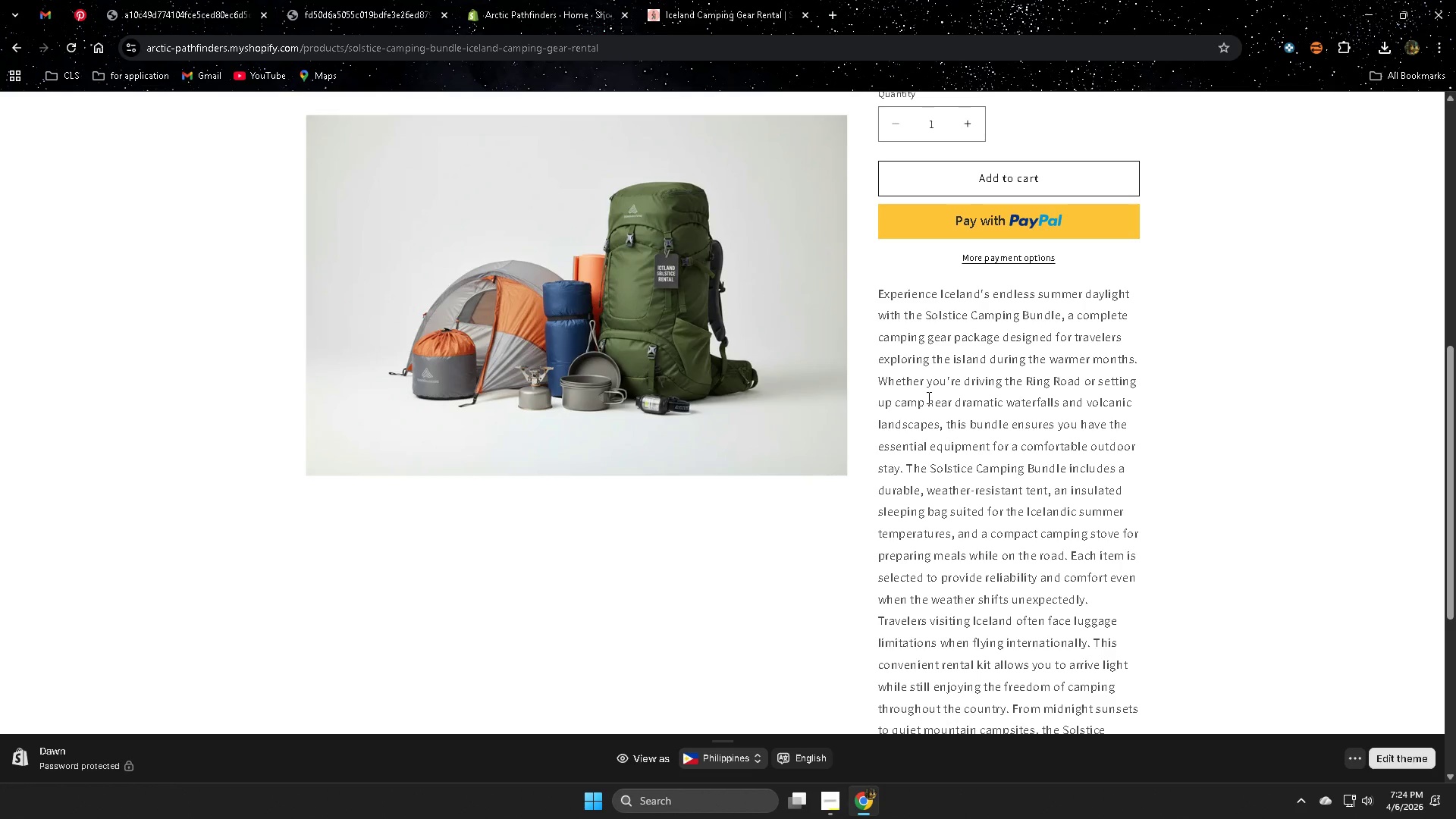 
scroll: coordinate [990, 560], scroll_direction: down, amount: 6.0
 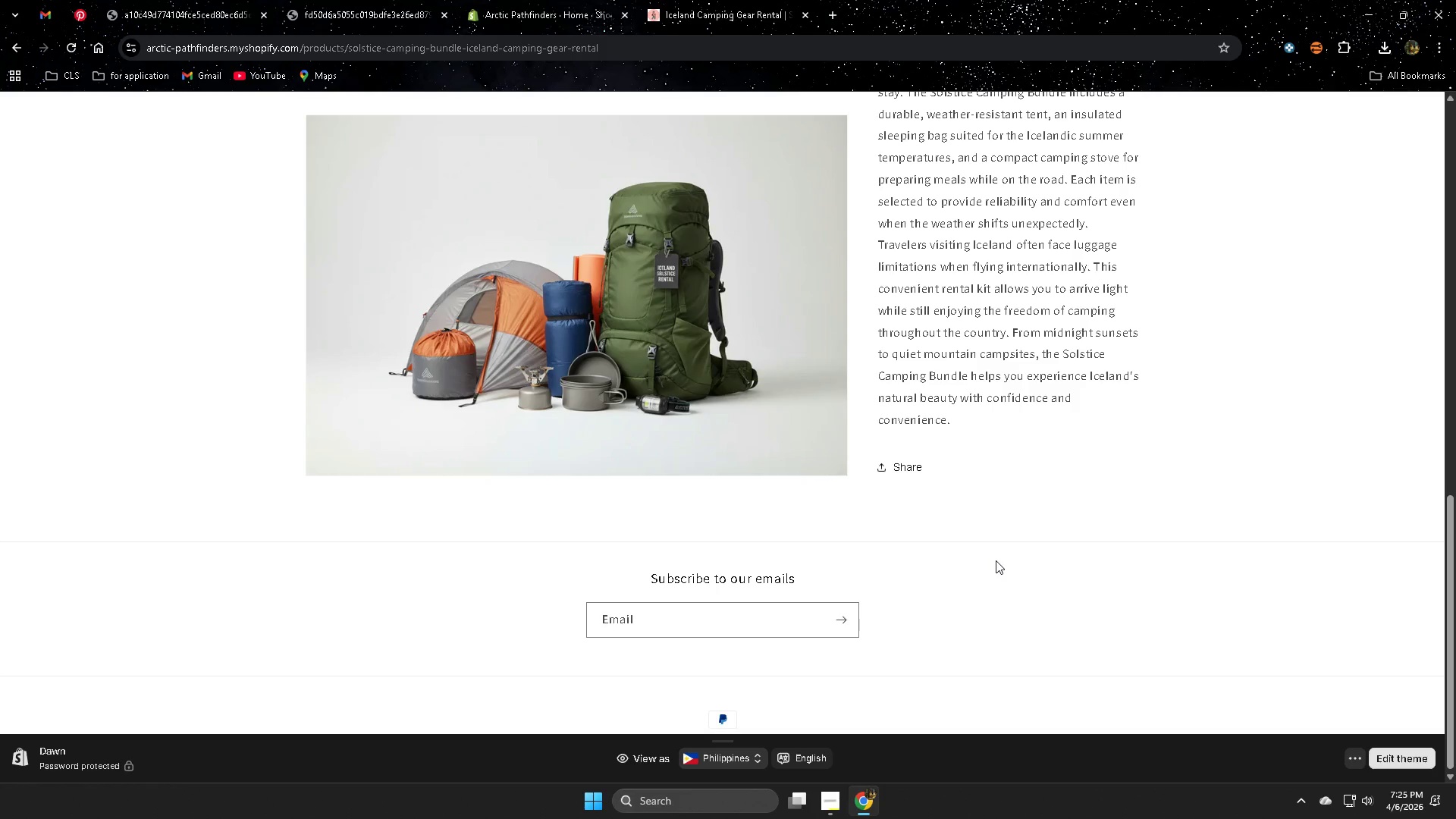 
wait(29.22)
 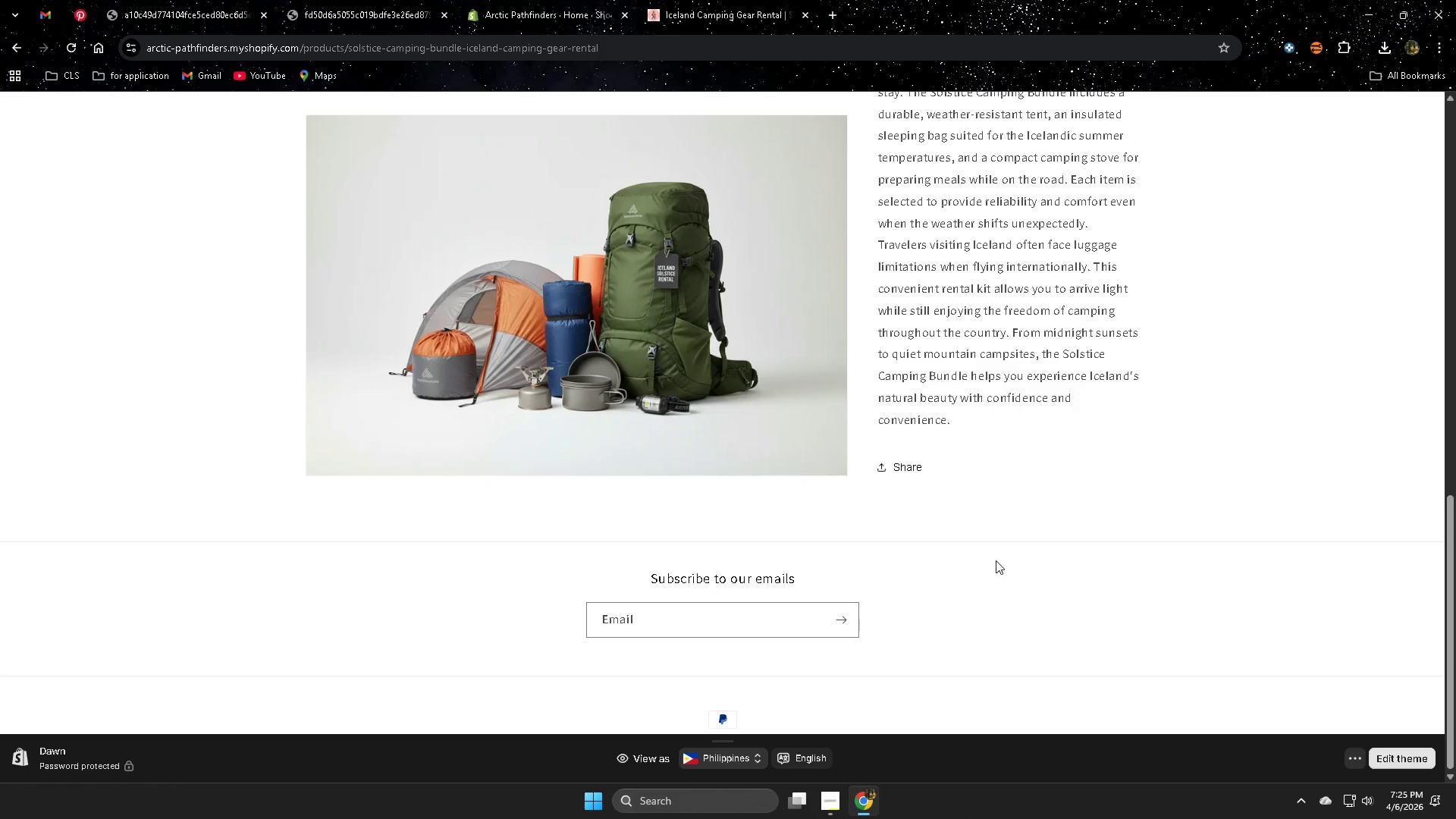 
scroll: coordinate [1245, 551], scroll_direction: up, amount: 6.0
 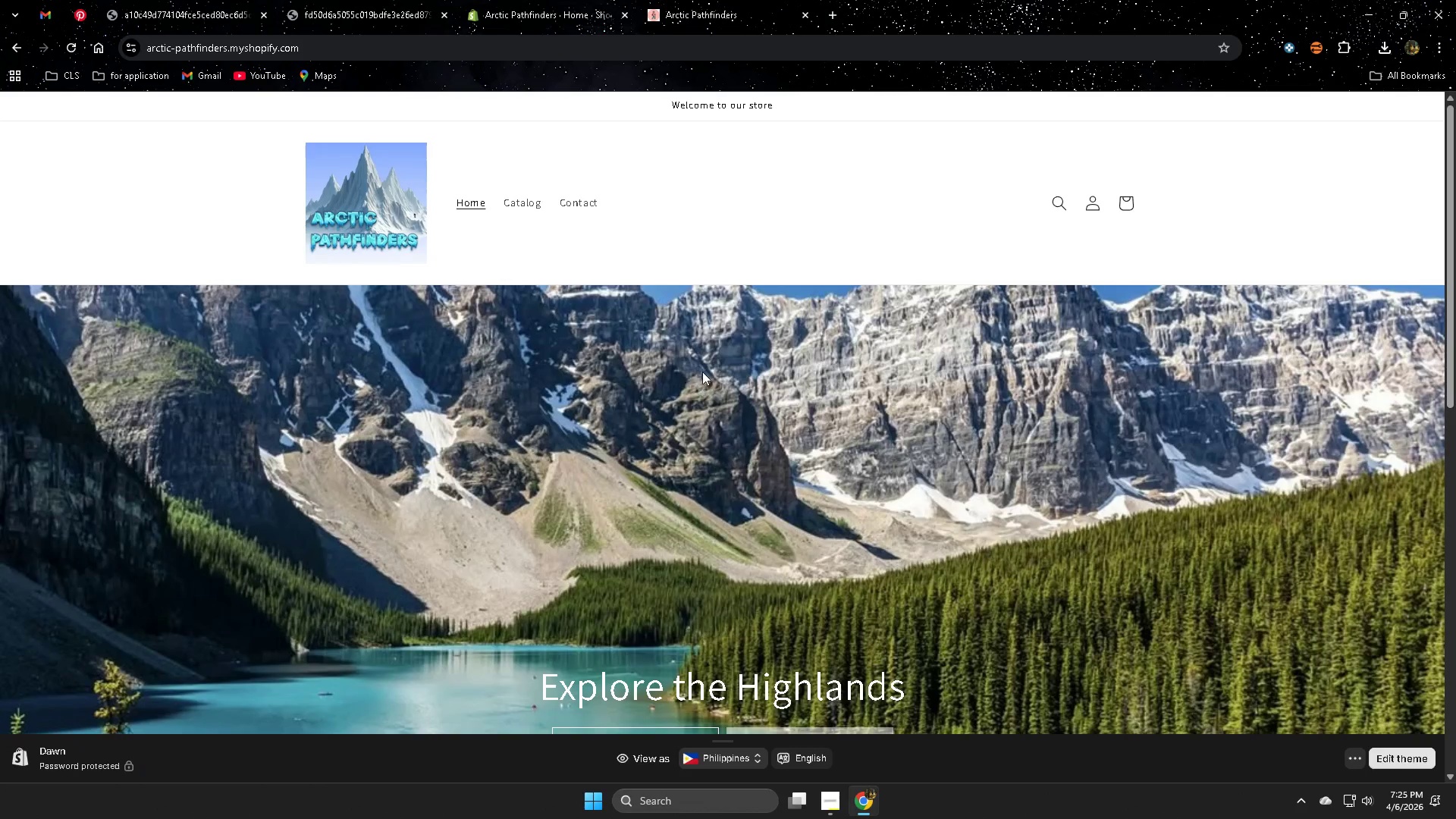 
scroll: coordinate [770, 369], scroll_direction: down, amount: 1.0
 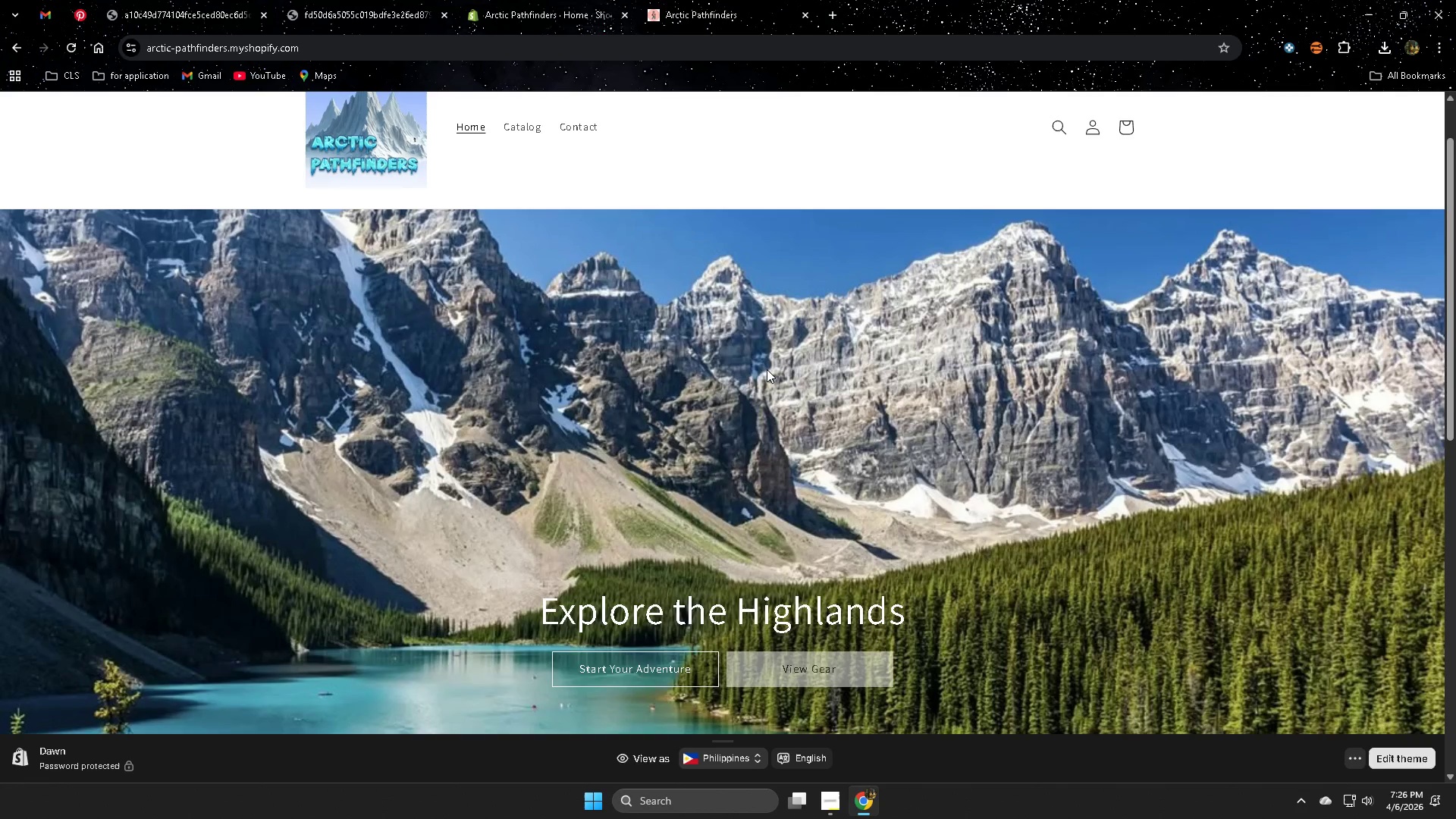 
wait(46.76)
 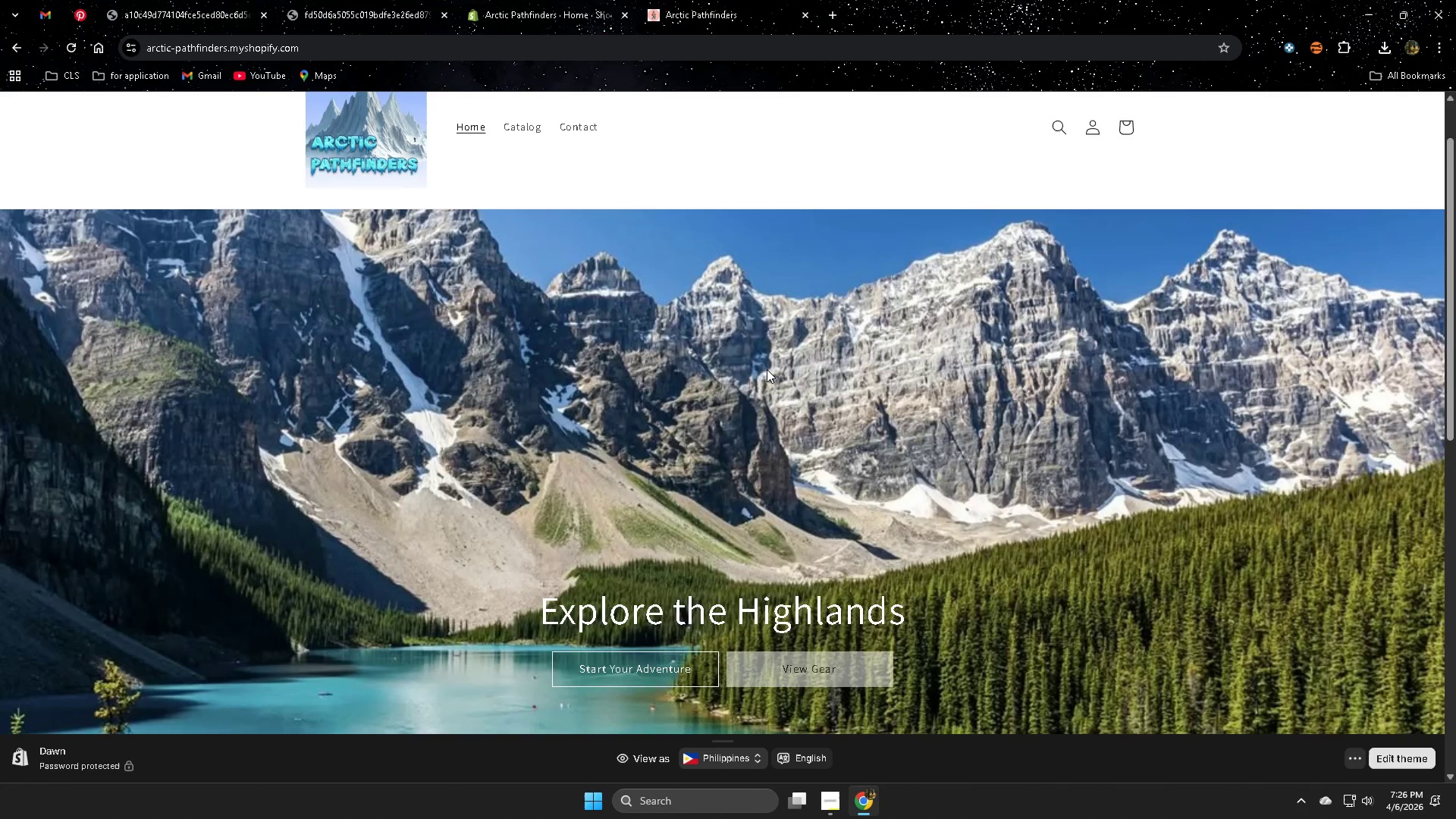 
scroll: coordinate [1135, 539], scroll_direction: down, amount: 2.0
 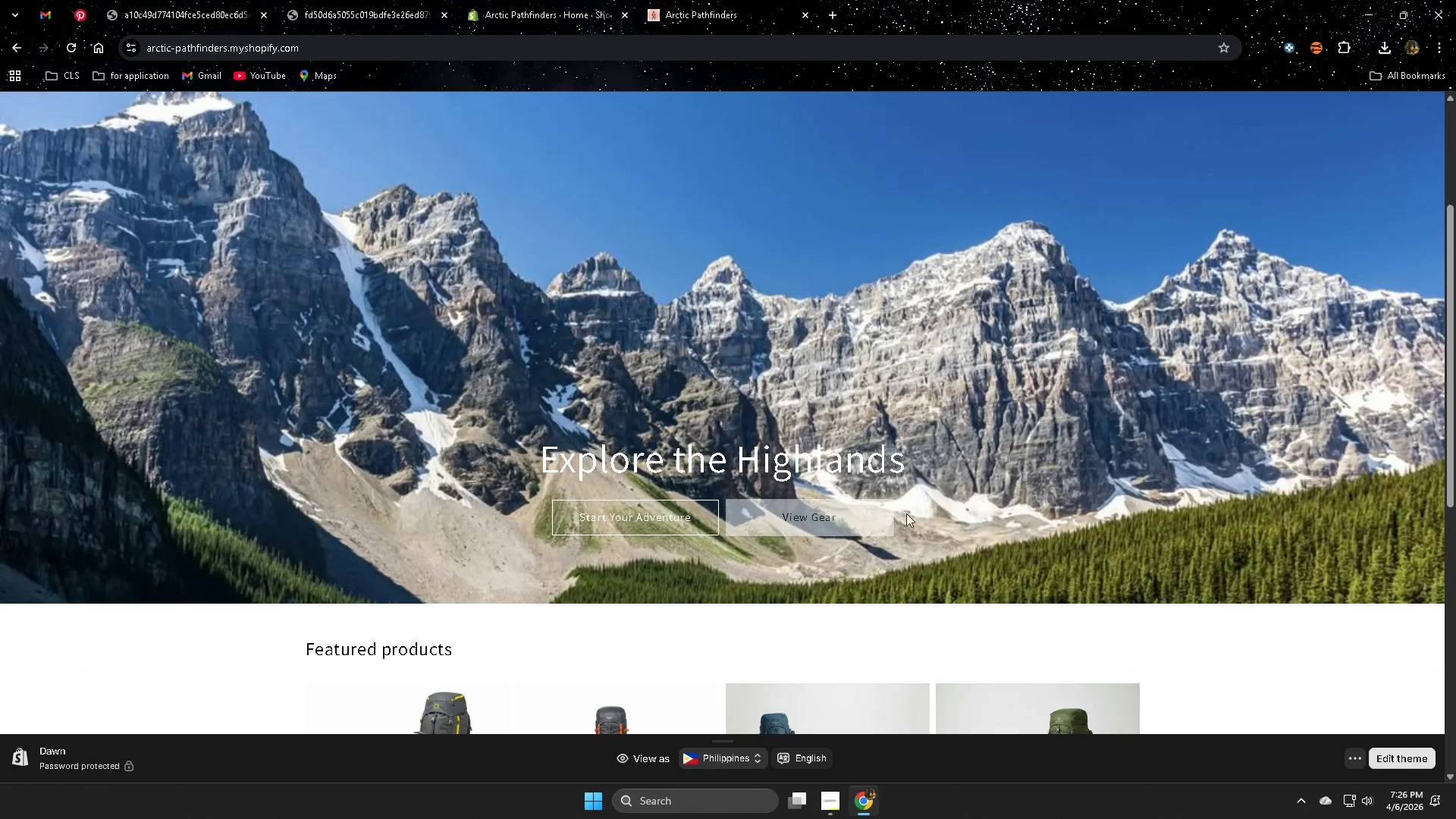 
left_click([407, 624])
 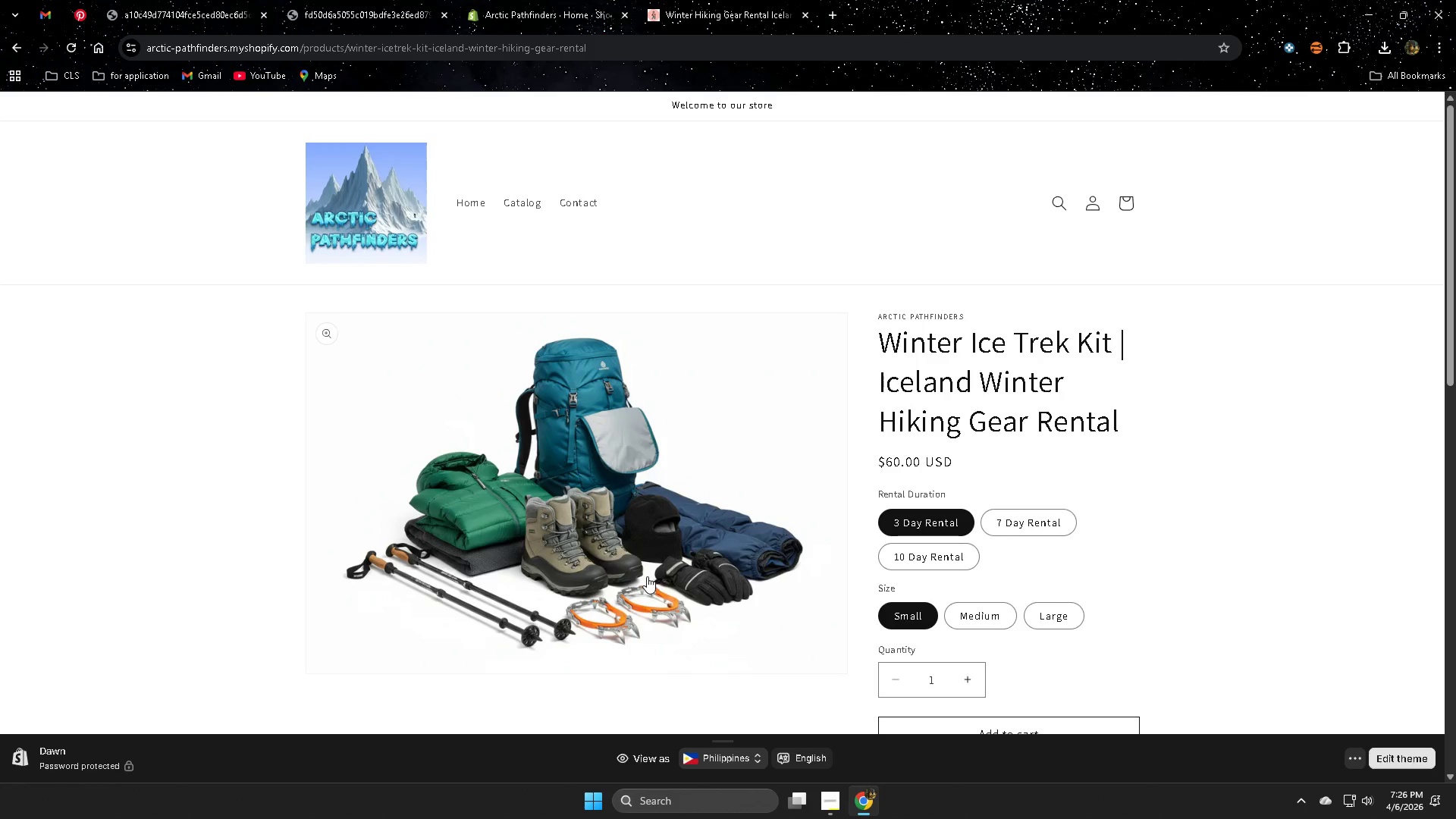 
scroll: coordinate [1082, 583], scroll_direction: down, amount: 5.0
 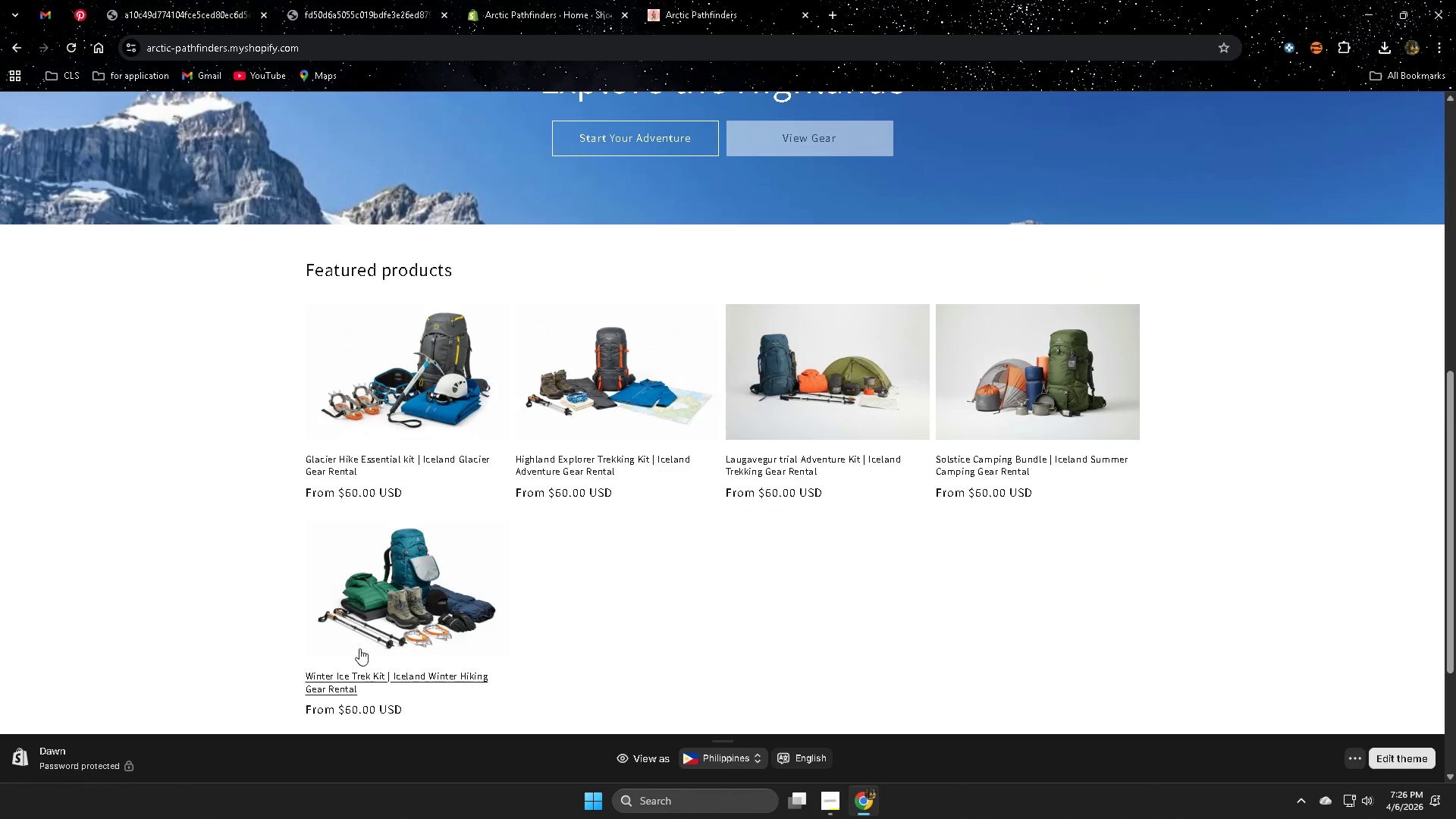 
wait(45.59)
 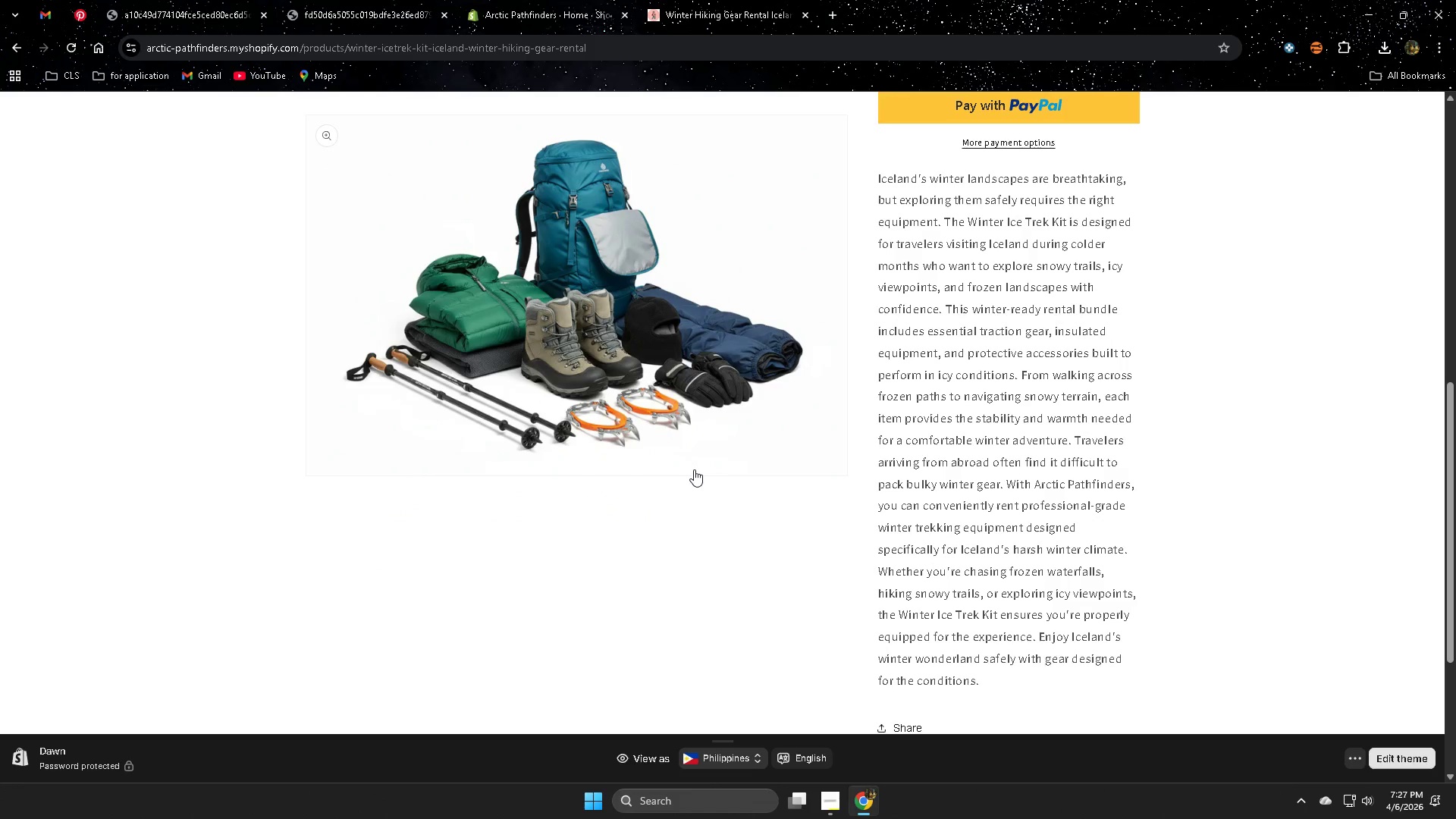 
left_click([835, 802])
 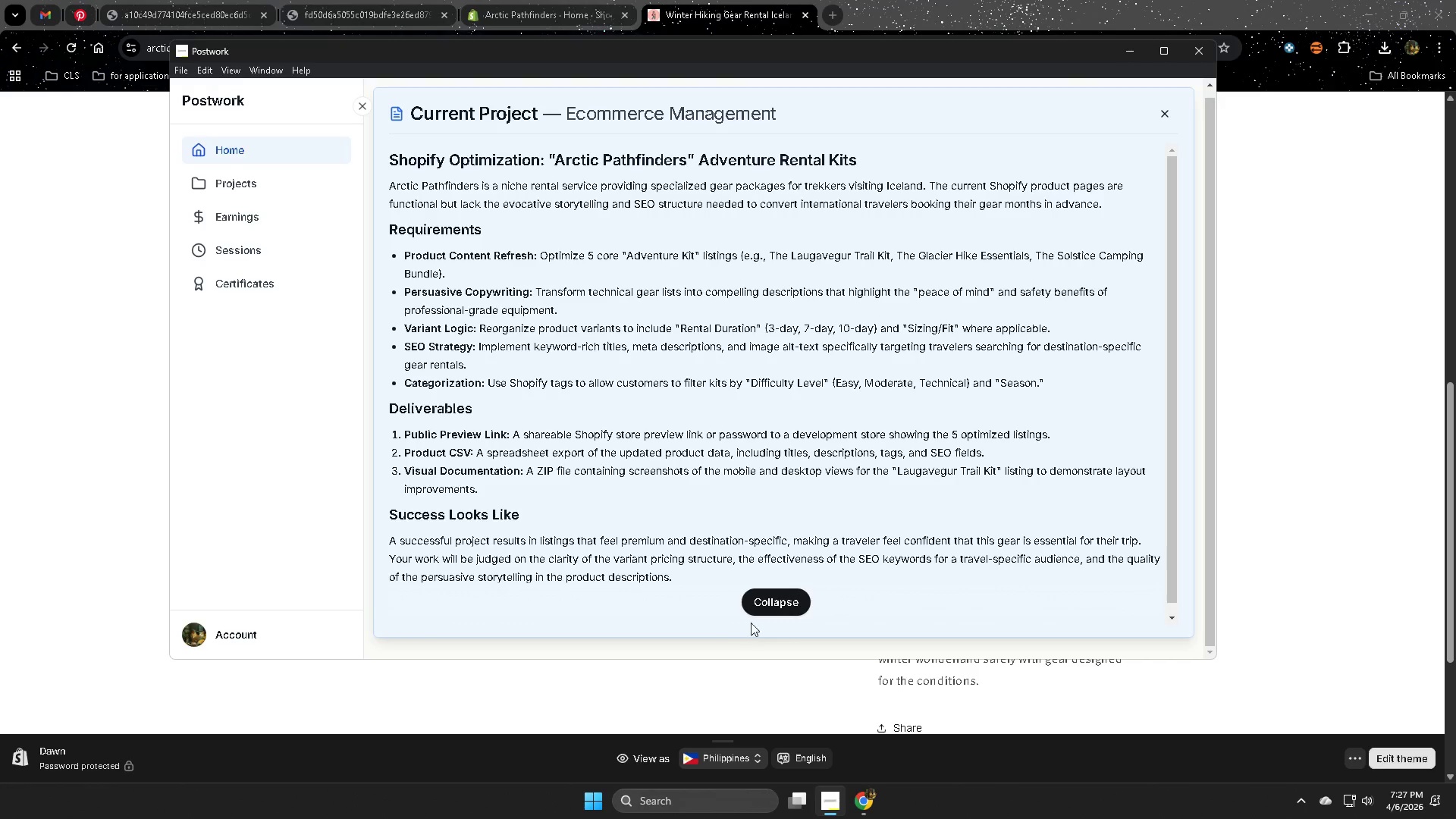 
scroll: coordinate [694, 469], scroll_direction: down, amount: 9.0